 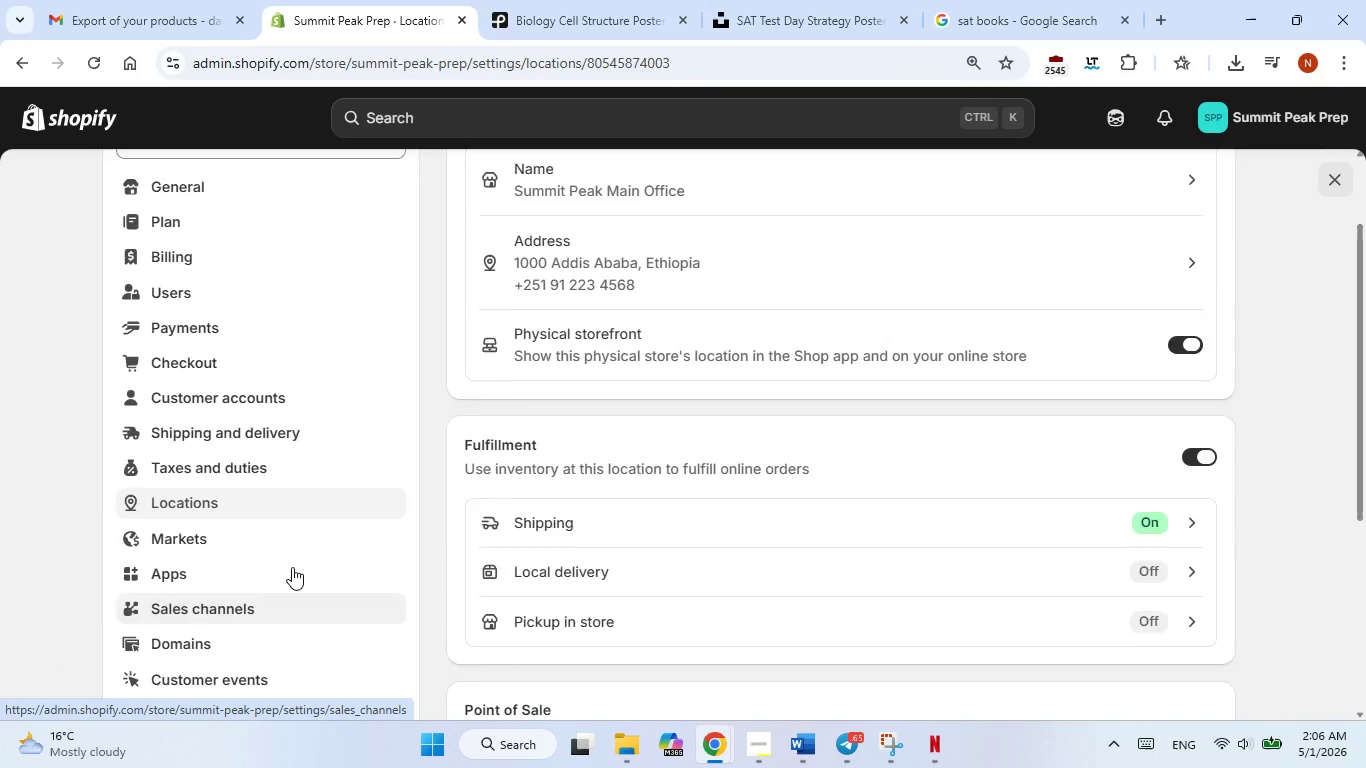 
scroll: coordinate [292, 567], scroll_direction: up, amount: 1.0
 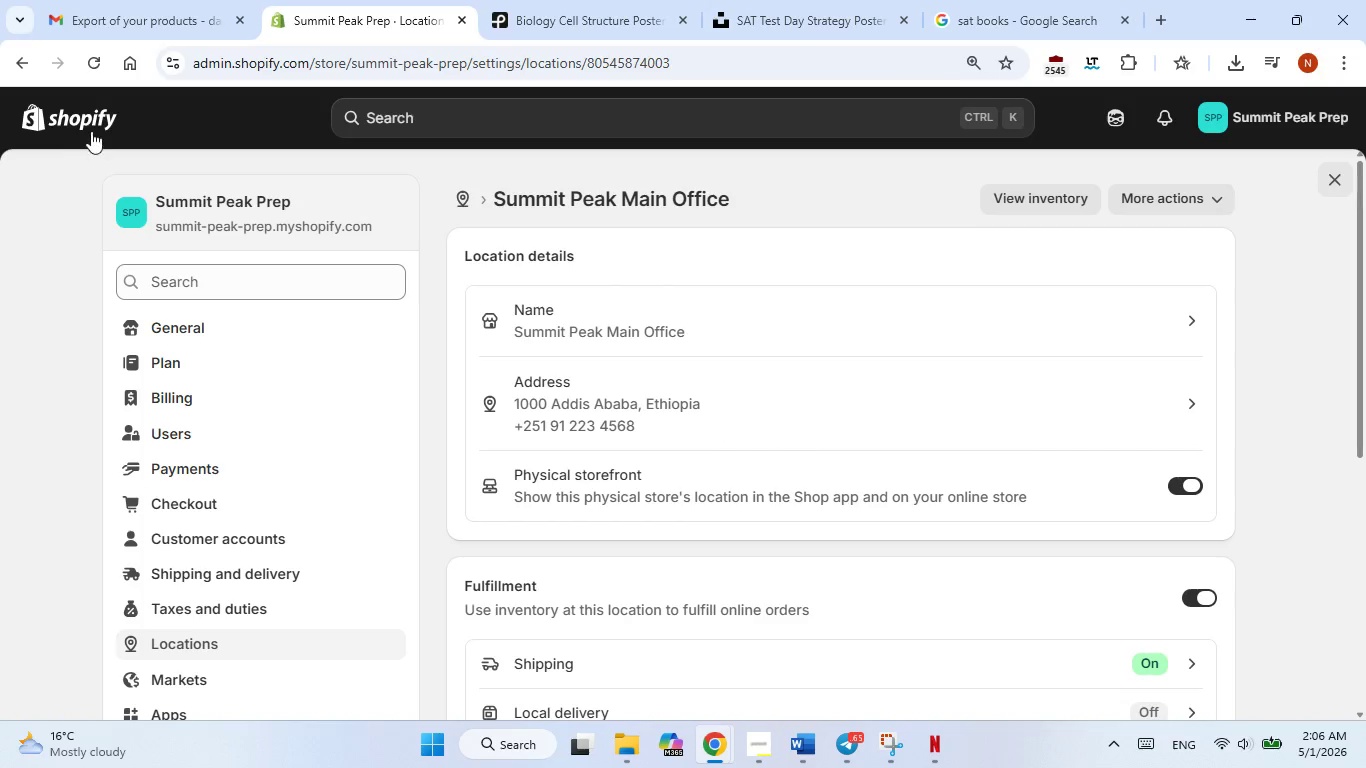 
left_click([91, 125])
 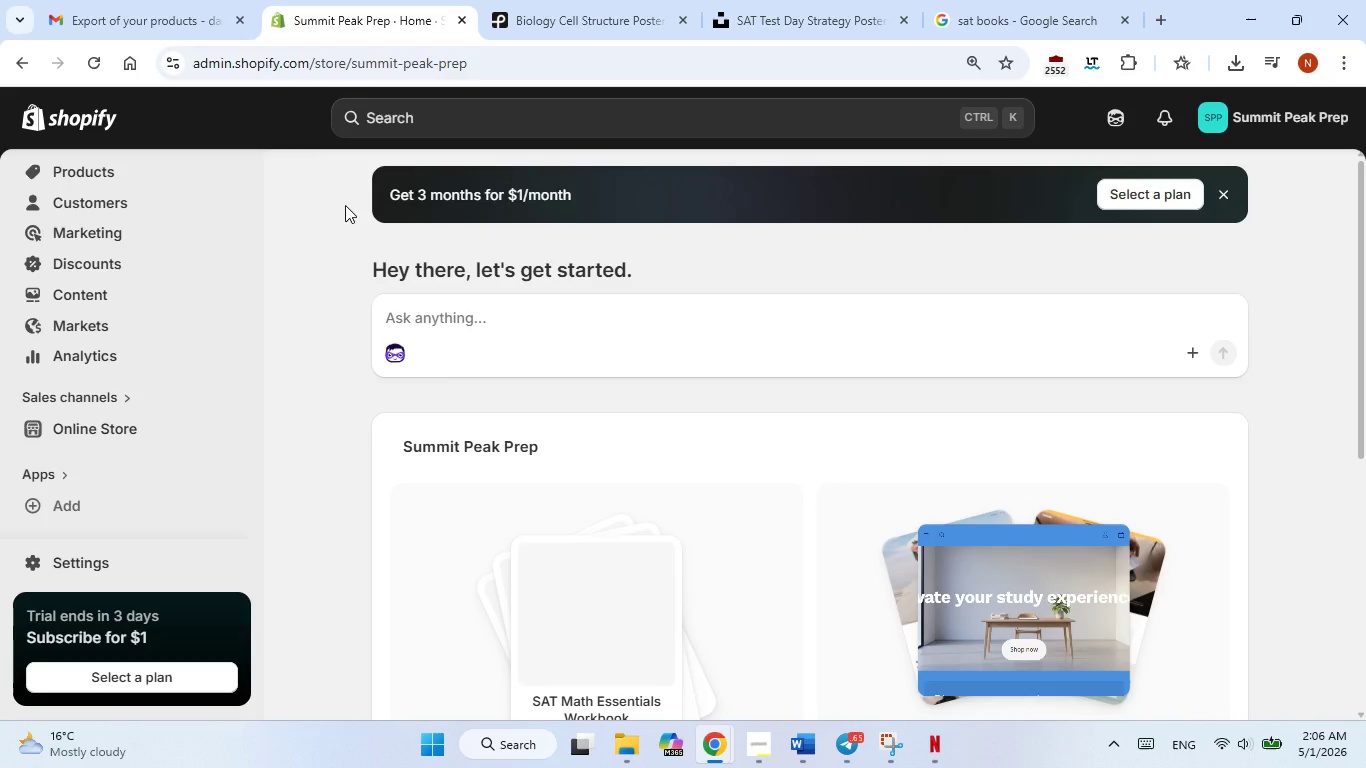 
wait(7.83)
 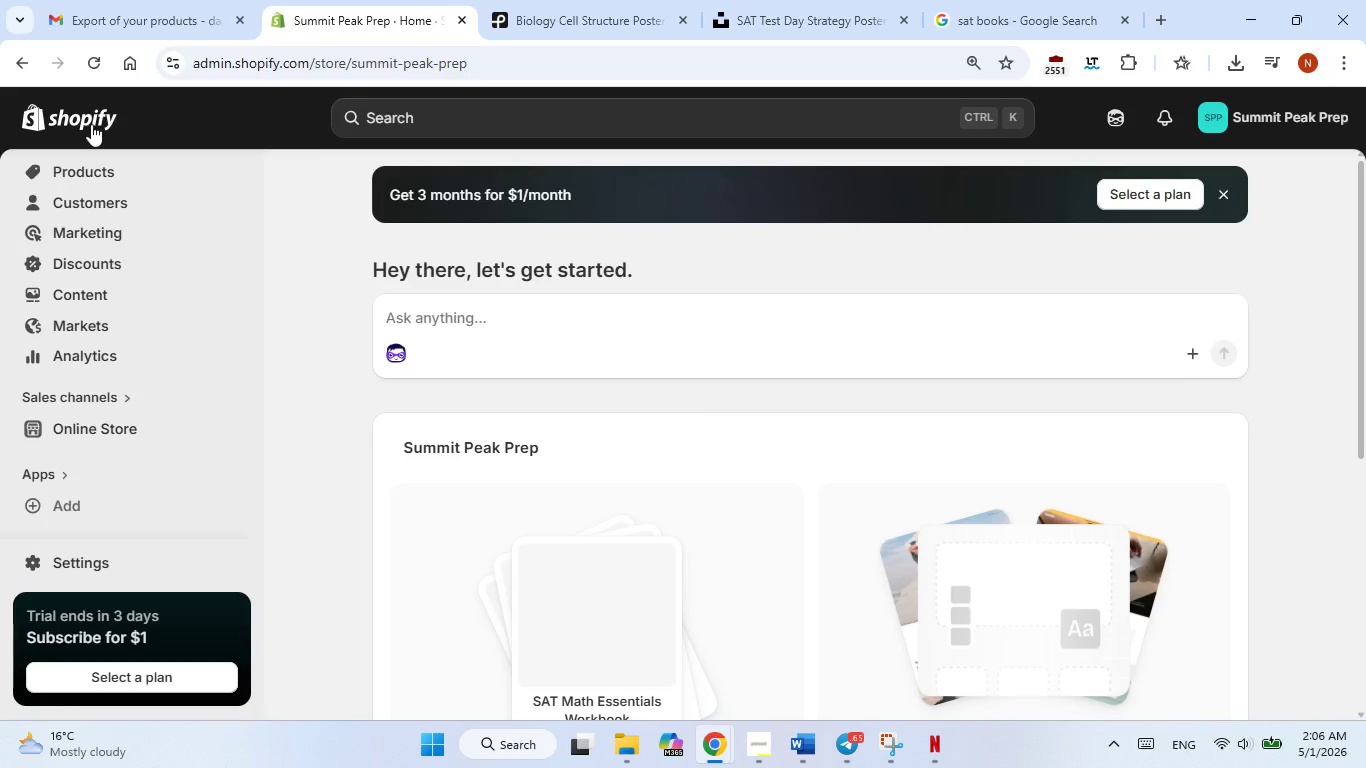 
left_click([103, 172])
 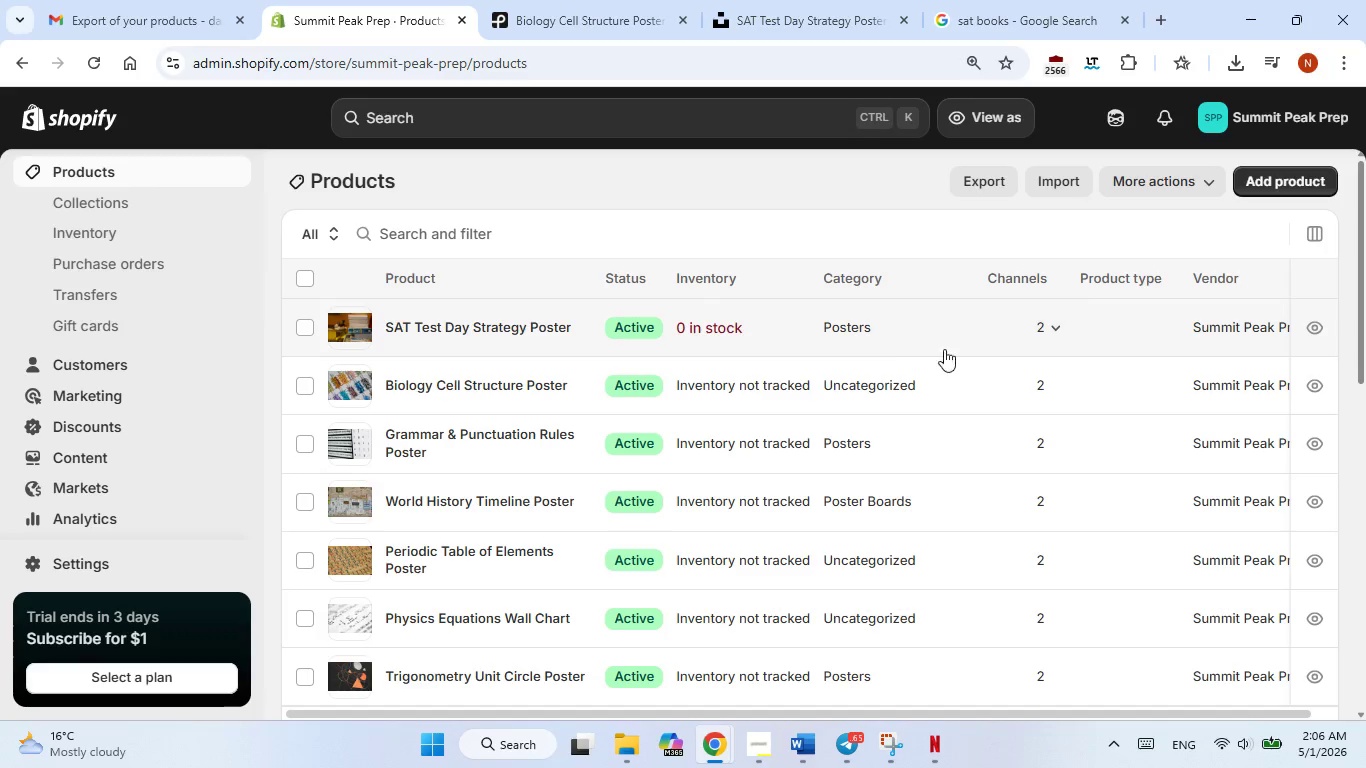 
wait(7.73)
 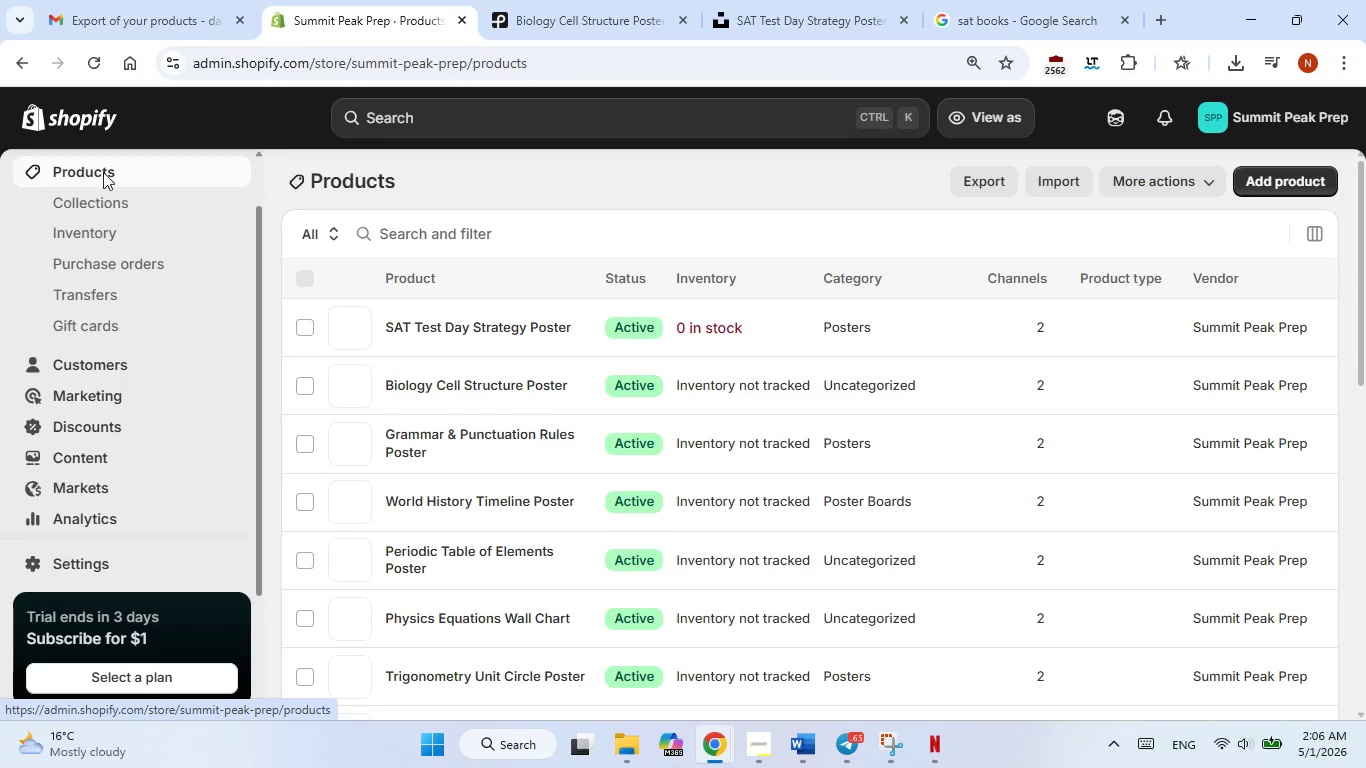 
left_click([308, 286])
 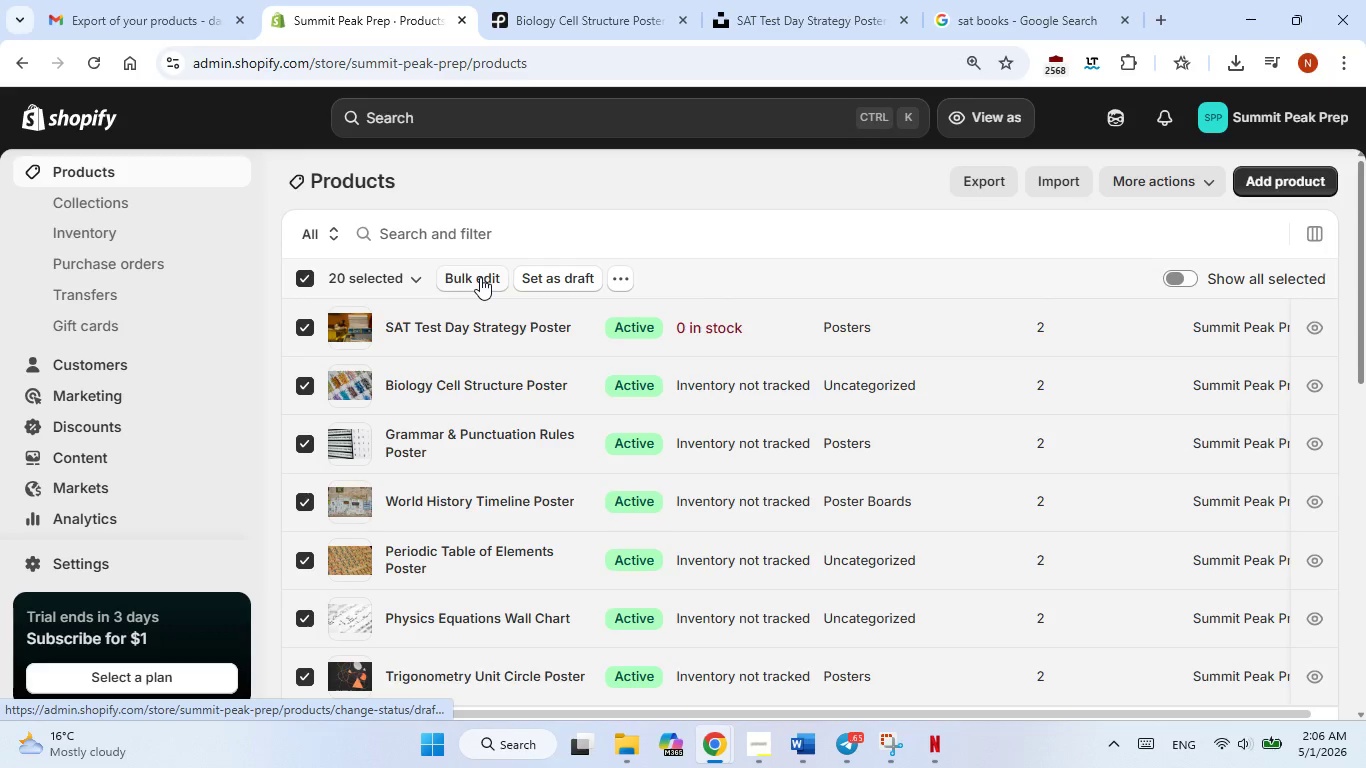 
left_click([480, 277])
 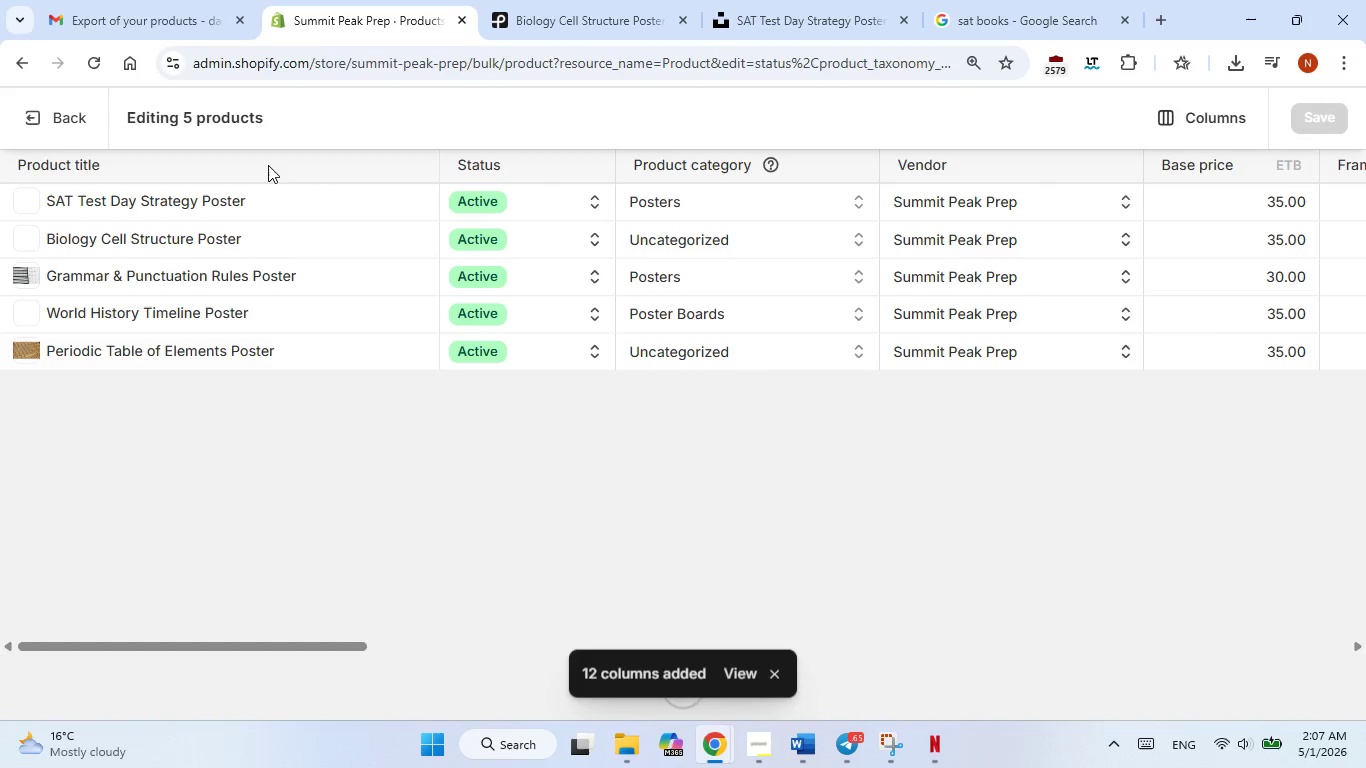 
wait(6.17)
 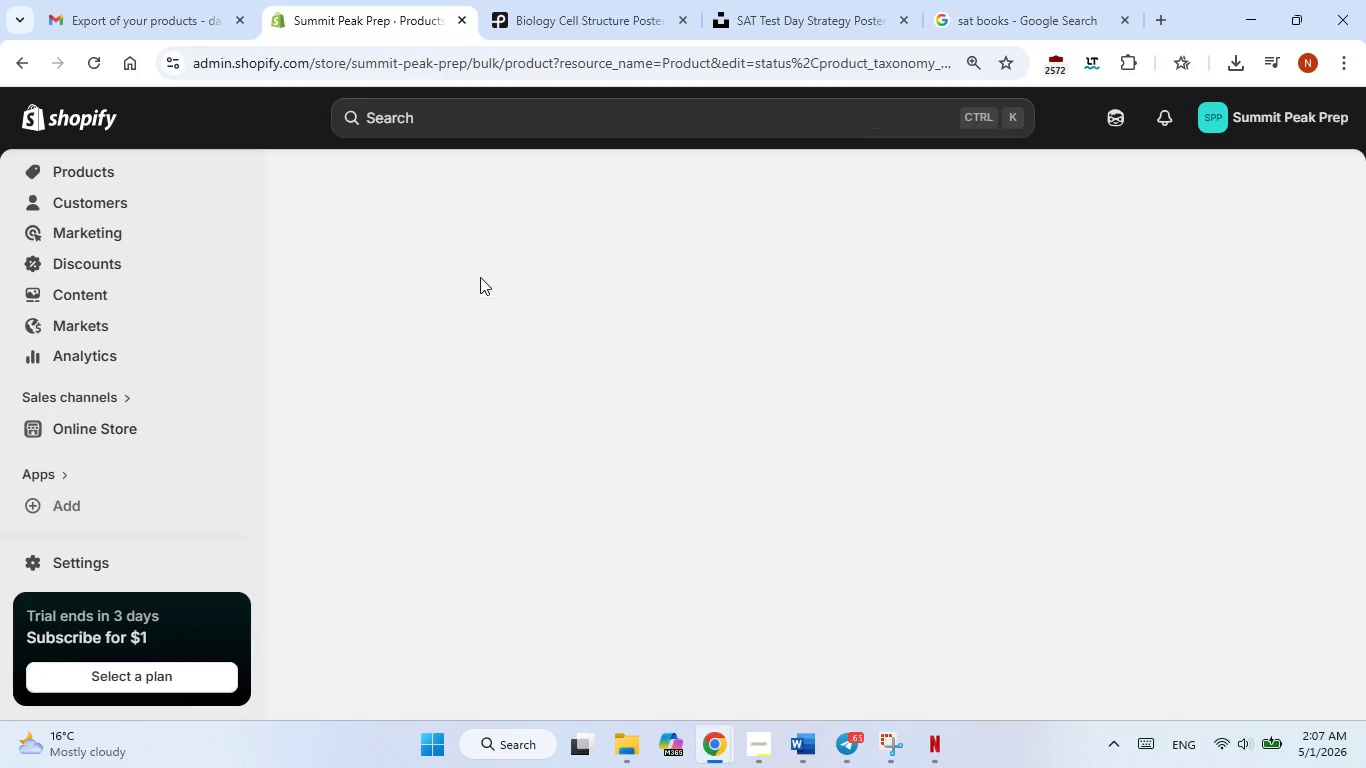 
scroll: coordinate [1001, 493], scroll_direction: up, amount: 1.0
 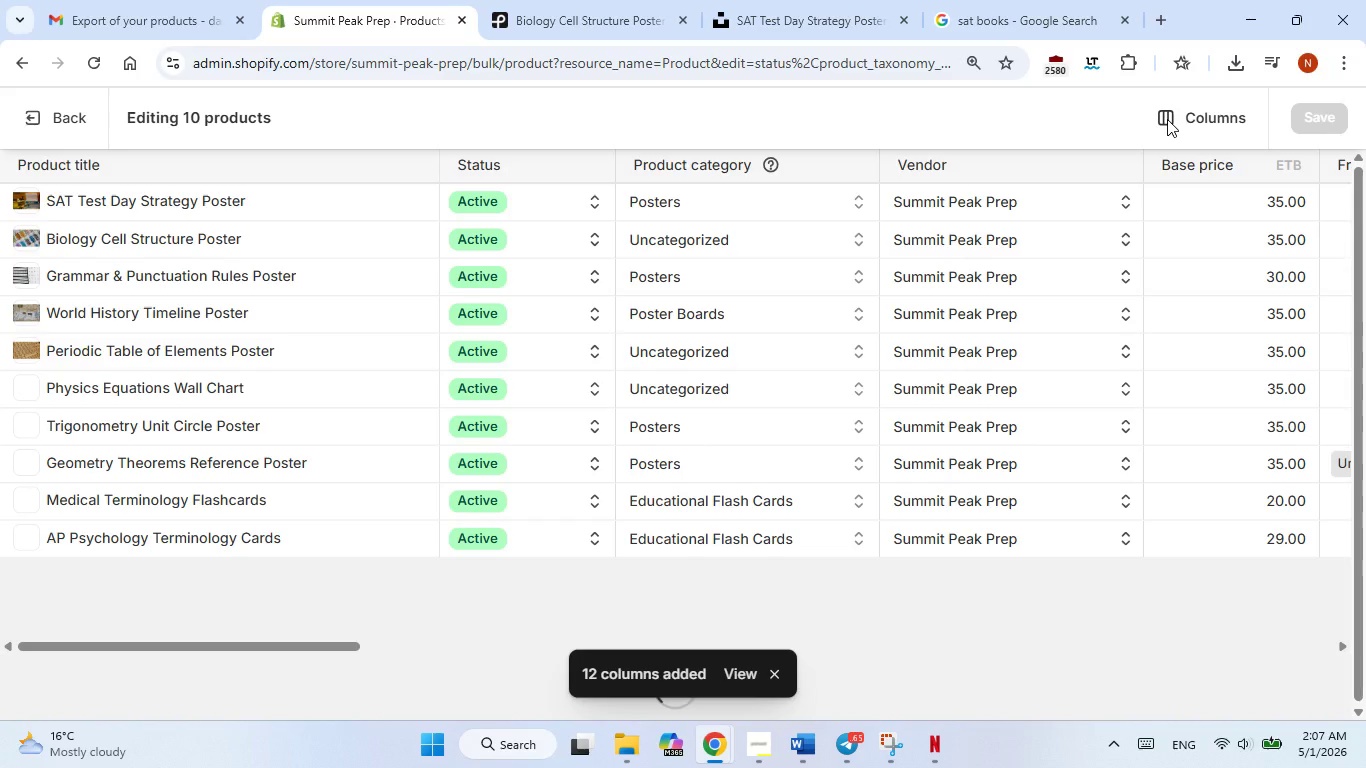 
left_click([1167, 119])
 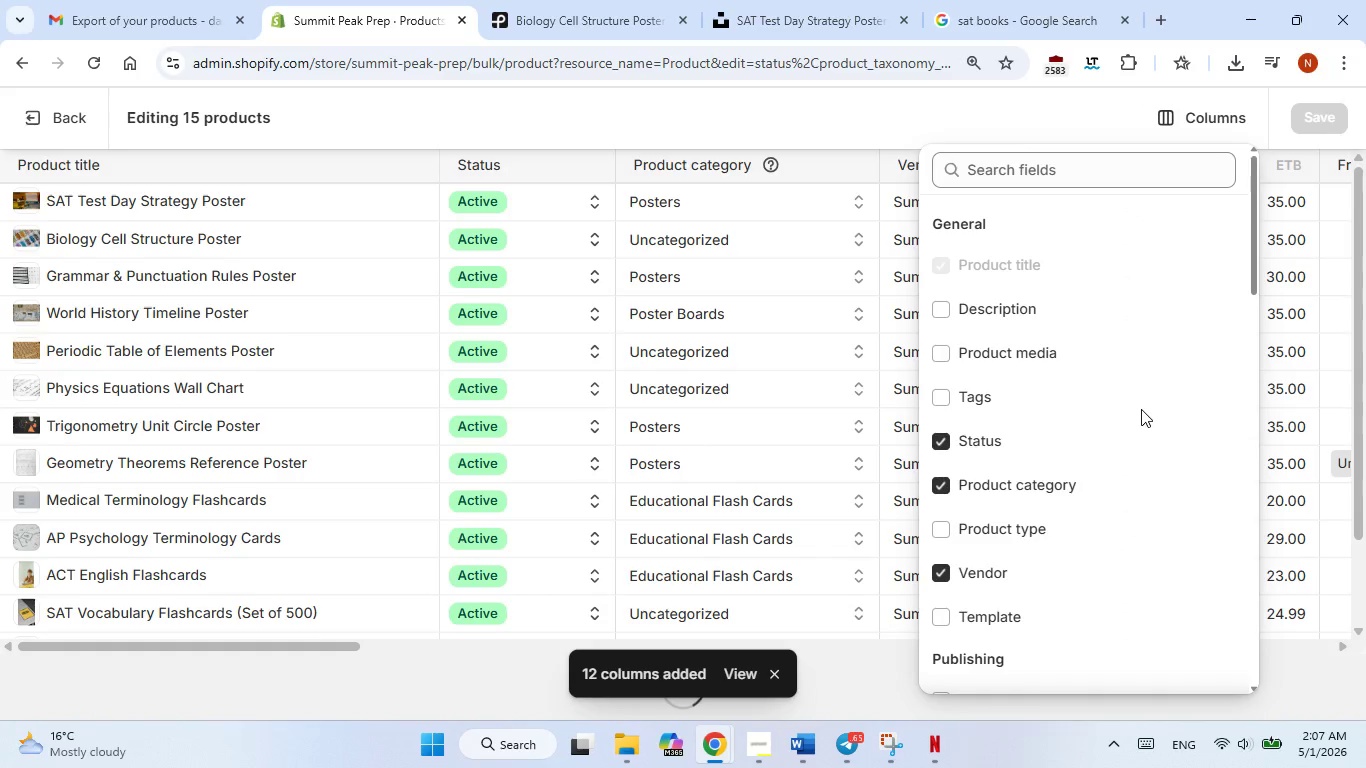 
scroll: coordinate [1141, 416], scroll_direction: none, amount: 0.0
 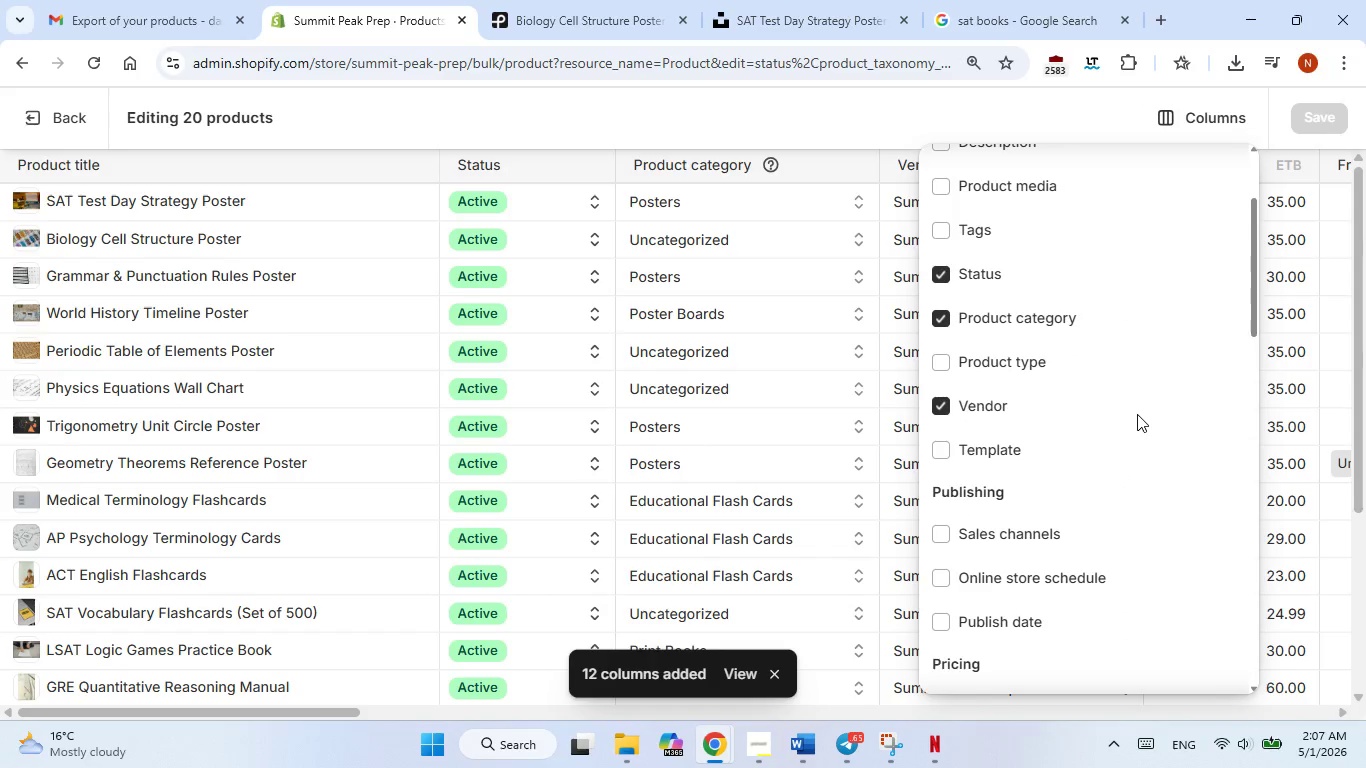 
scroll: coordinate [1137, 414], scroll_direction: down, amount: 5.0
 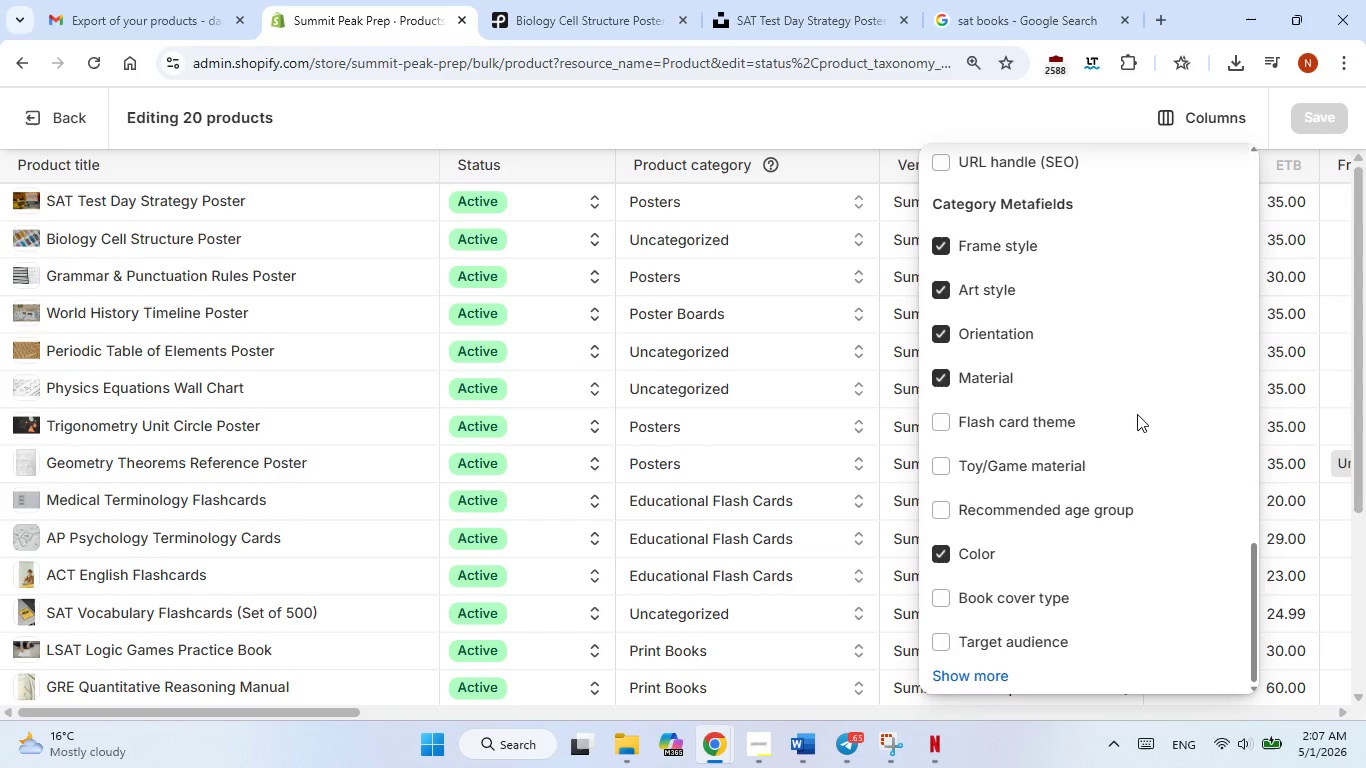 
wait(6.83)
 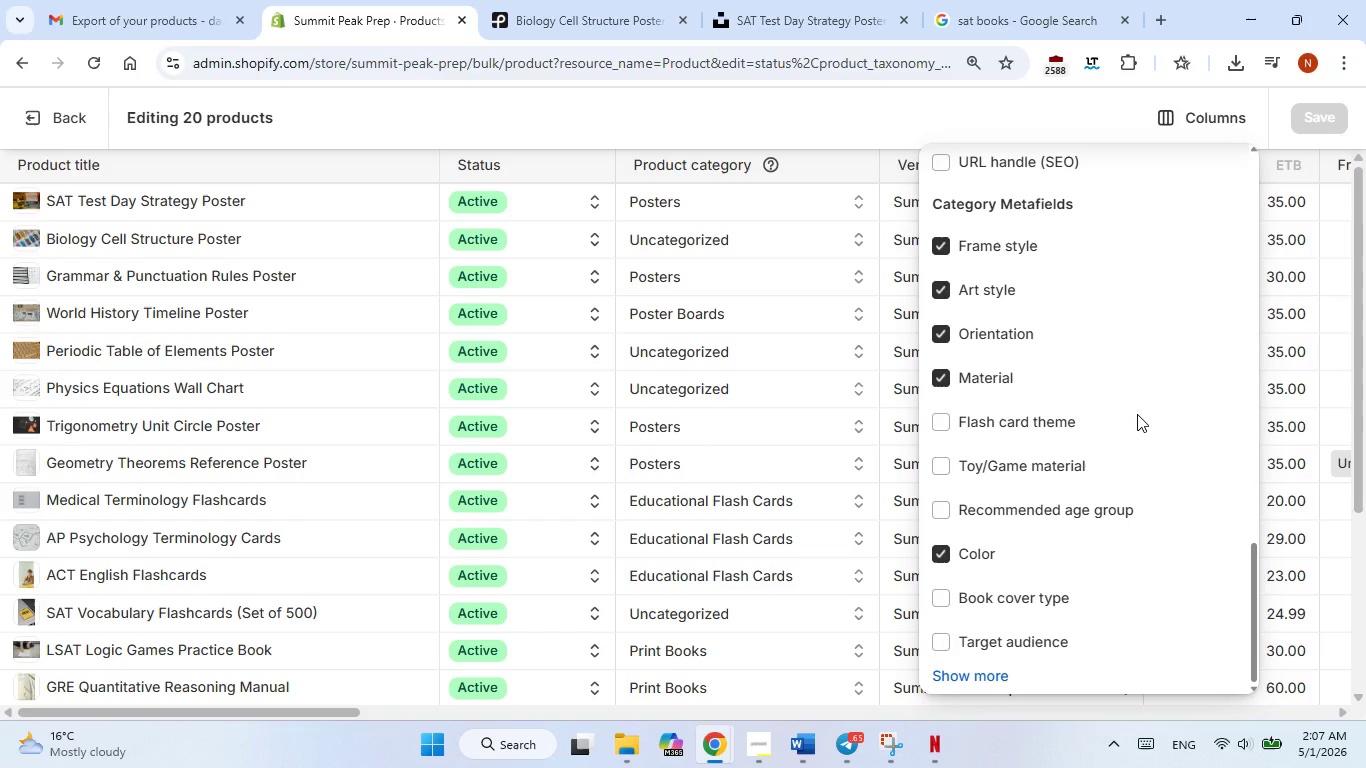 
scroll: coordinate [1137, 419], scroll_direction: down, amount: 3.0
 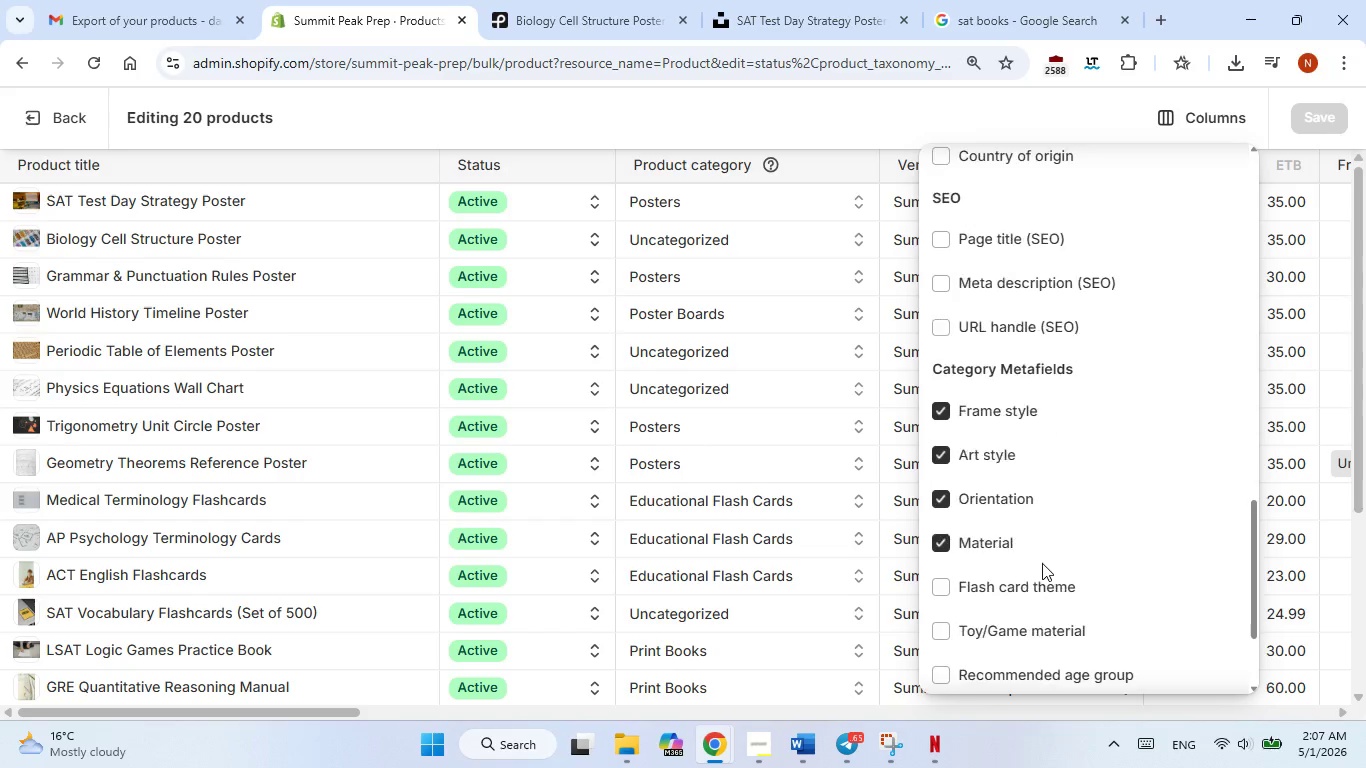 
scroll: coordinate [1042, 566], scroll_direction: up, amount: 3.0
 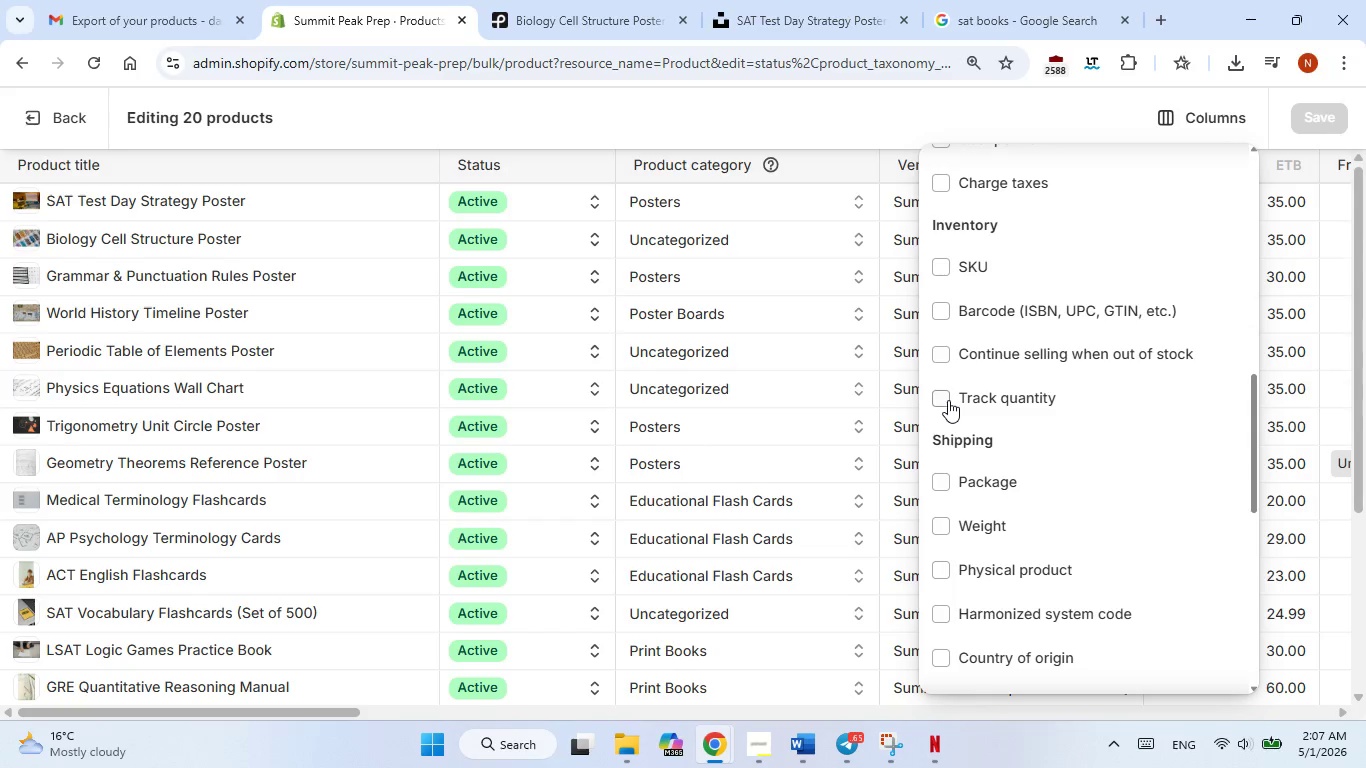 
left_click([948, 400])
 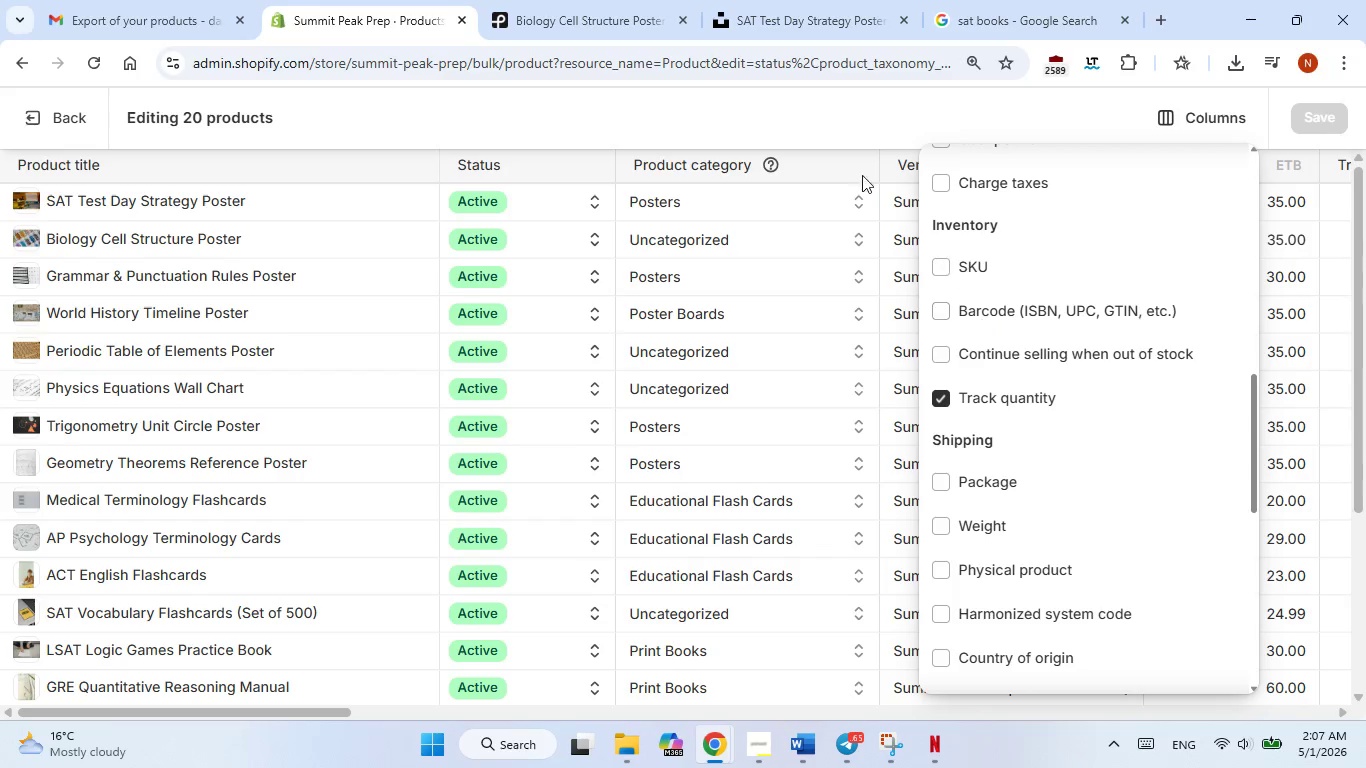 
left_click([799, 110])
 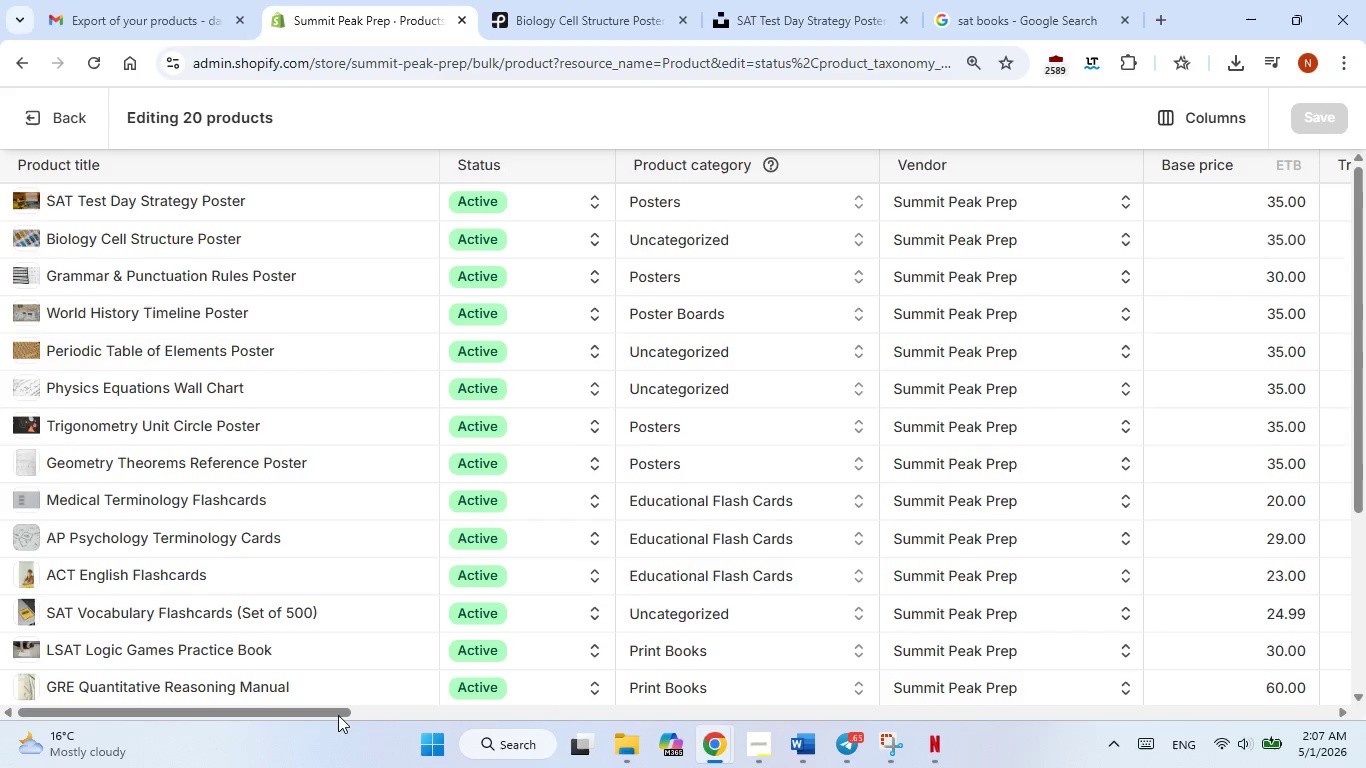 
left_click_drag(start_coordinate=[337, 713], to_coordinate=[534, 713])
 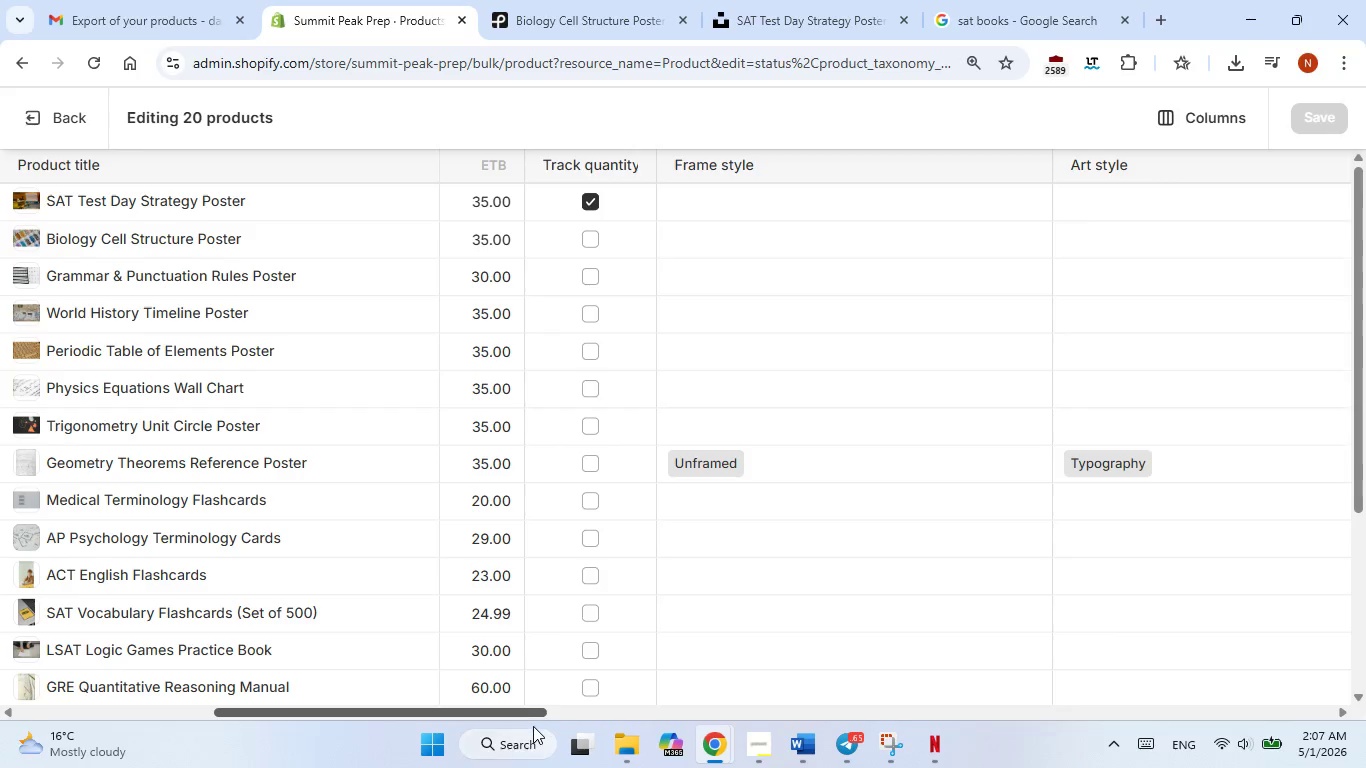 
left_click_drag(start_coordinate=[533, 710], to_coordinate=[638, 724])
 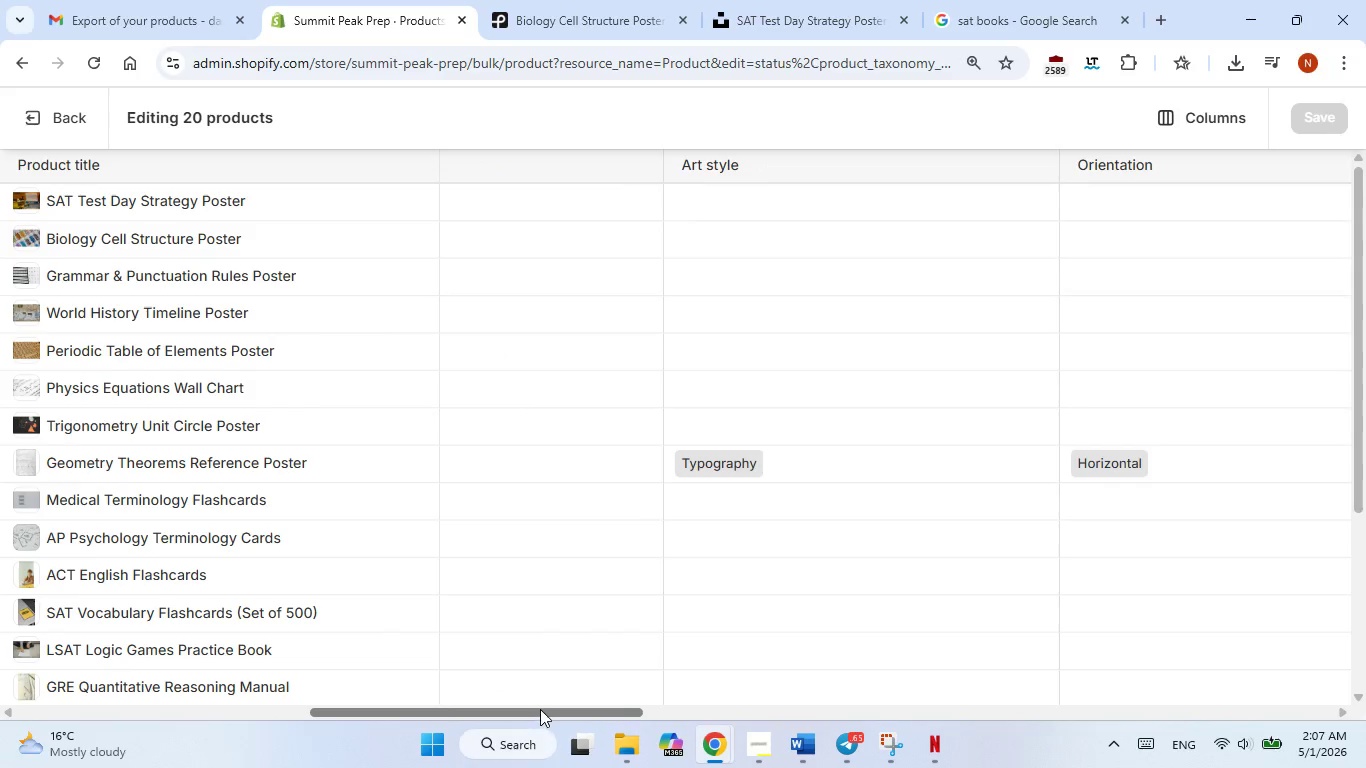 
left_click_drag(start_coordinate=[540, 708], to_coordinate=[591, 729])
 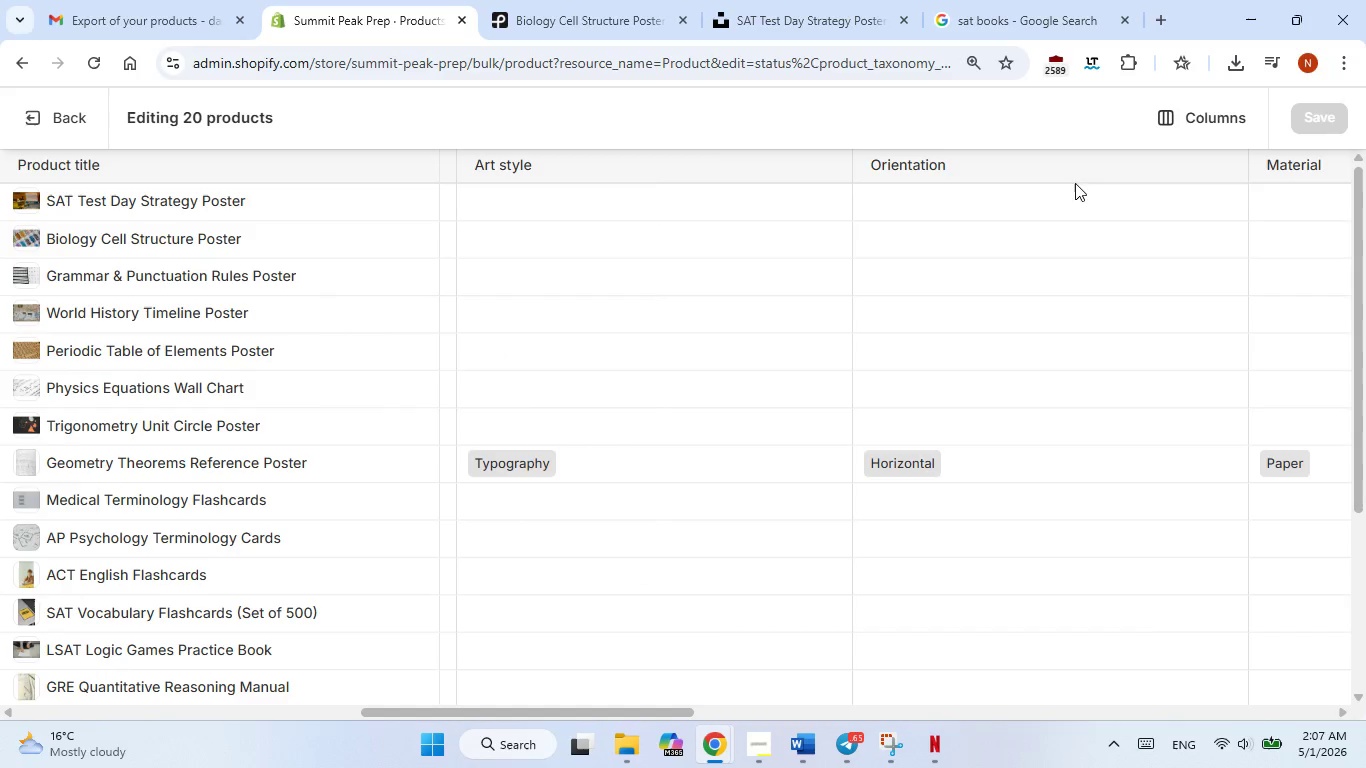 
left_click([1212, 120])
 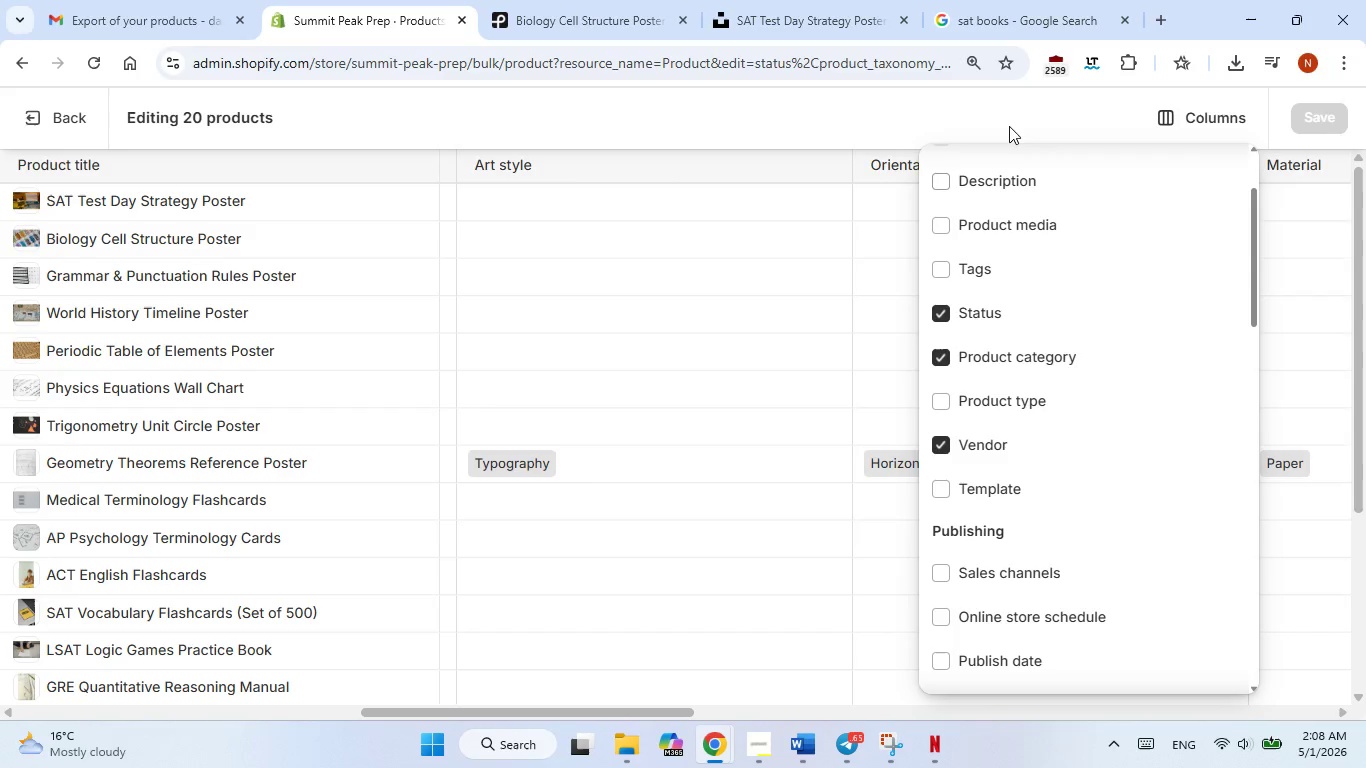 
wait(7.43)
 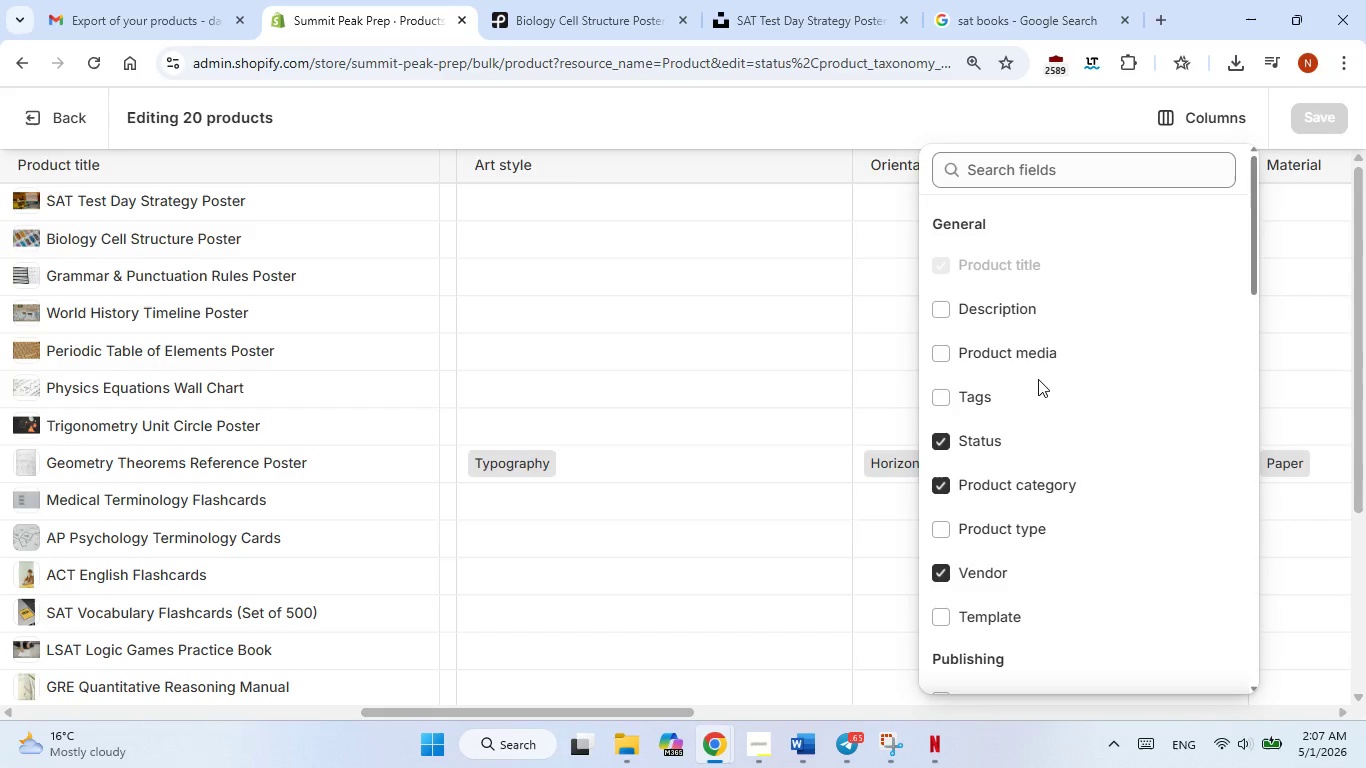 
mouse_move([1004, 514])
 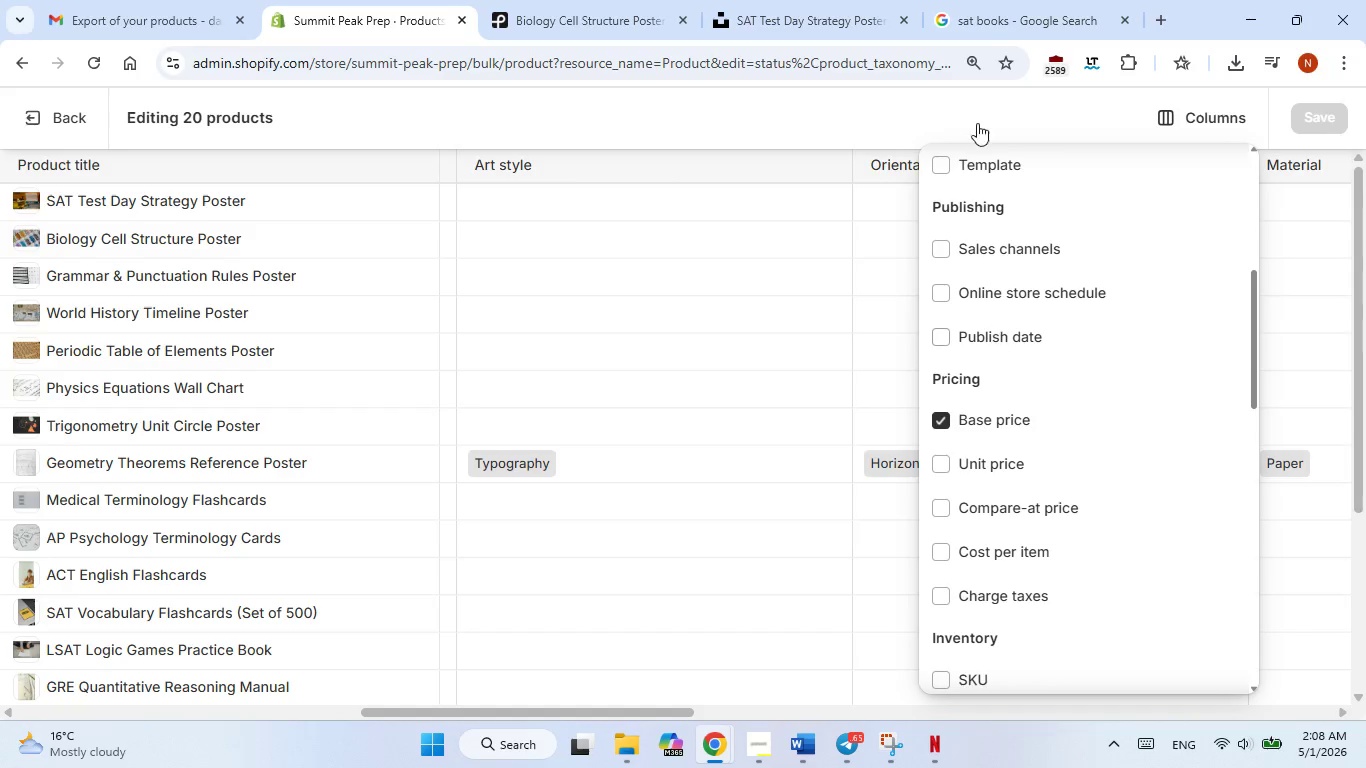 
scroll: coordinate [973, 32], scroll_direction: none, amount: 0.0
 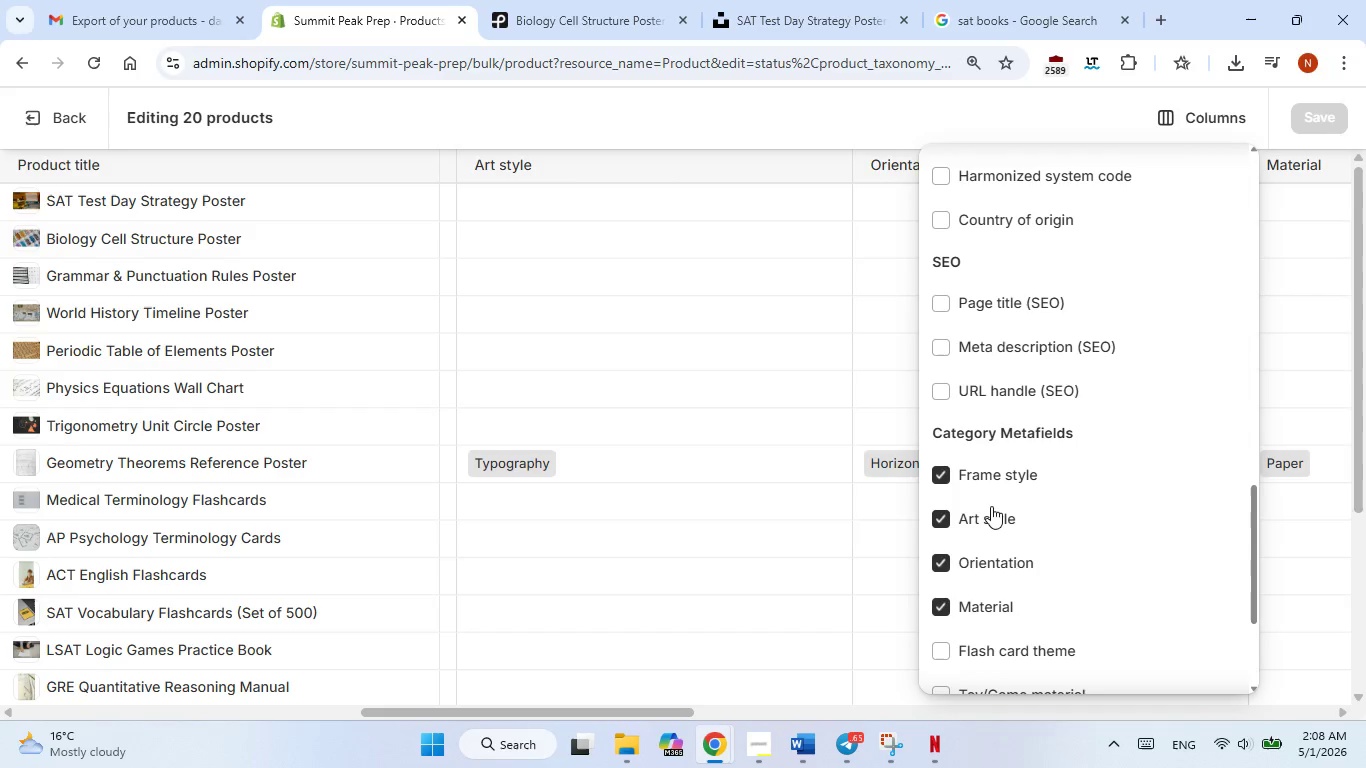 
wait(12.11)
 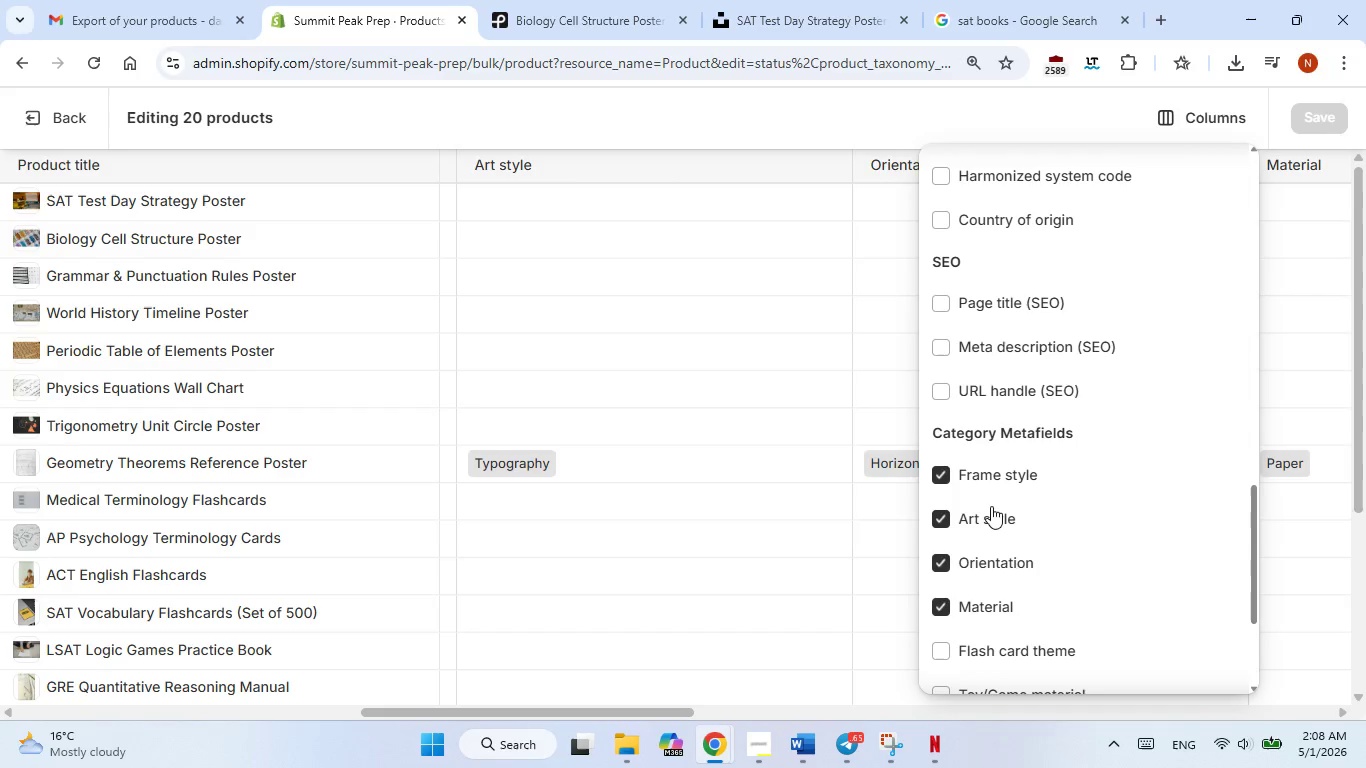 
left_click([989, 673])
 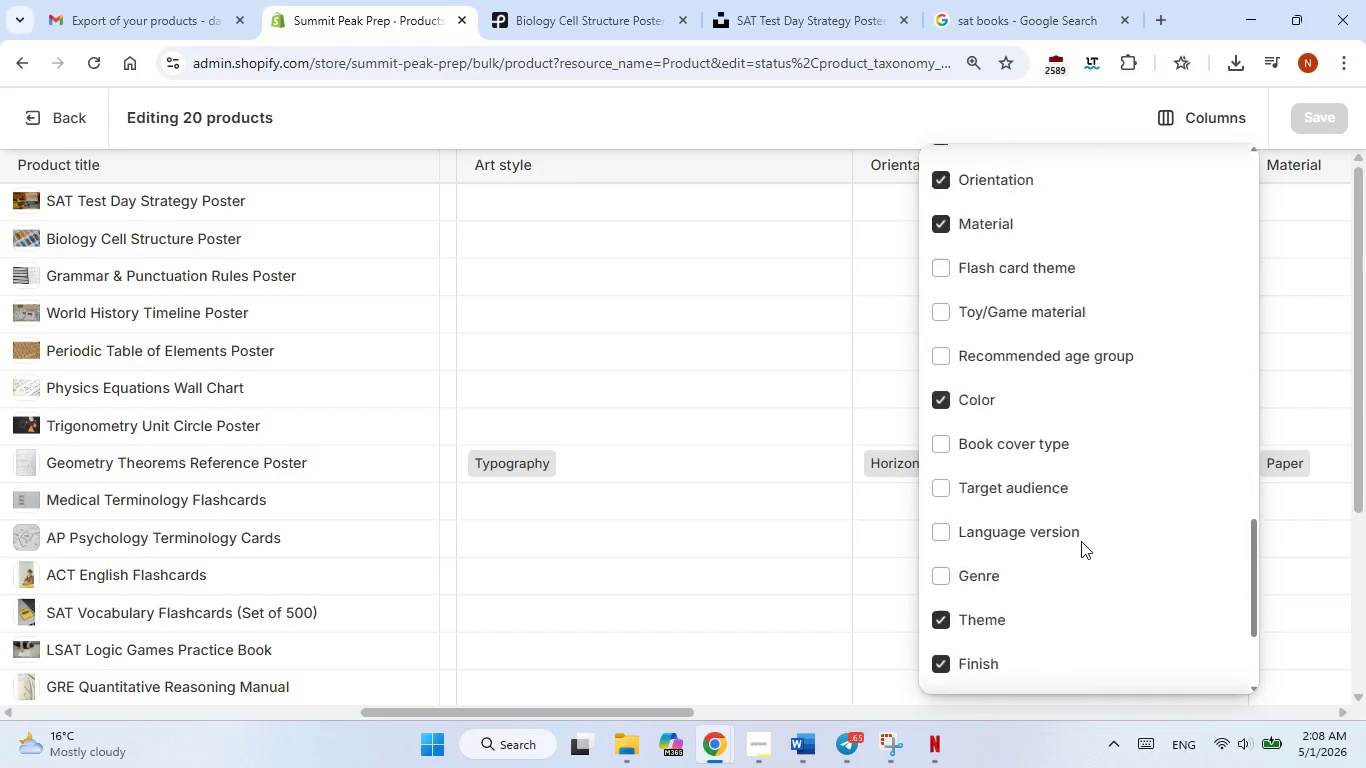 
scroll: coordinate [1081, 541], scroll_direction: down, amount: 10.0
 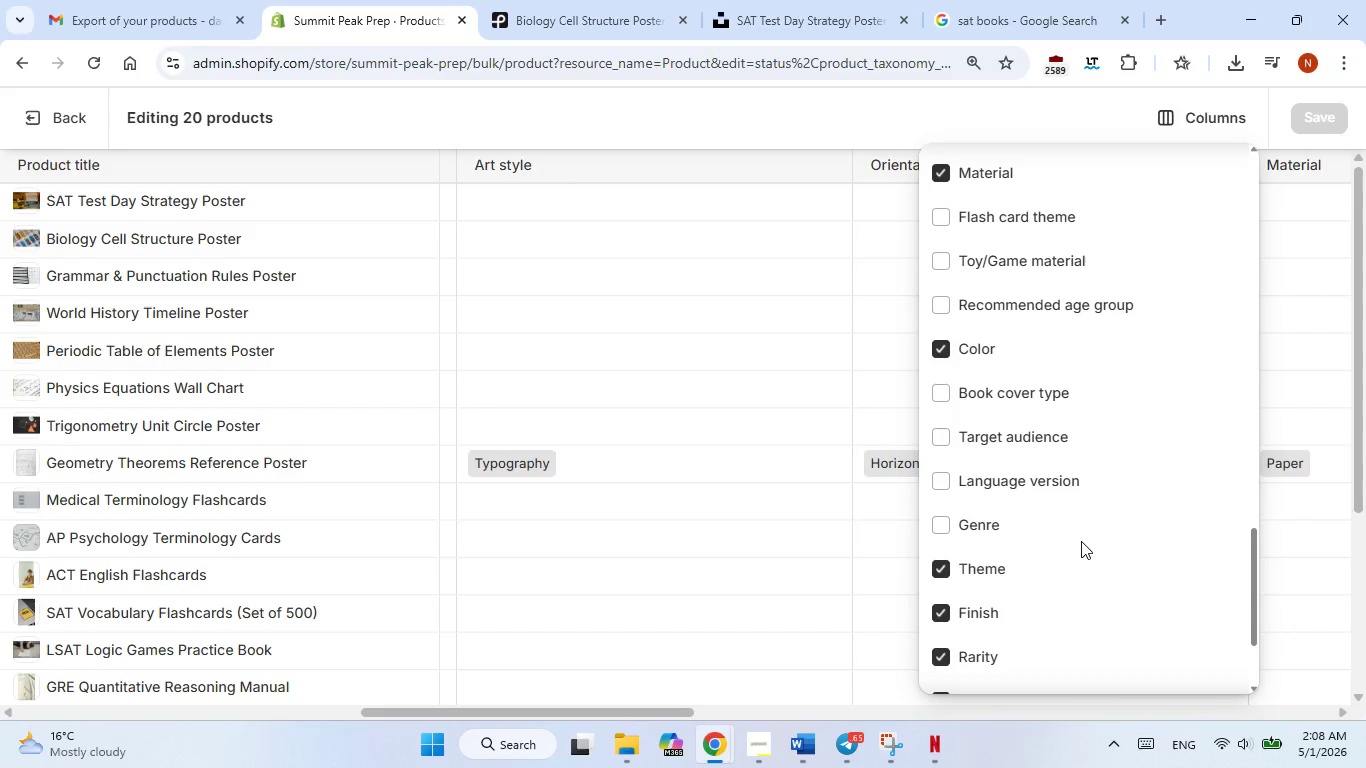 
scroll: coordinate [1081, 541], scroll_direction: none, amount: 0.0
 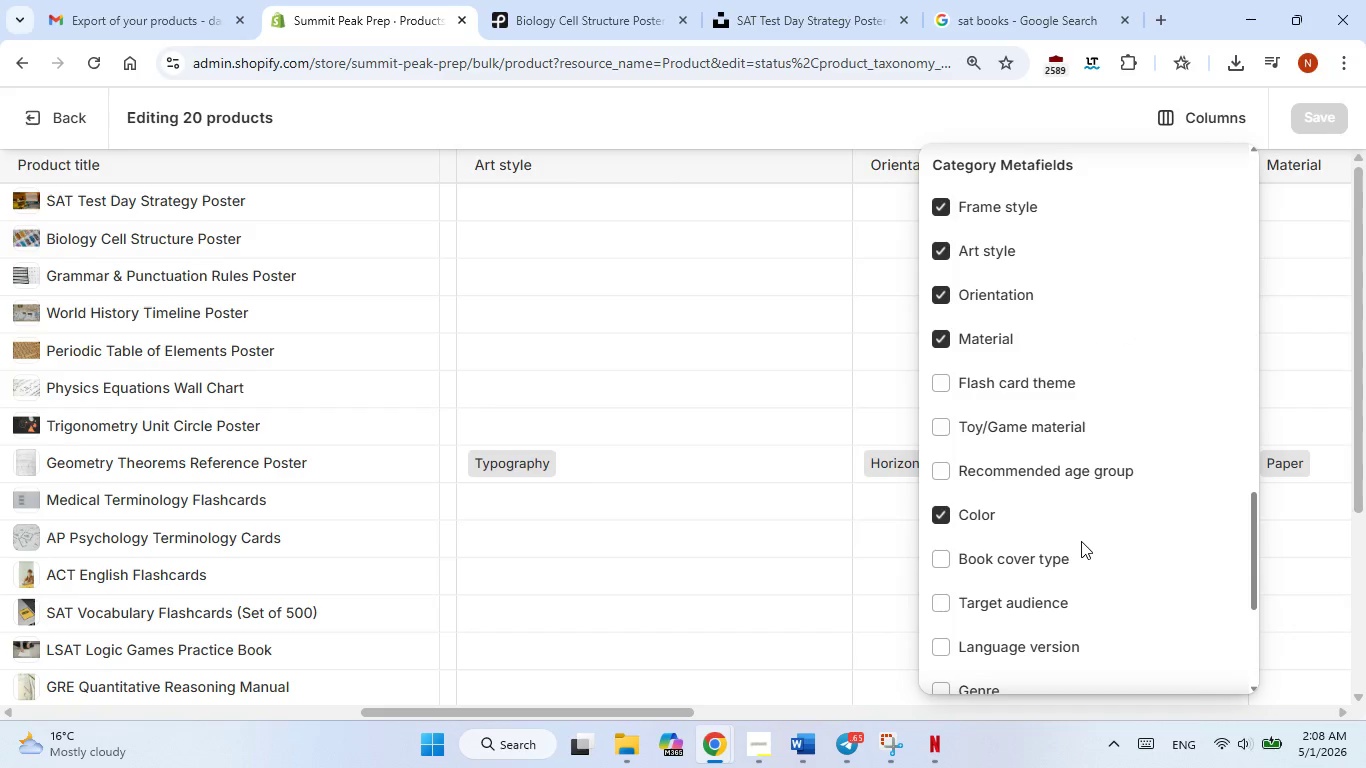 
scroll: coordinate [1081, 541], scroll_direction: up, amount: 4.0
 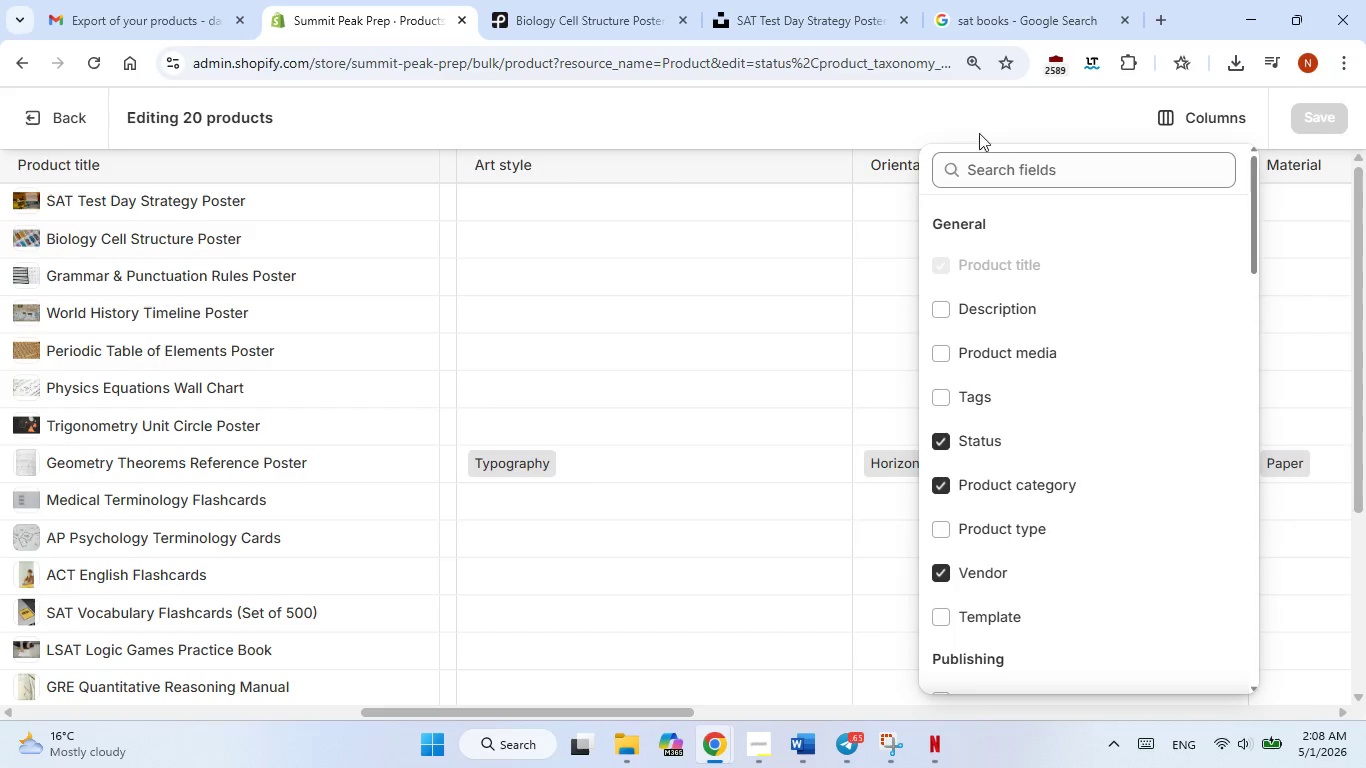 
left_click([965, 125])
 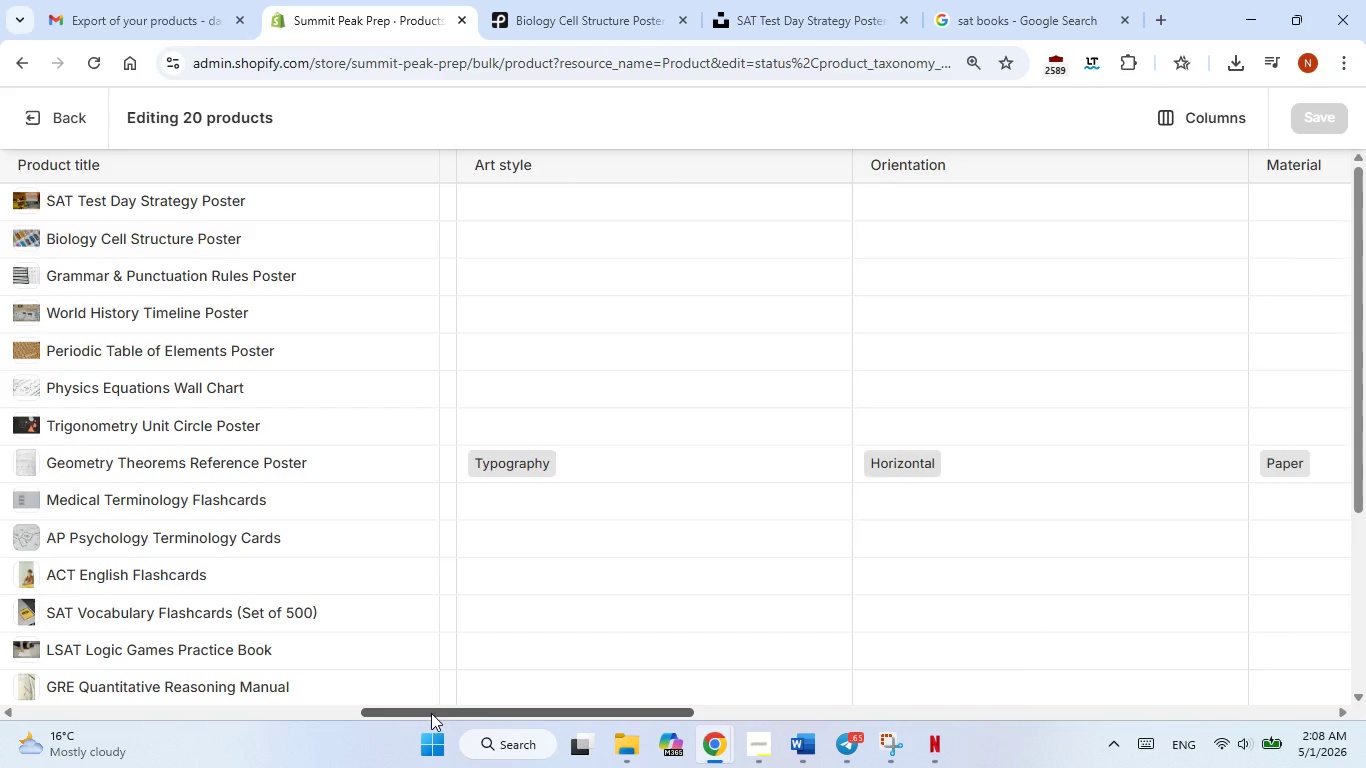 
left_click_drag(start_coordinate=[431, 713], to_coordinate=[44, 711])
 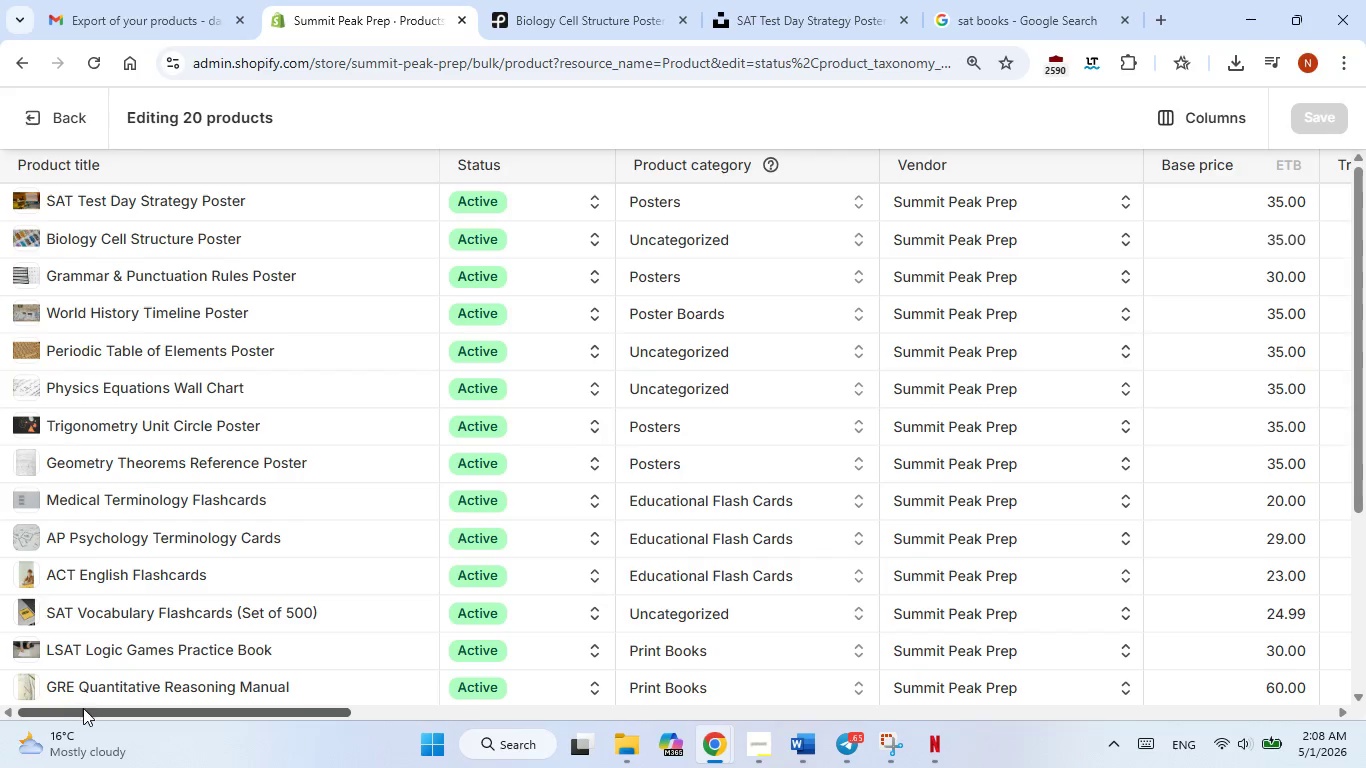 
left_click_drag(start_coordinate=[90, 709], to_coordinate=[165, 706])
 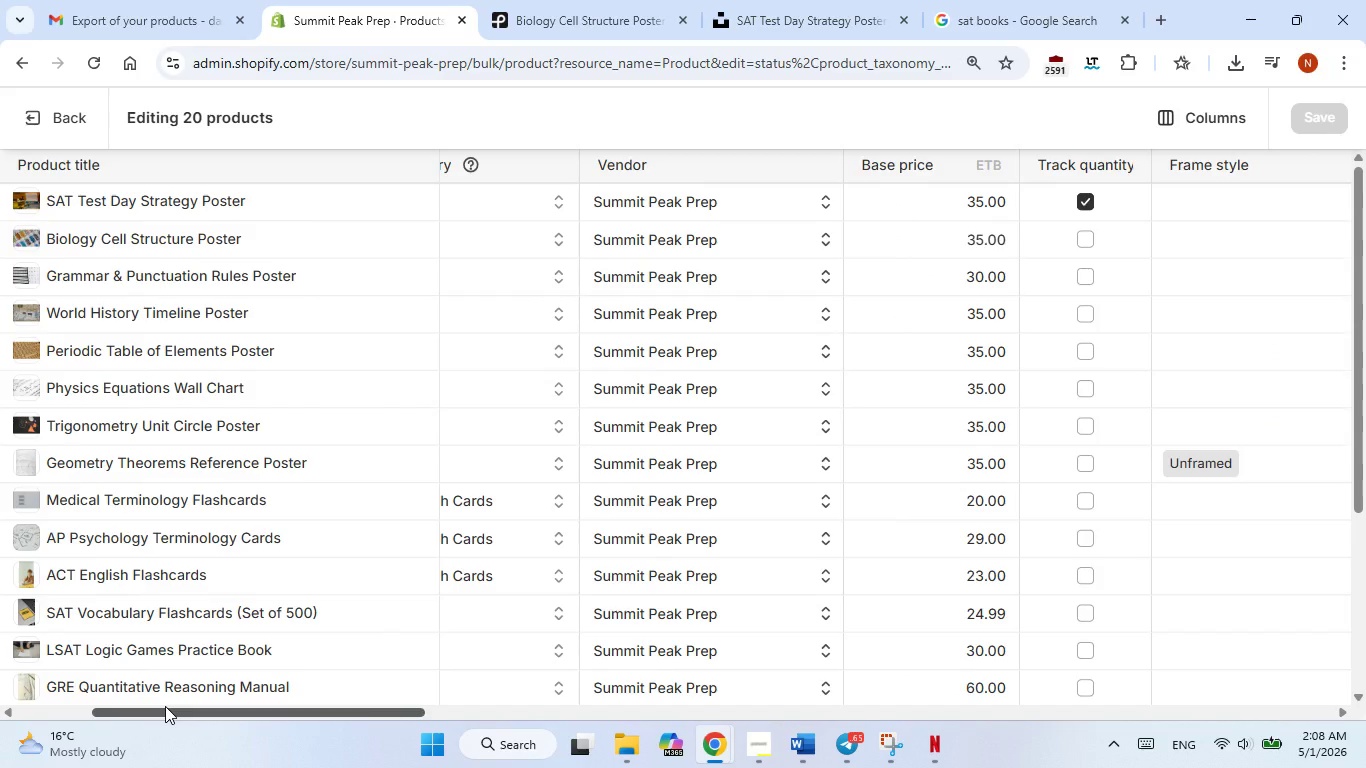 
left_click_drag(start_coordinate=[165, 706], to_coordinate=[302, 705])
 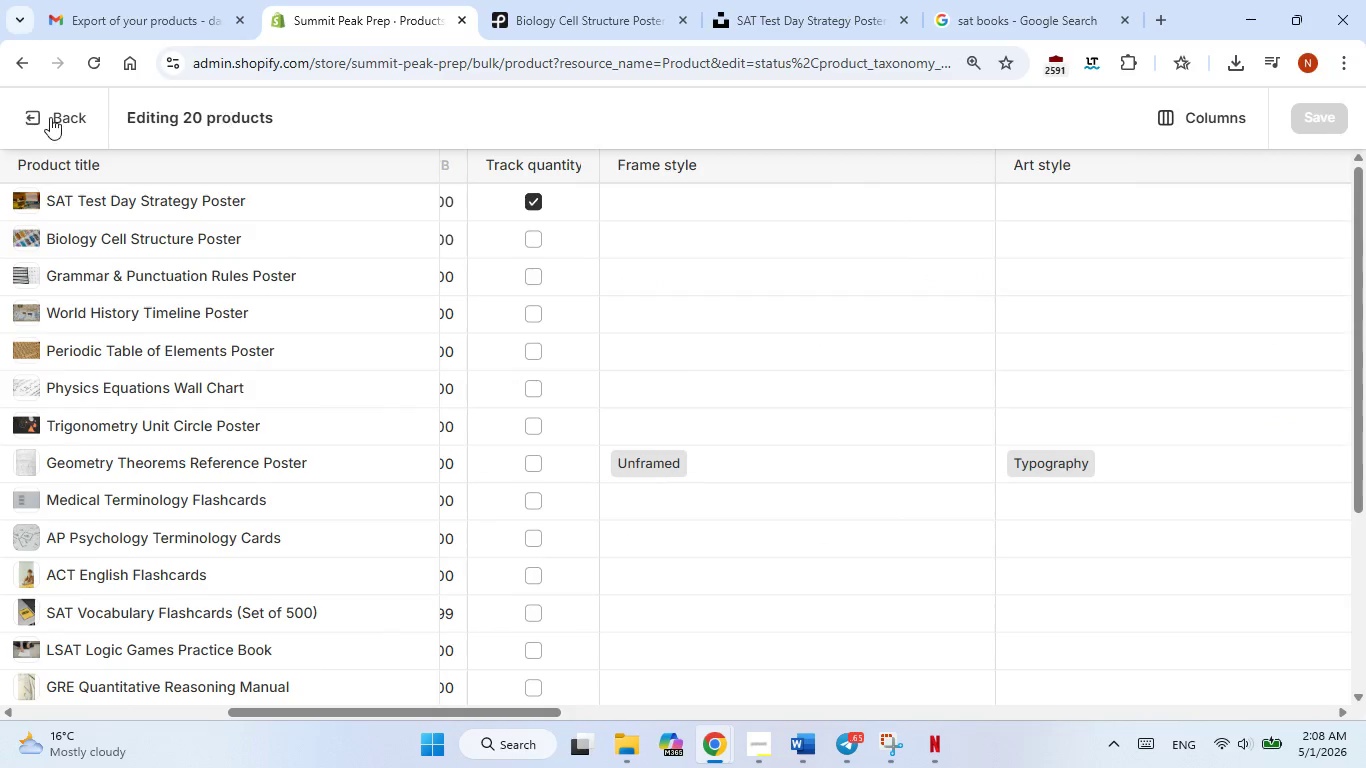 
left_click([45, 118])
 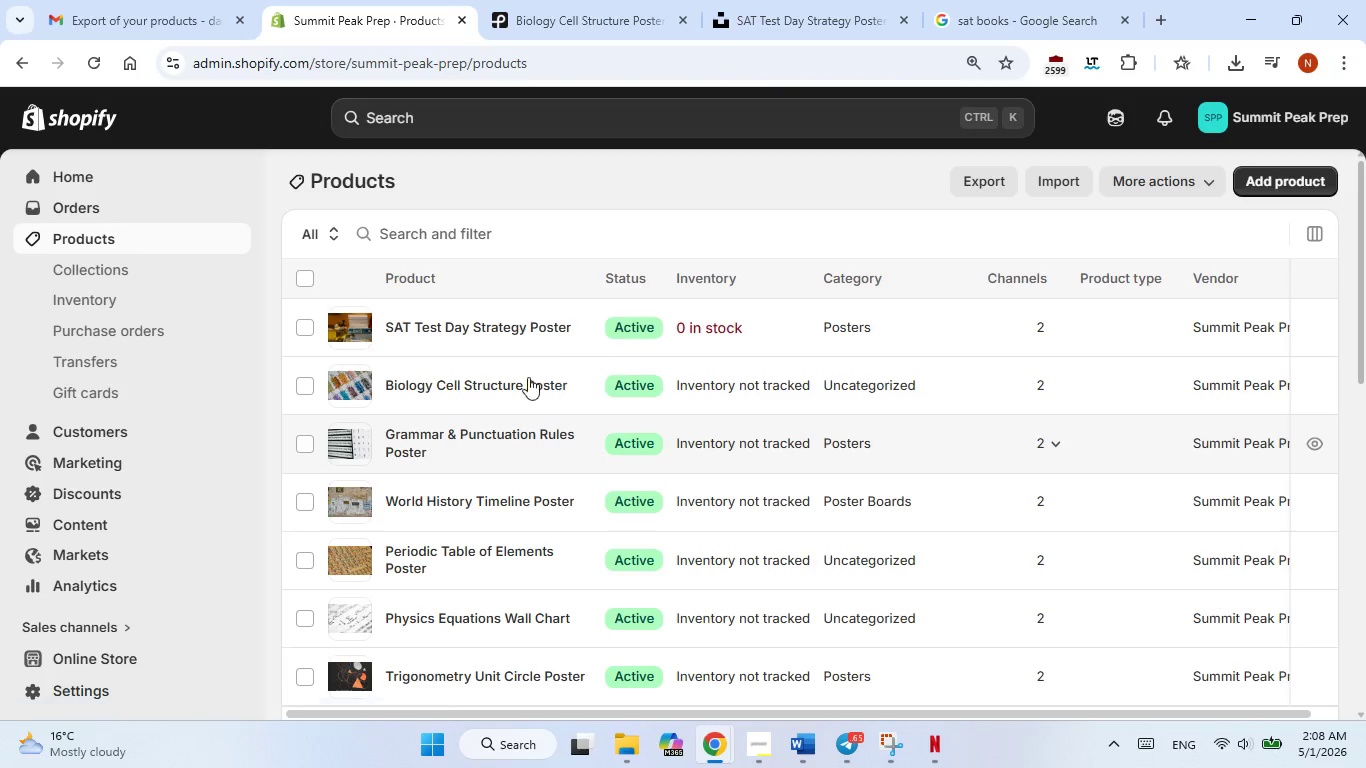 
wait(5.39)
 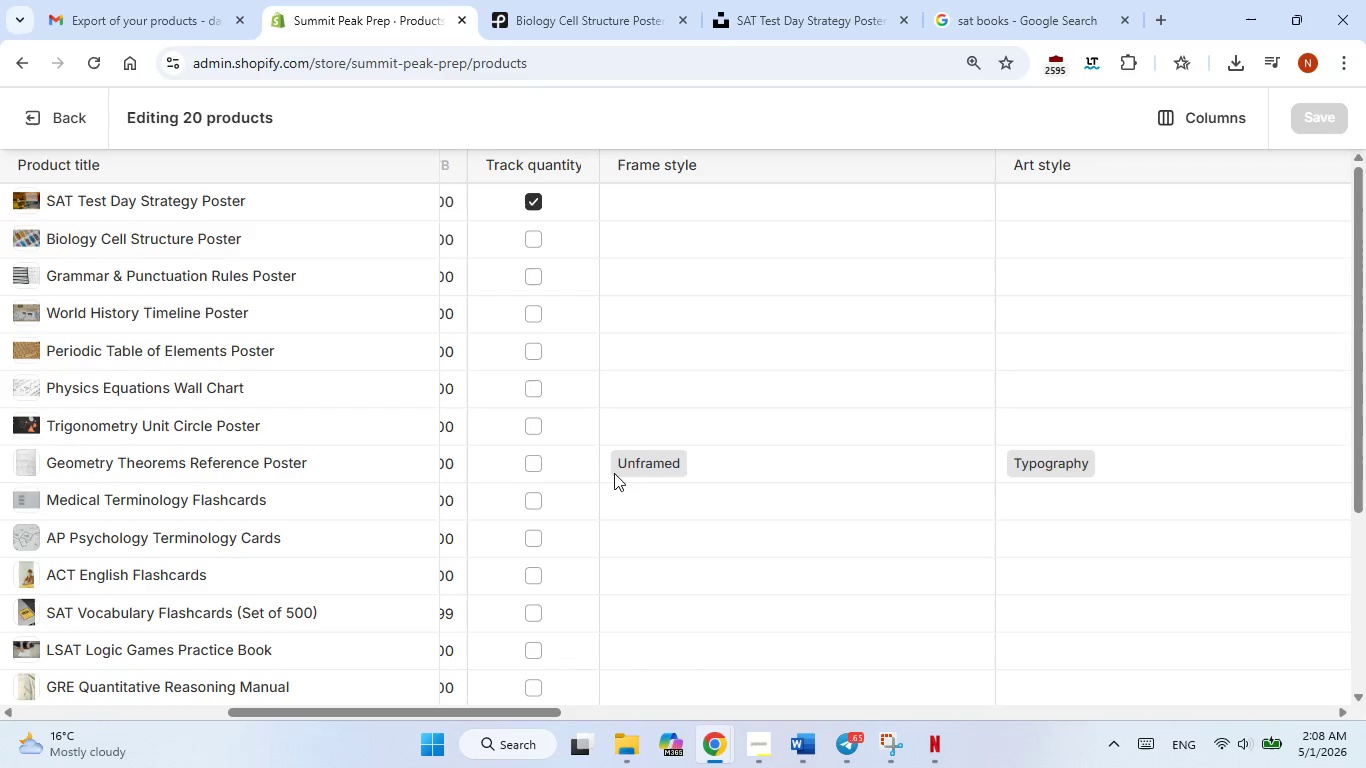 
left_click([692, 316])
 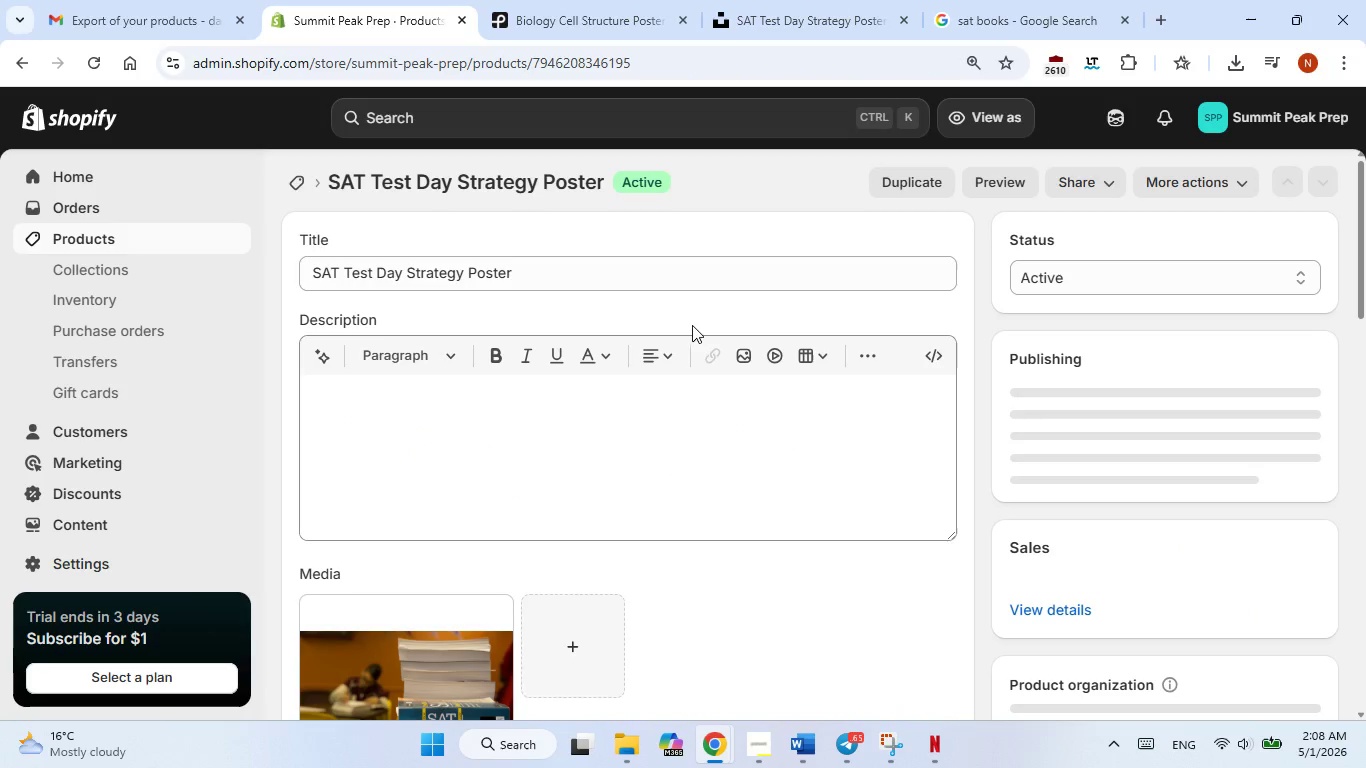 
scroll: coordinate [773, 430], scroll_direction: down, amount: 8.0
 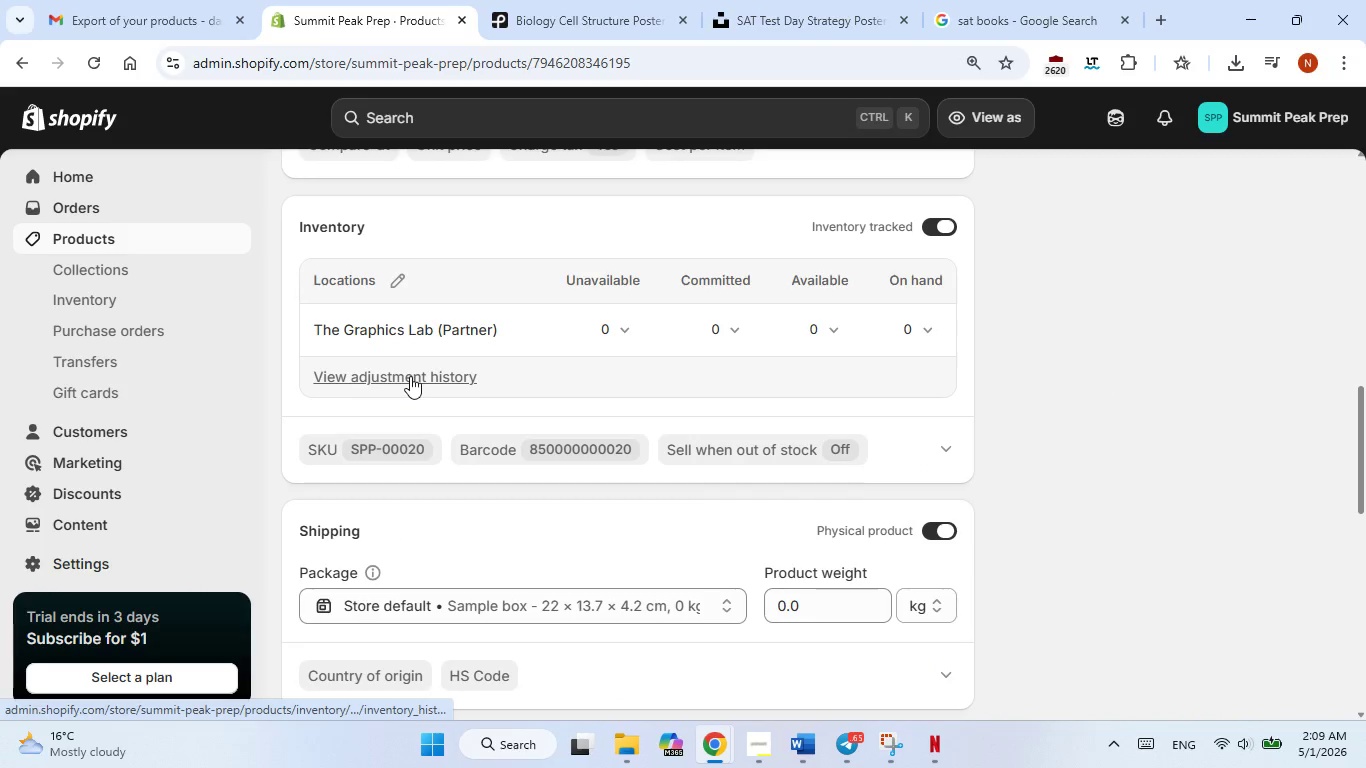 
wait(5.09)
 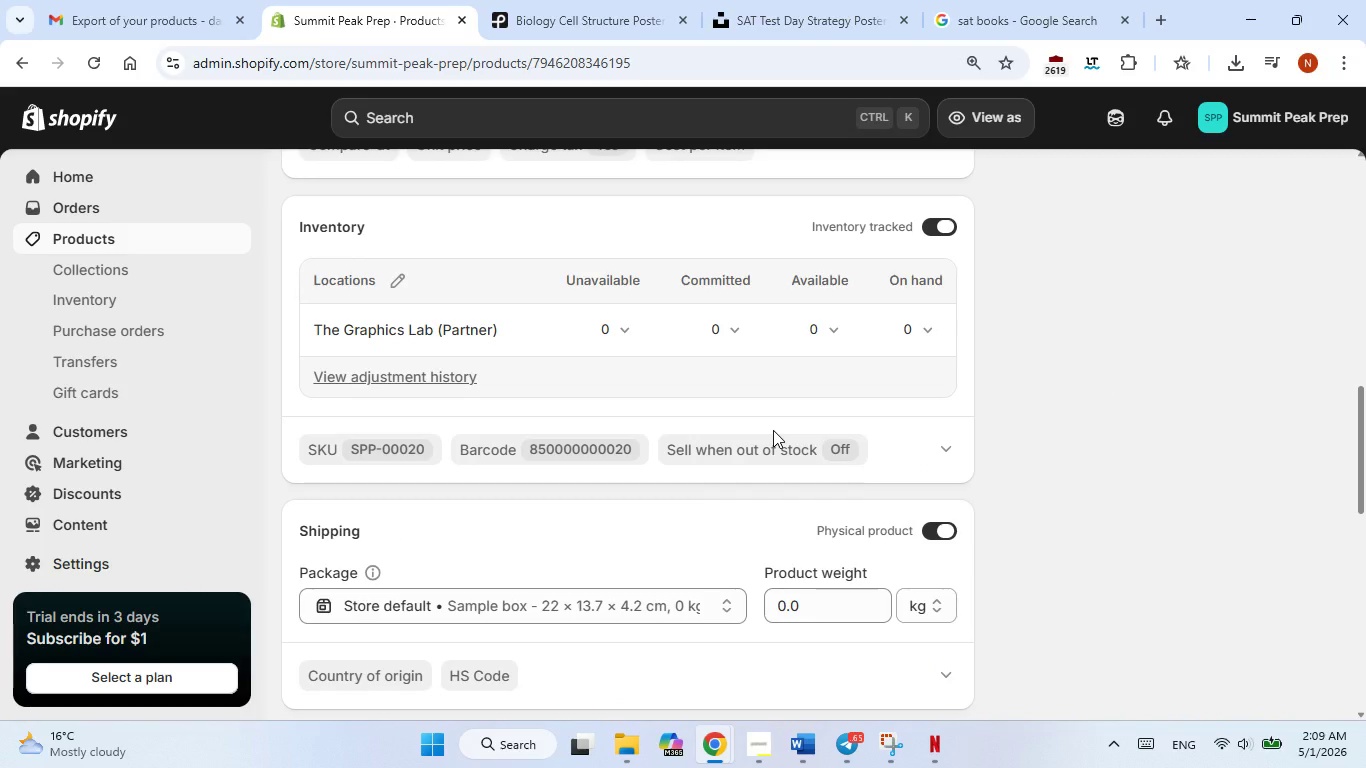 
left_click([410, 376])
 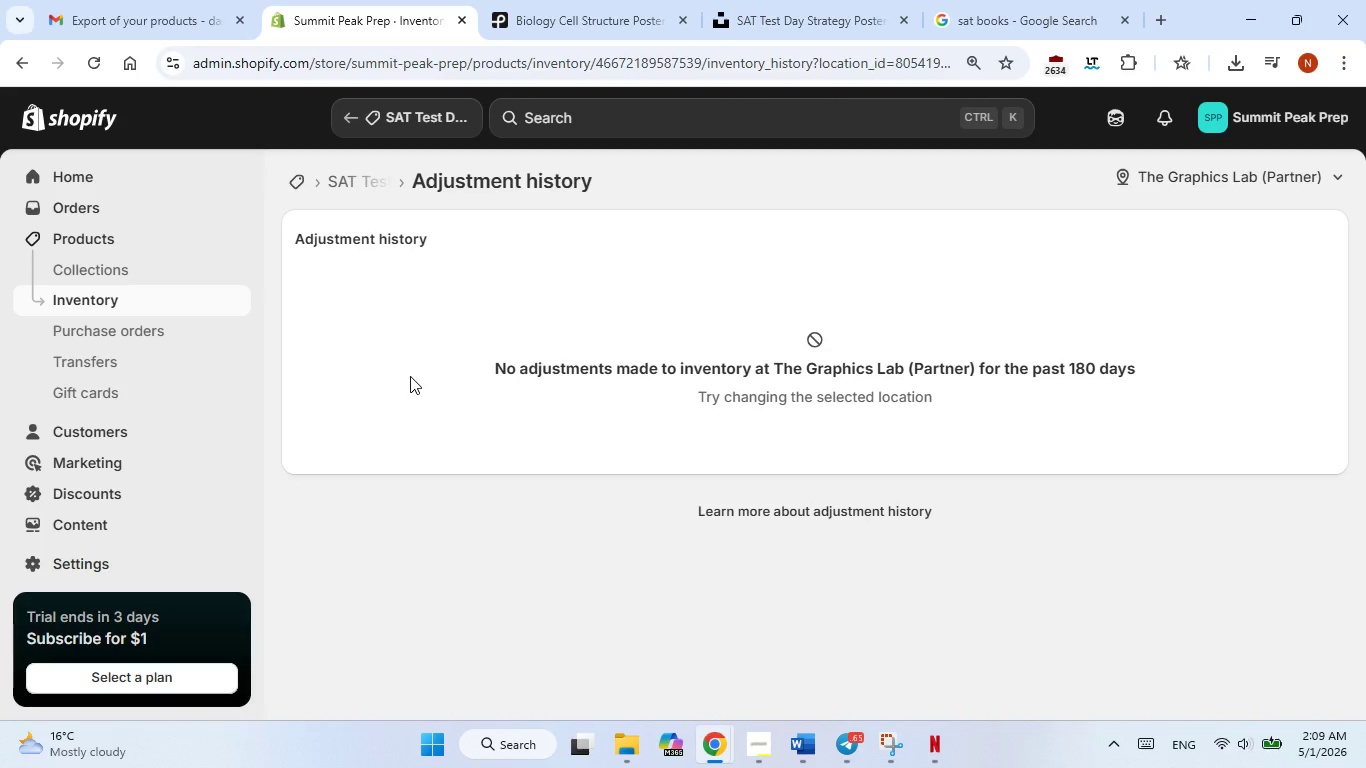 
wait(11.69)
 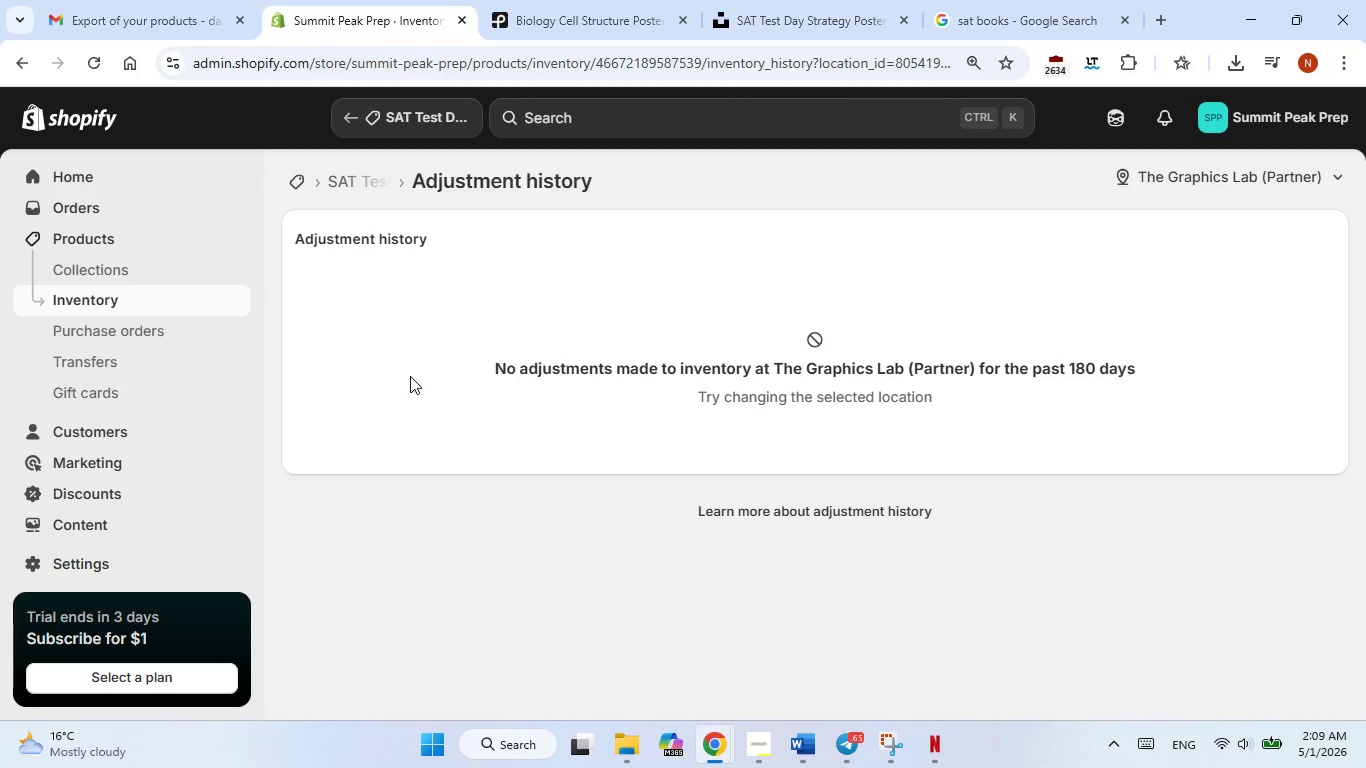 
left_click([110, 235])
 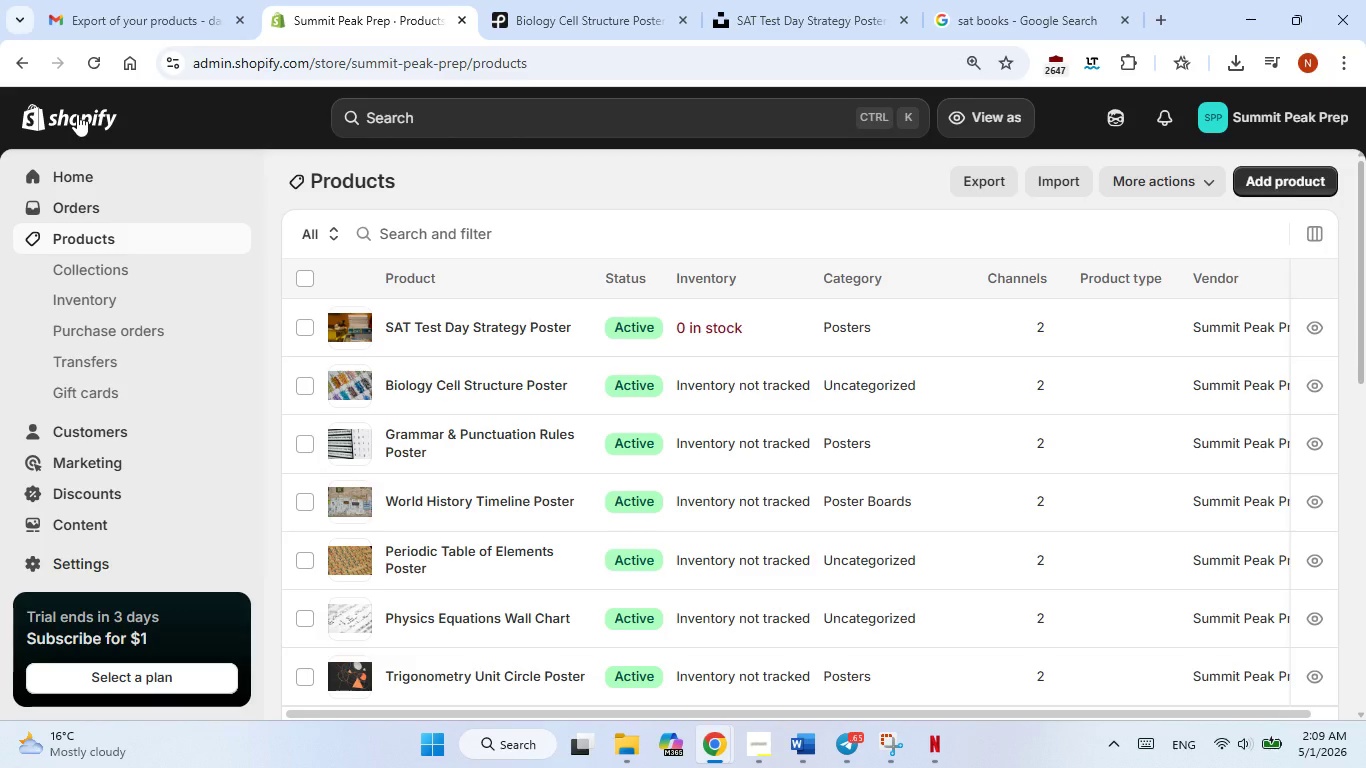 
wait(34.94)
 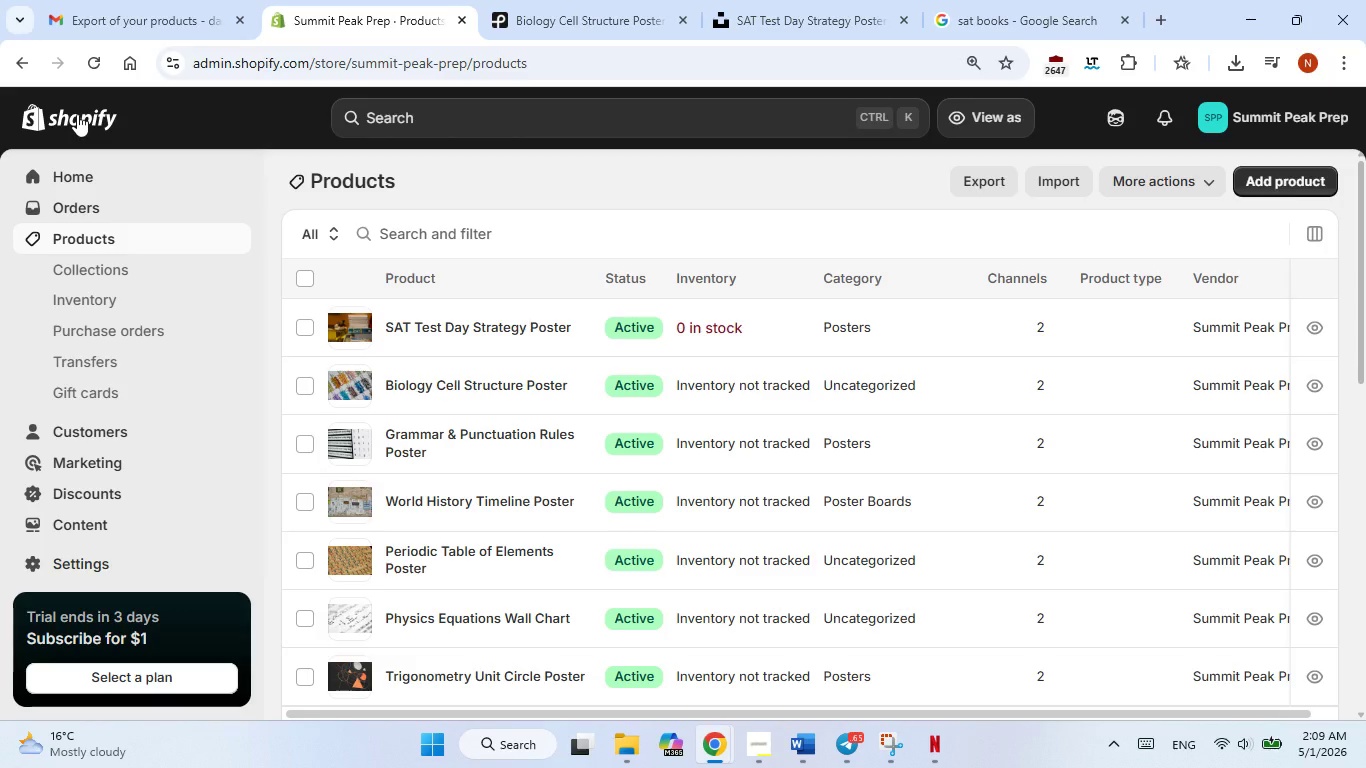 
scroll: coordinate [117, 393], scroll_direction: down, amount: 1.0
 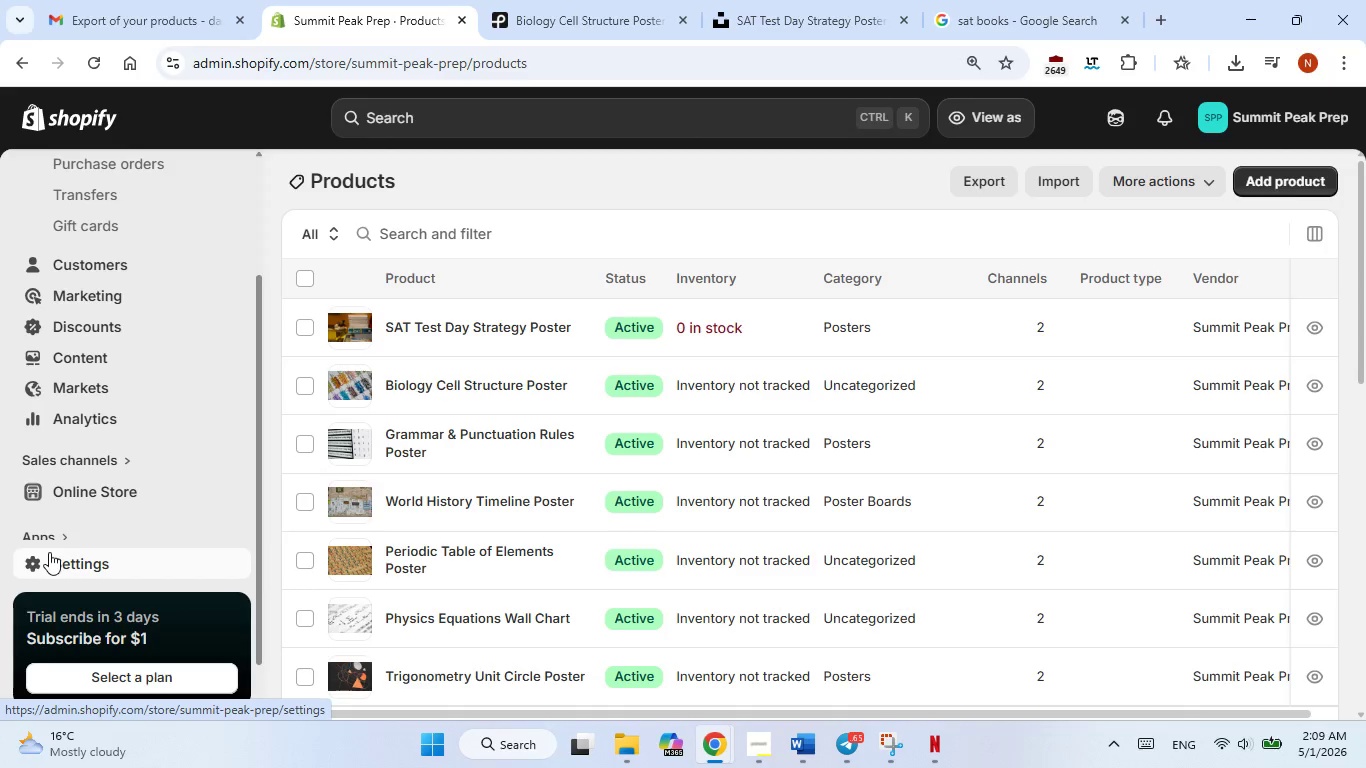 
left_click([49, 552])
 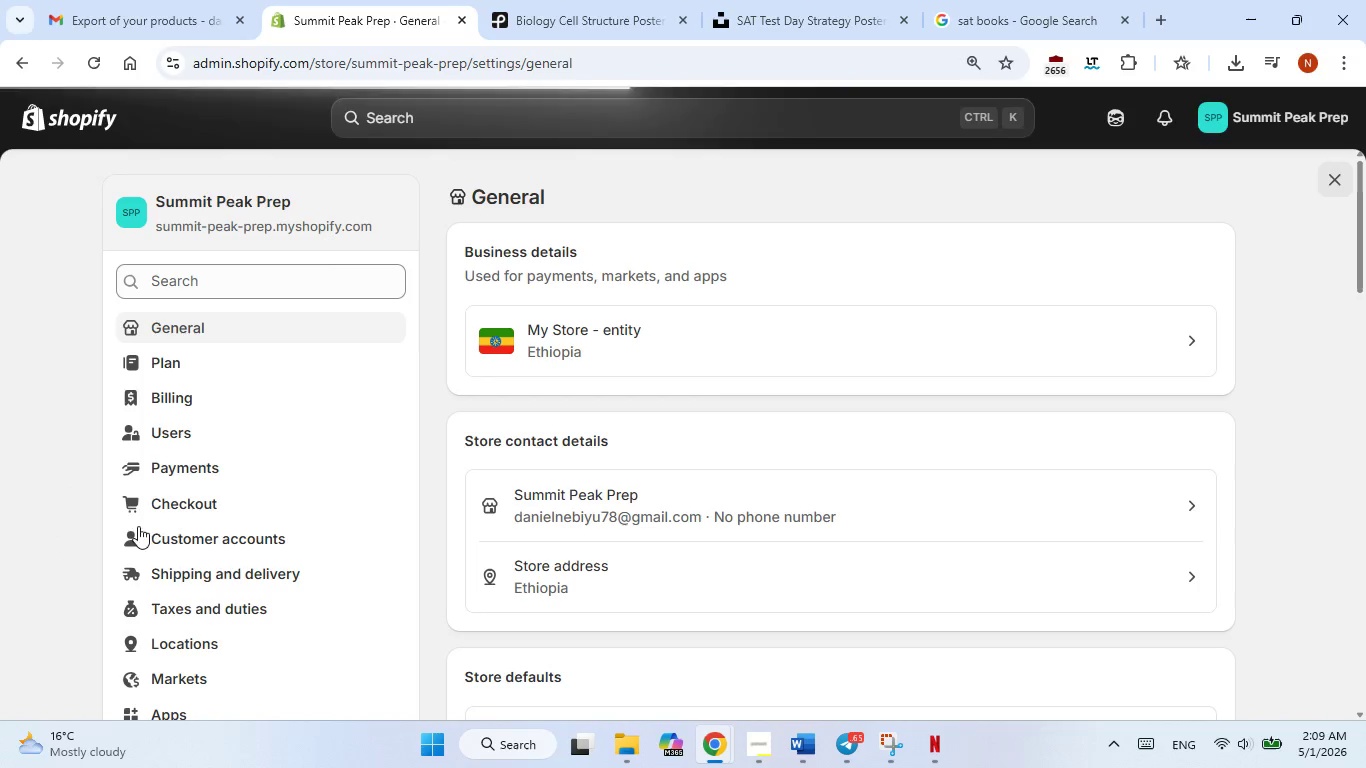 
left_click([153, 565])
 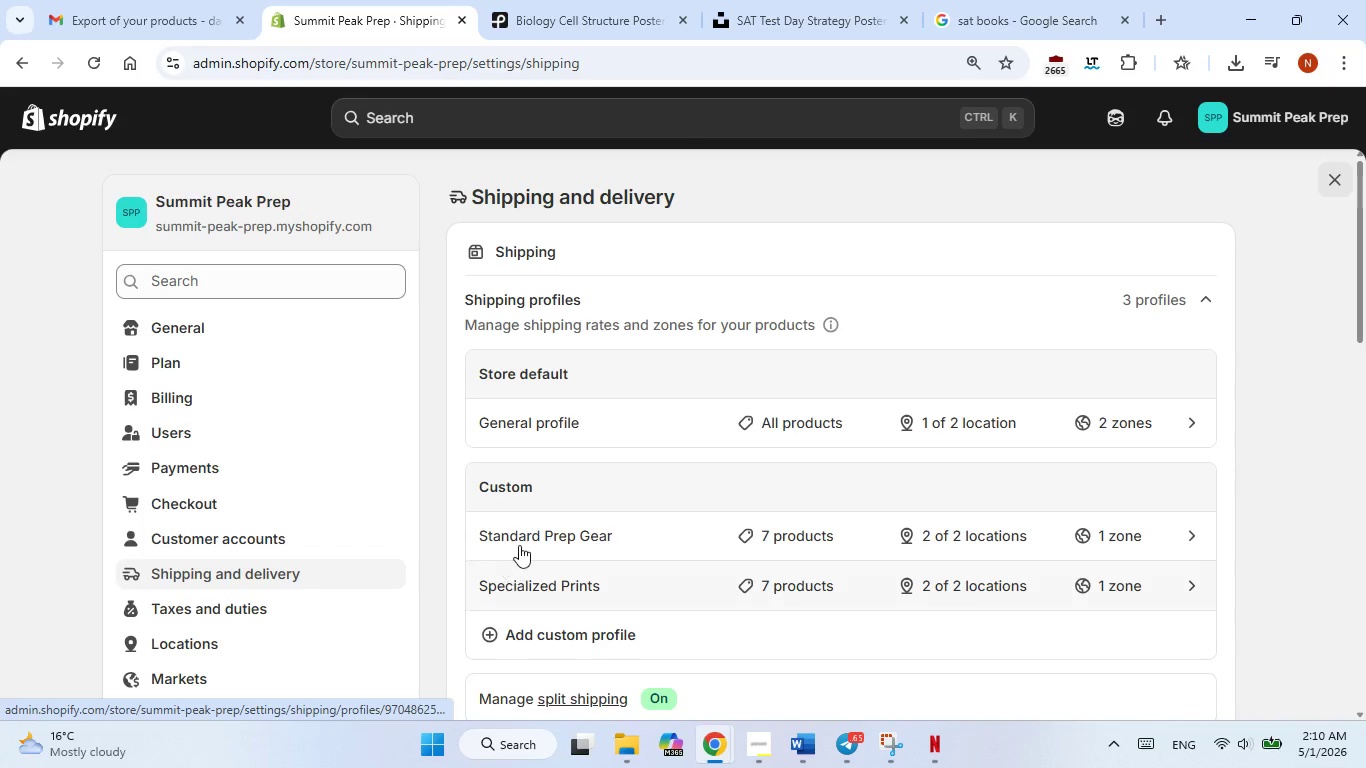 
wait(5.23)
 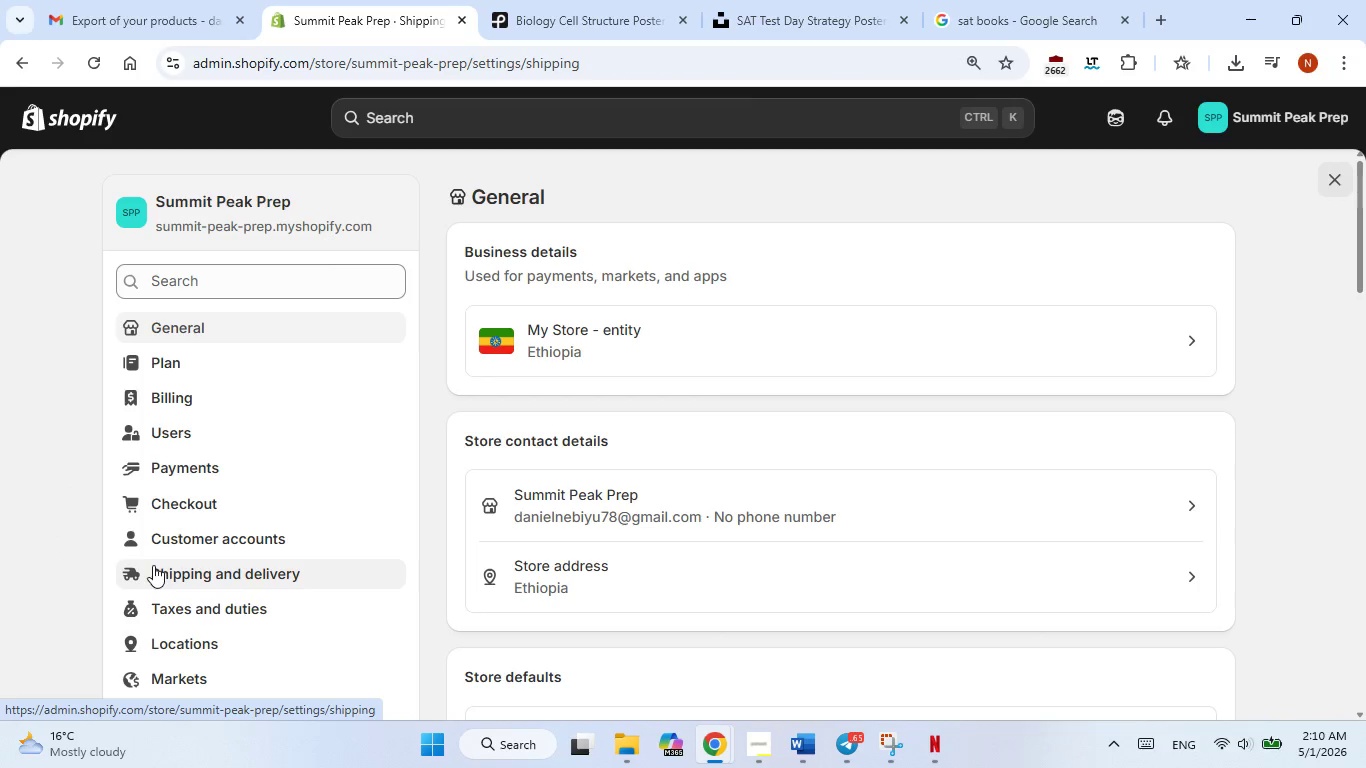 
scroll: coordinate [669, 461], scroll_direction: down, amount: 1.0
 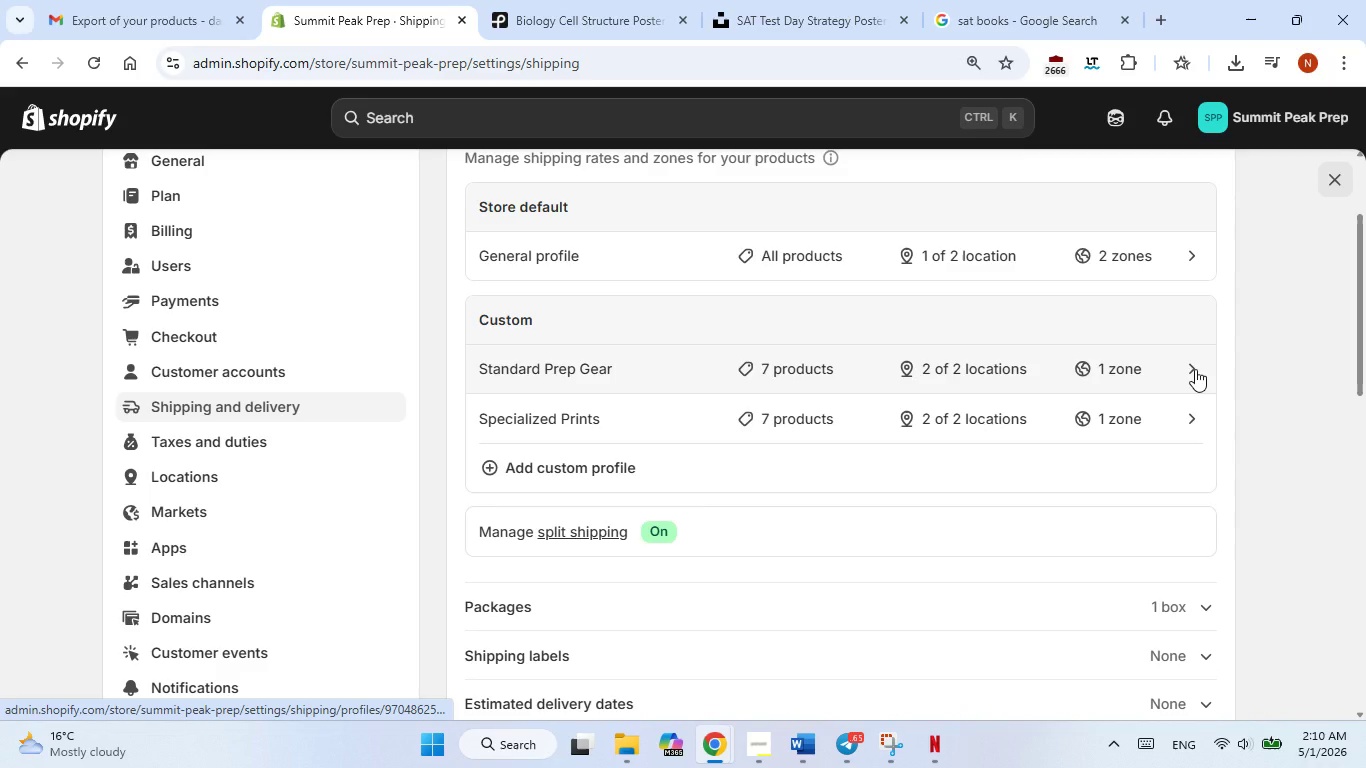 
left_click([1195, 369])
 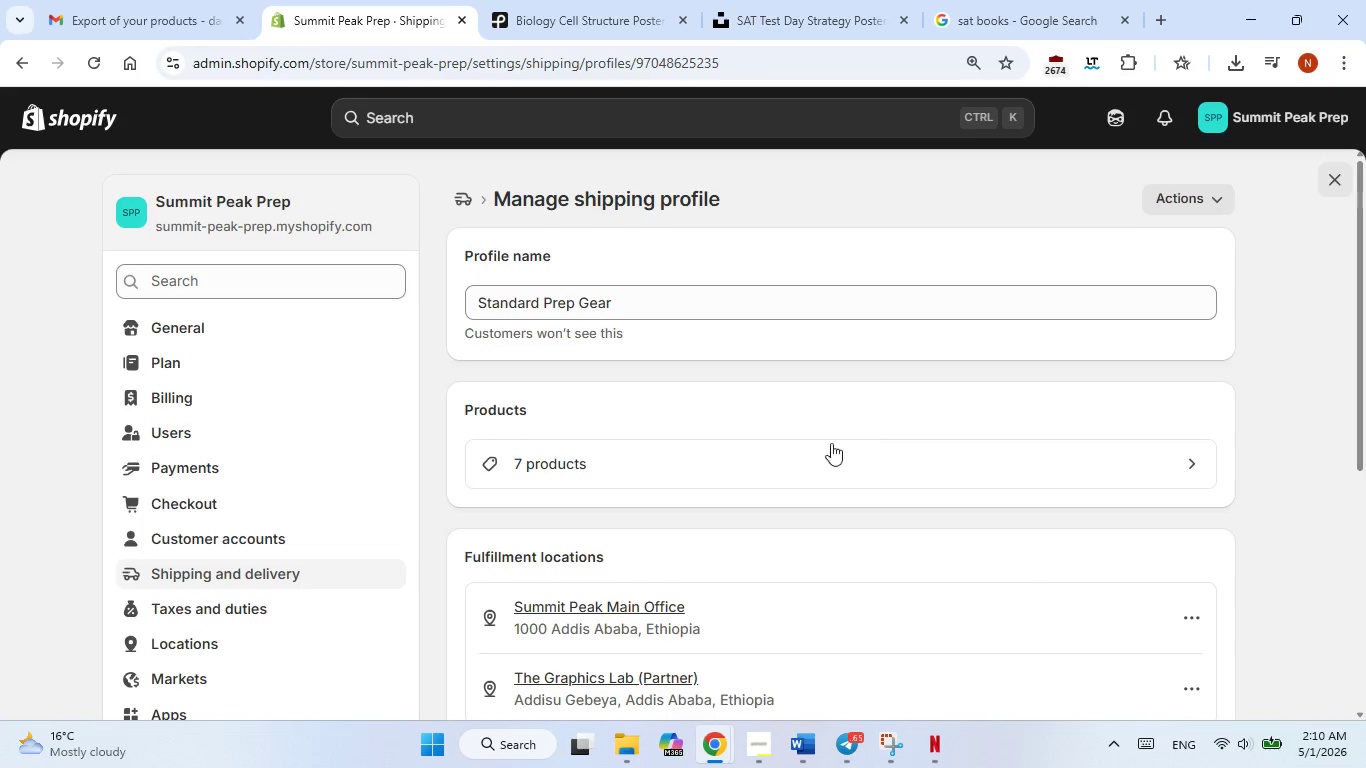 
scroll: coordinate [810, 452], scroll_direction: down, amount: 1.0
 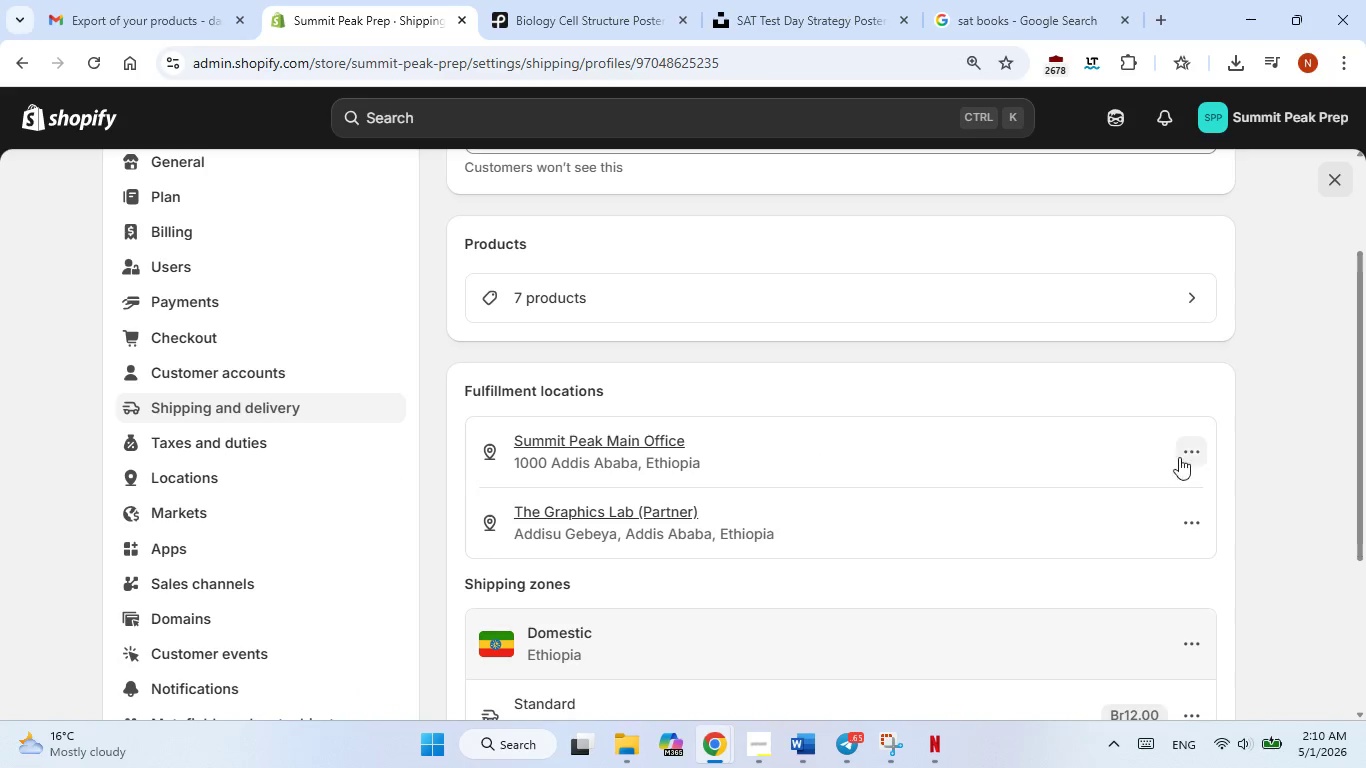 
left_click([1195, 444])
 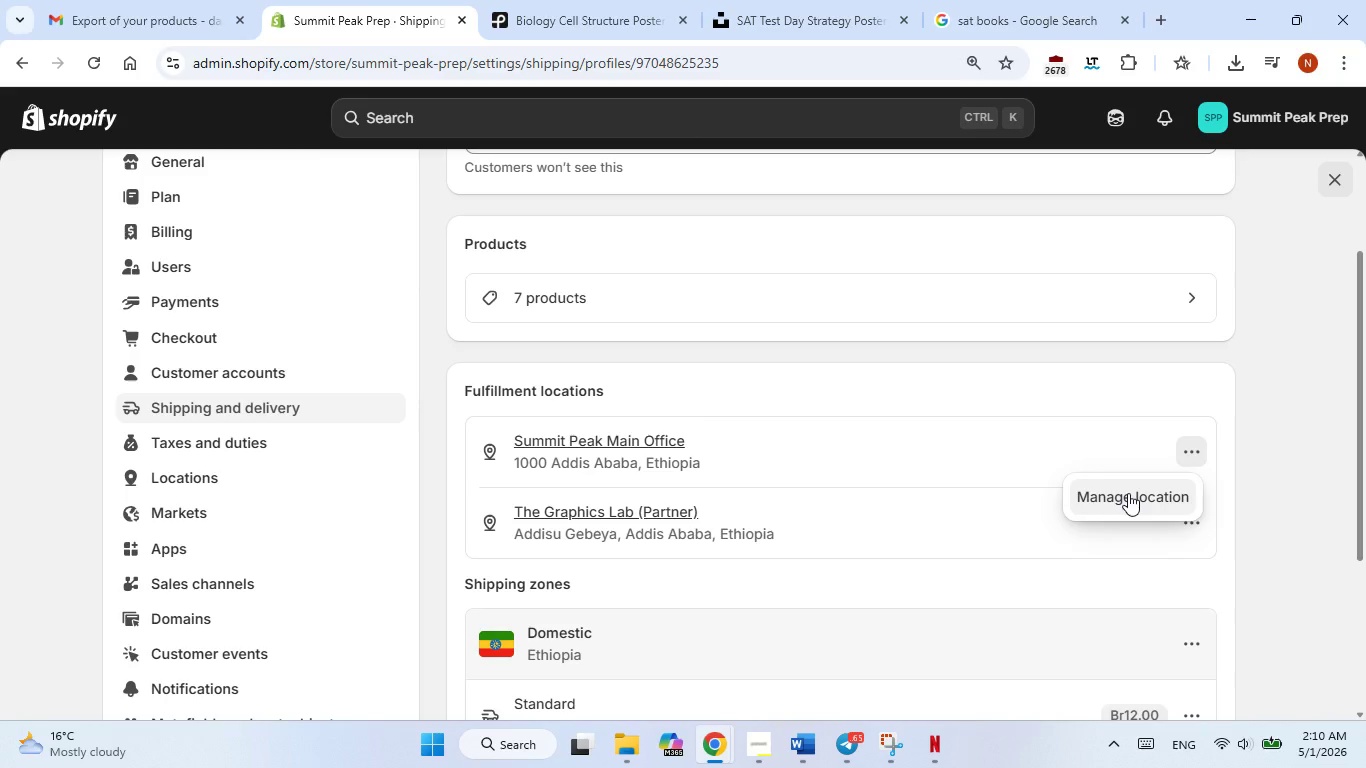 
left_click([1128, 493])
 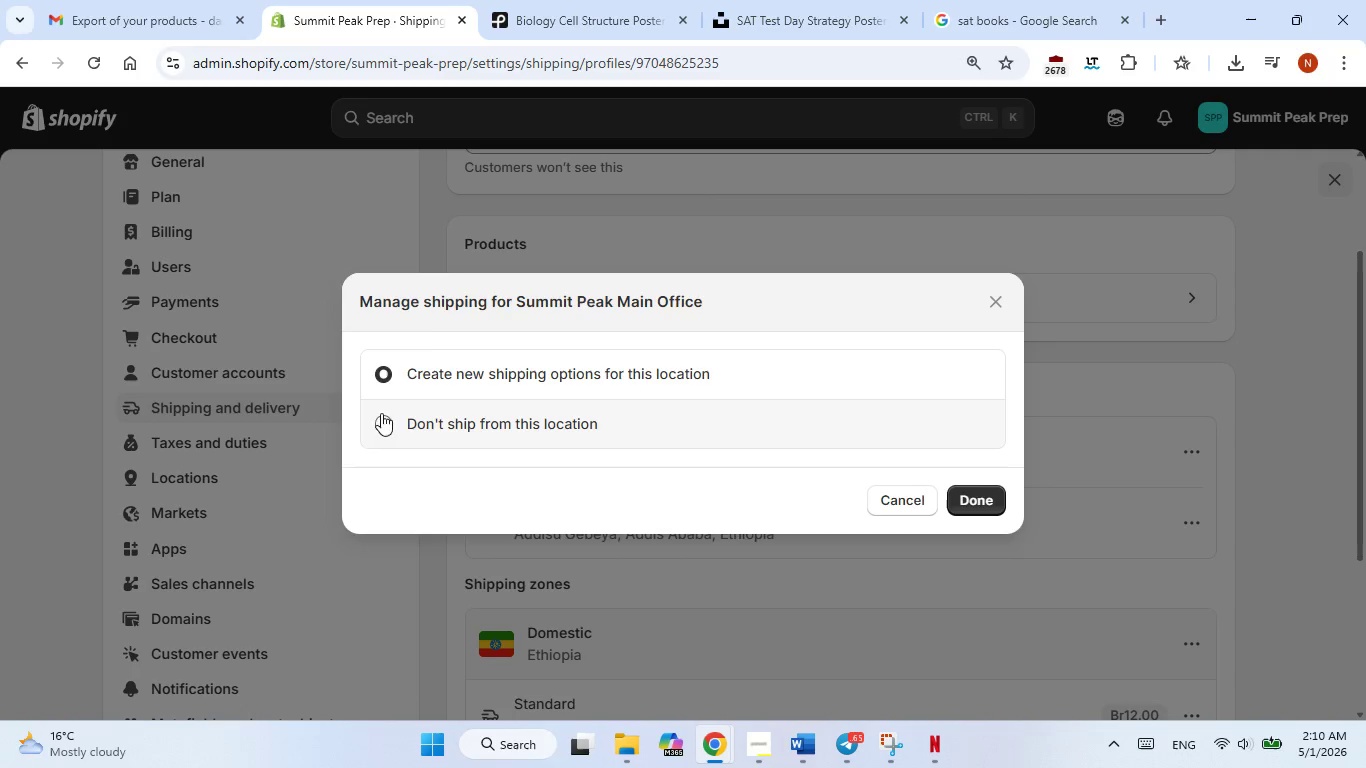 
wait(6.41)
 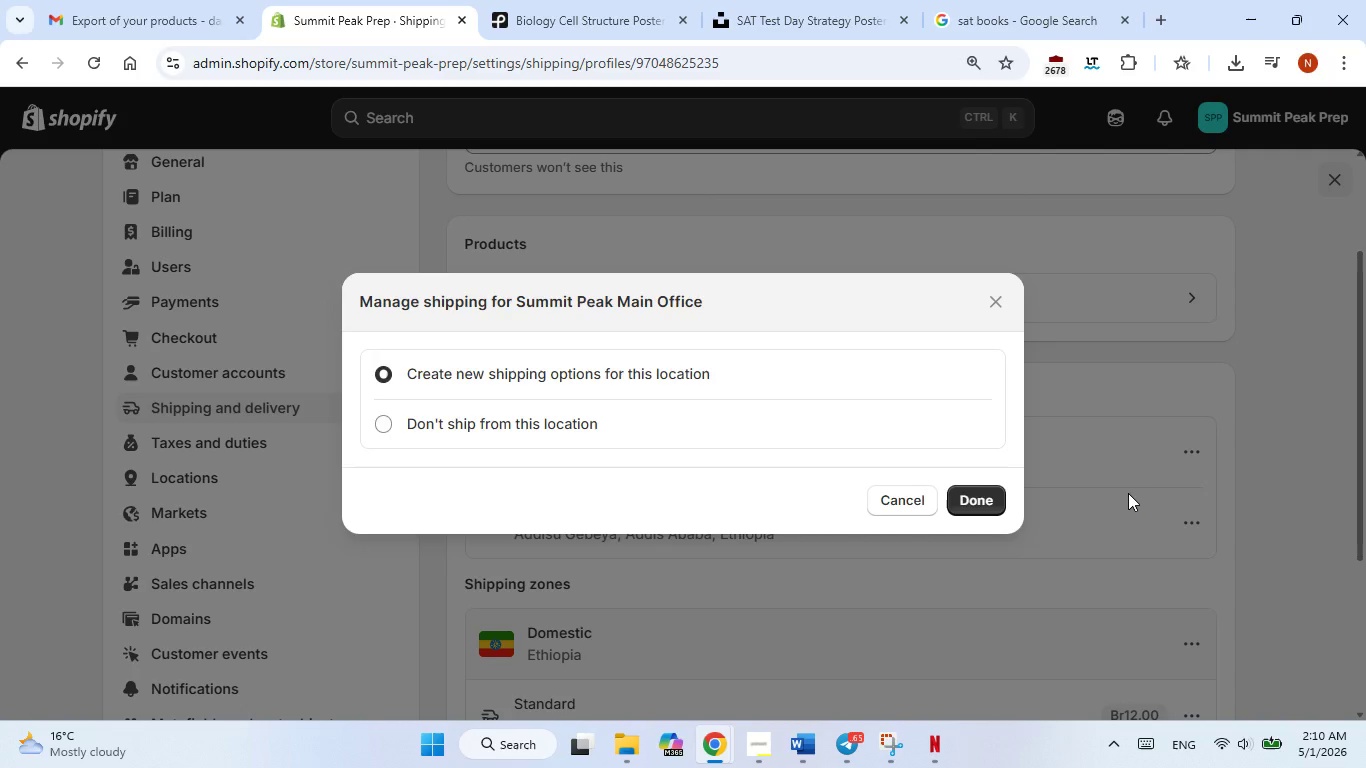 
left_click([899, 503])
 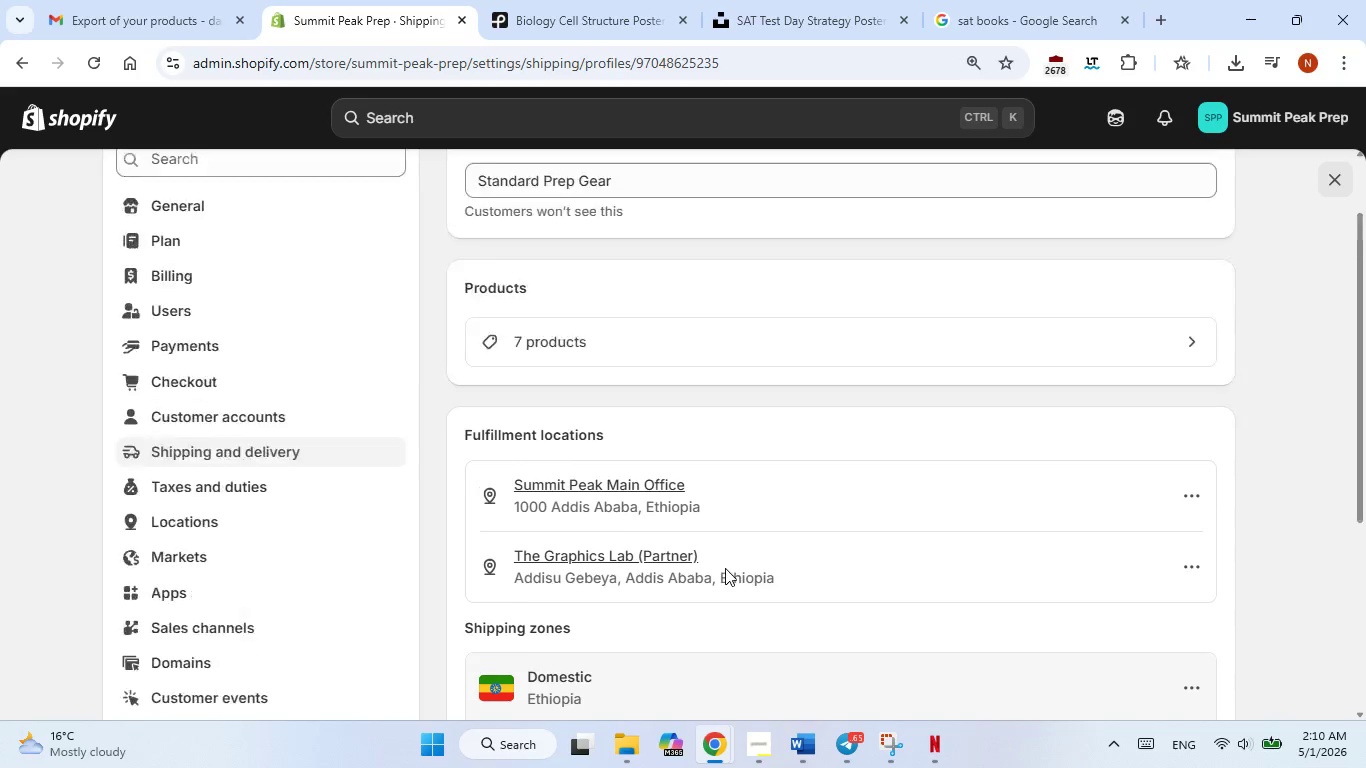 
scroll: coordinate [725, 568], scroll_direction: none, amount: 0.0
 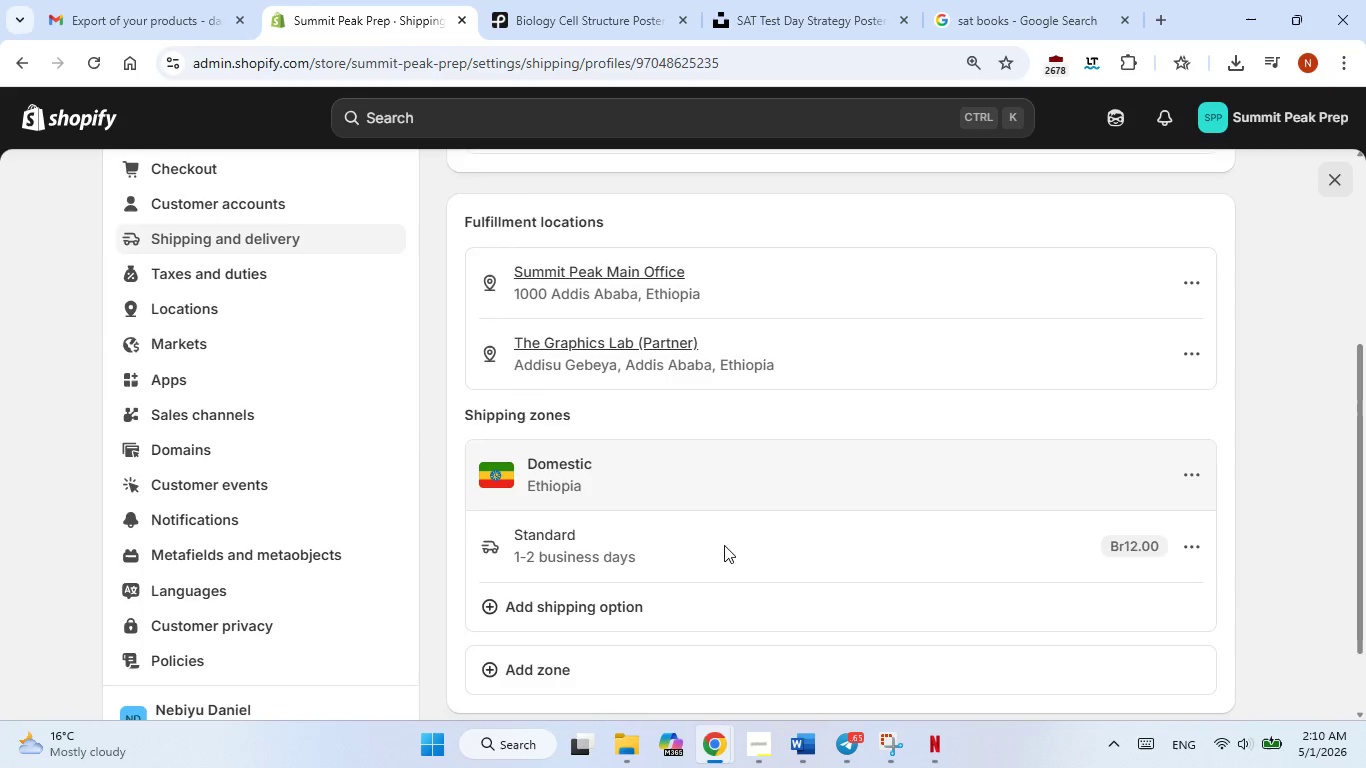 
scroll: coordinate [724, 545], scroll_direction: down, amount: 3.0
 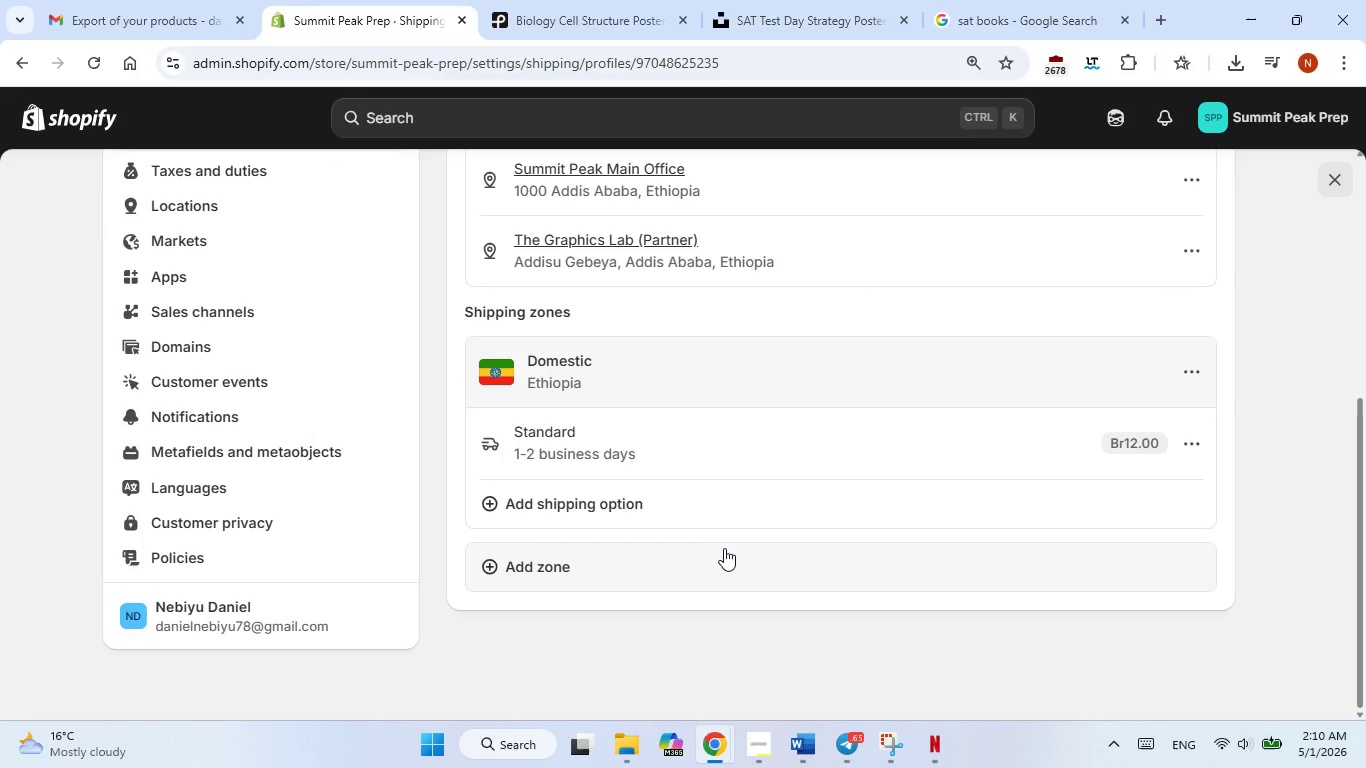 
wait(8.78)
 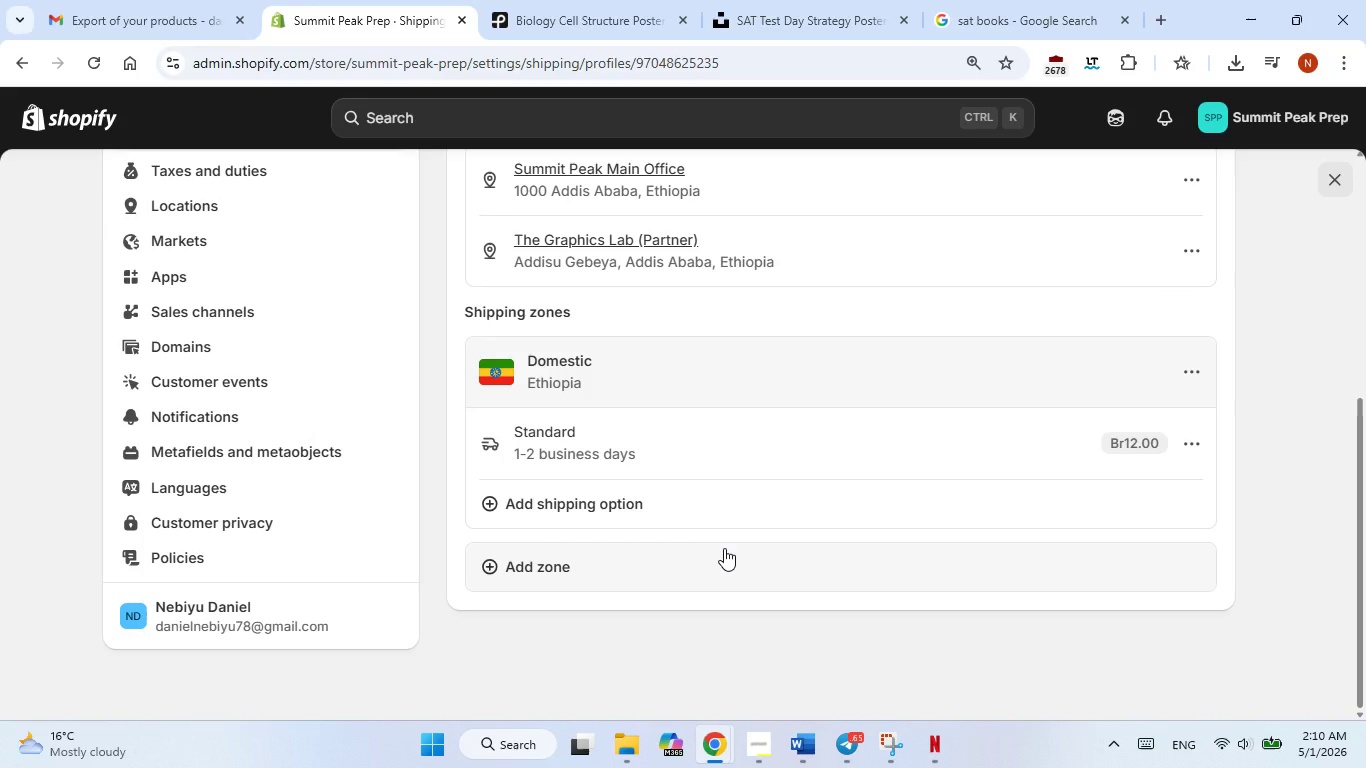 
scroll: coordinate [716, 510], scroll_direction: up, amount: 6.0
 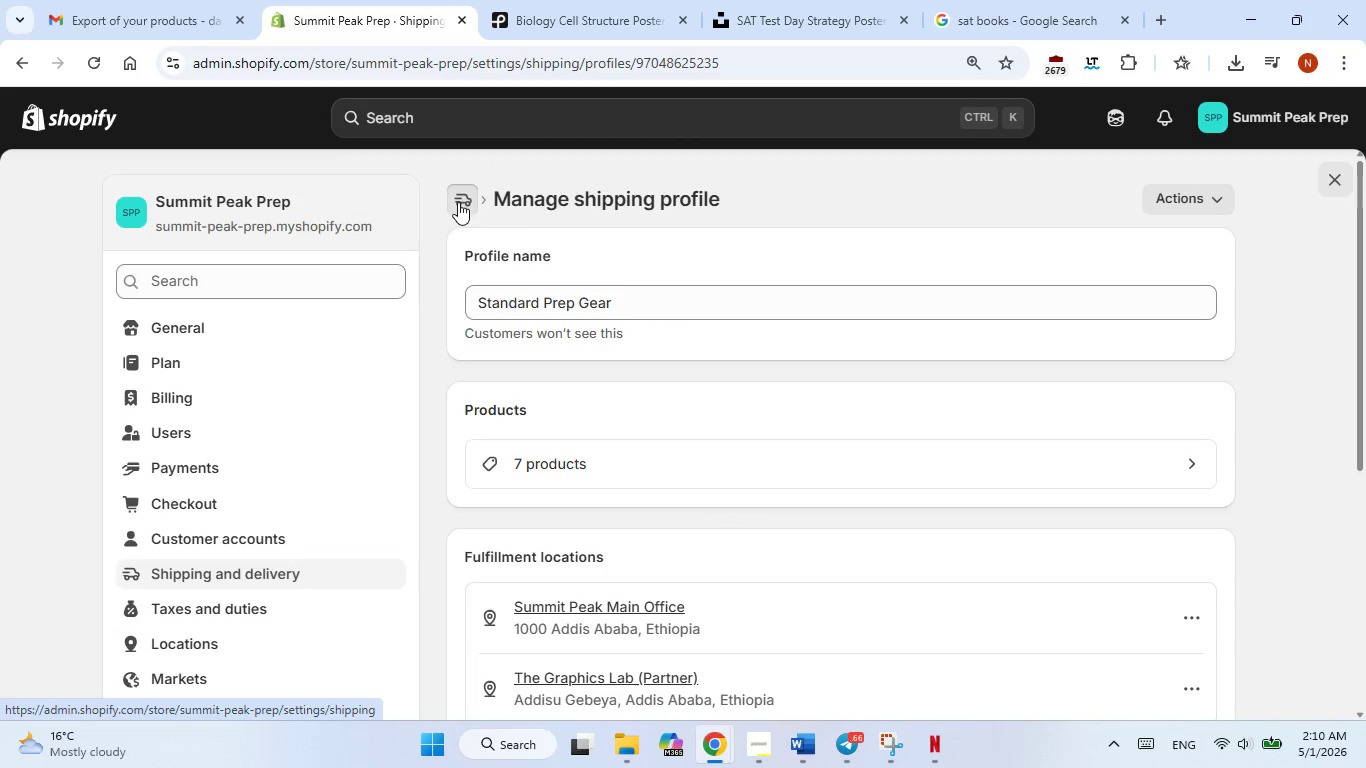 
left_click([458, 202])
 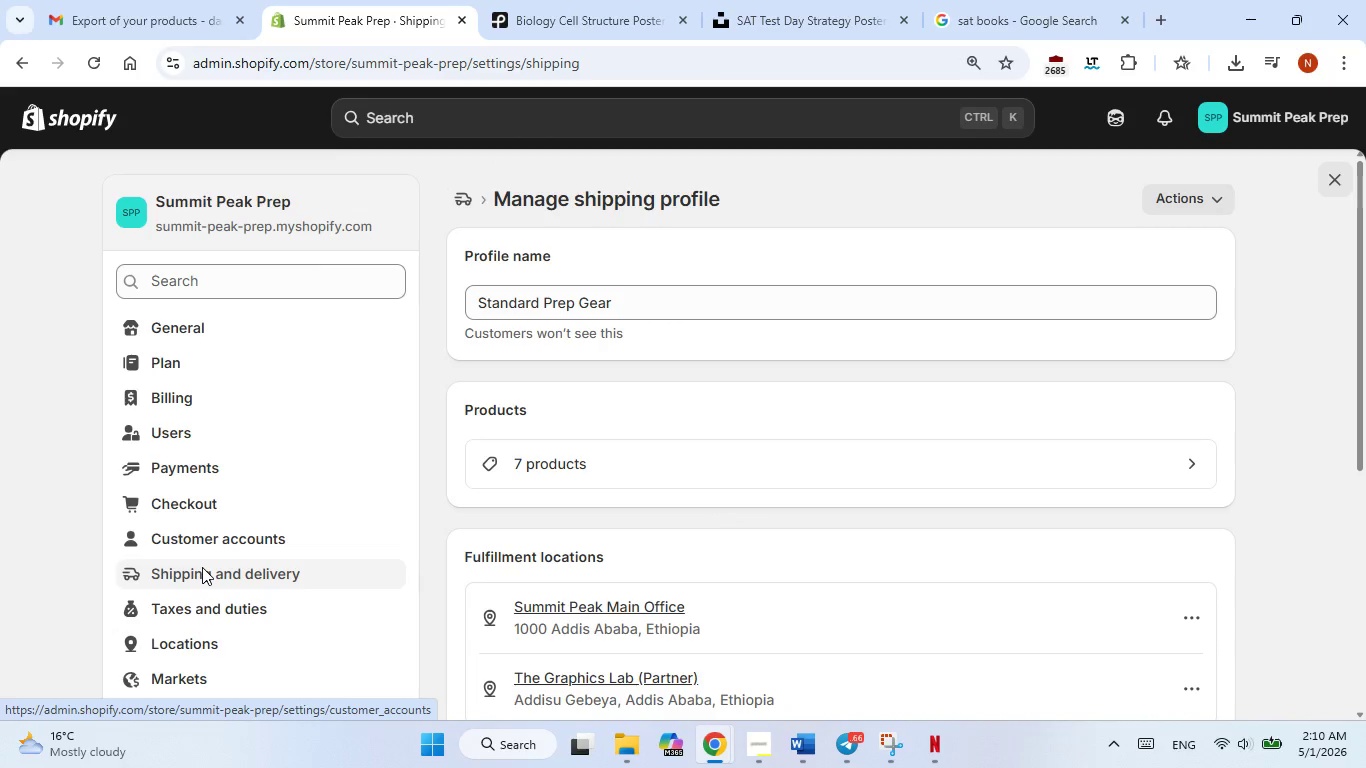 
left_click([202, 567])
 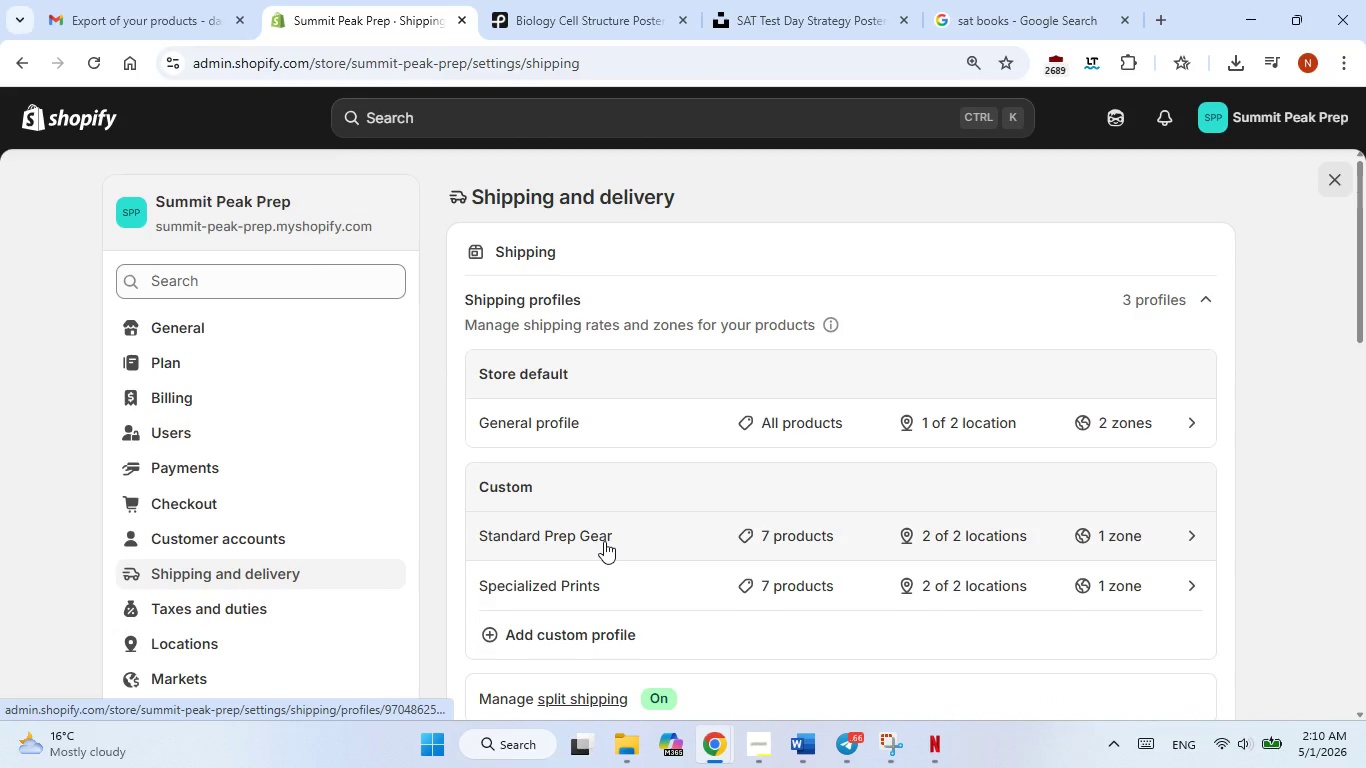 
scroll: coordinate [604, 541], scroll_direction: none, amount: 0.0
 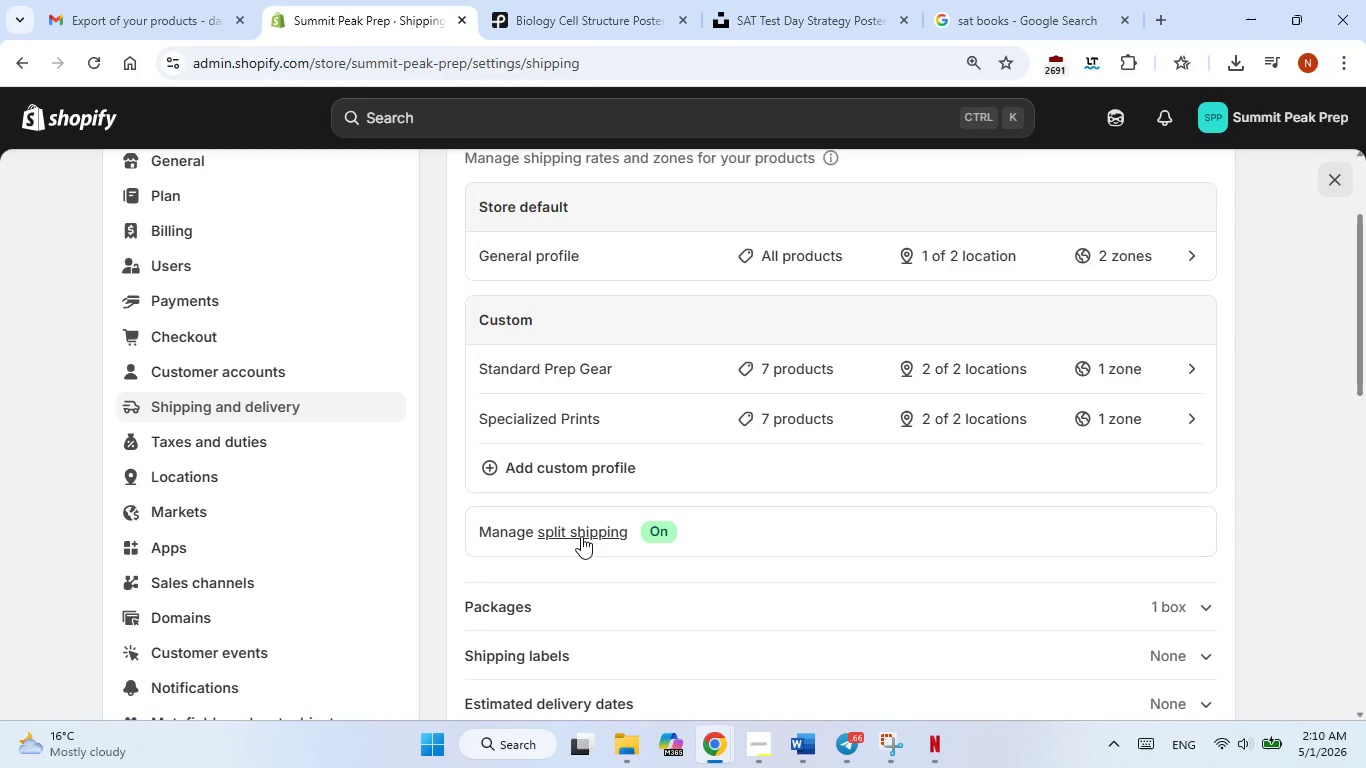 
wait(5.78)
 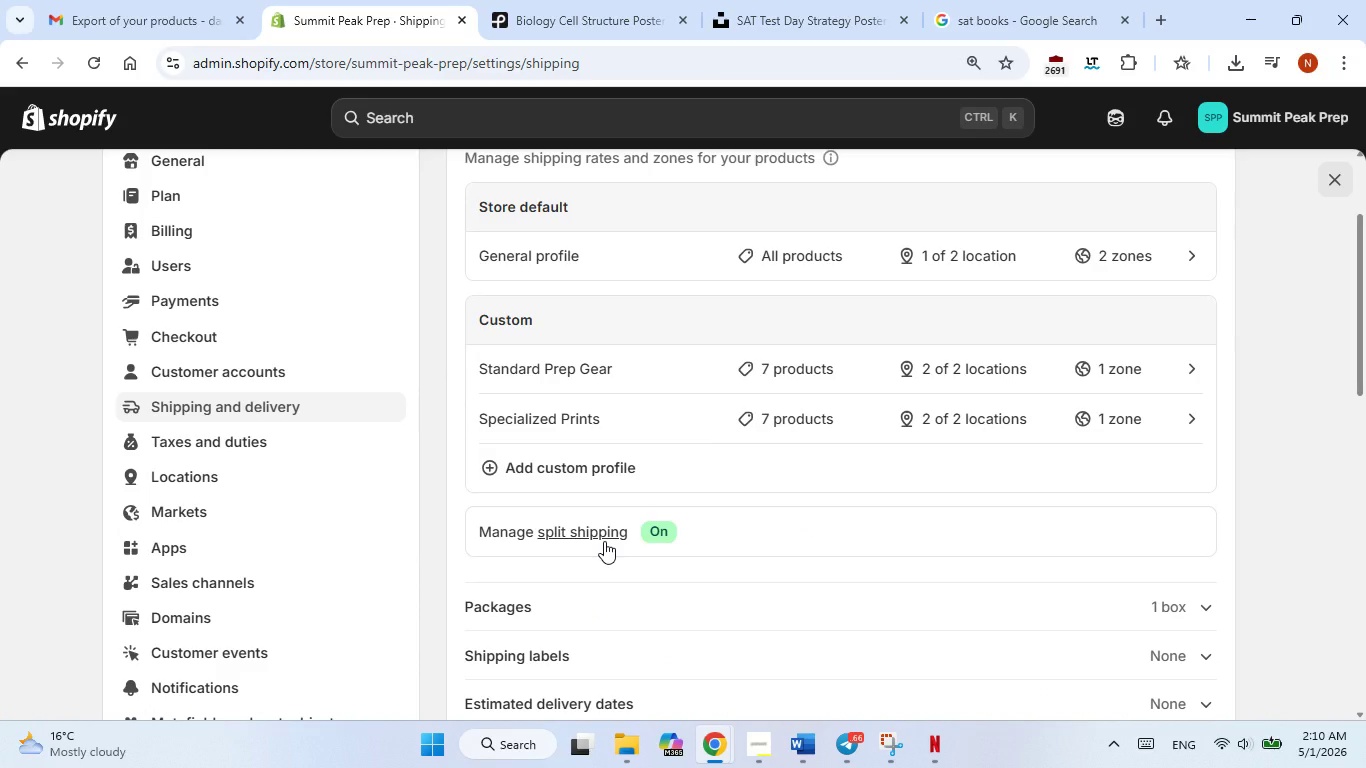 
left_click([581, 536])
 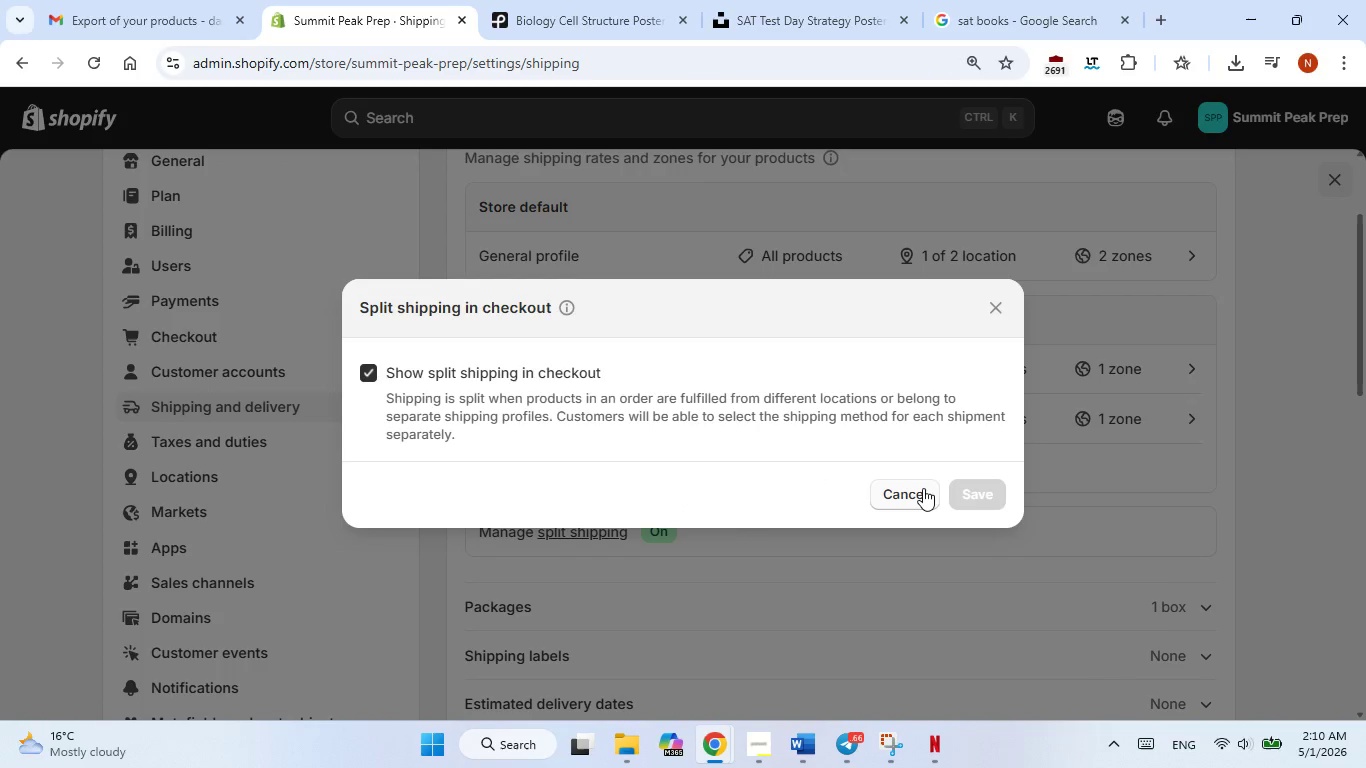 
left_click([893, 492])
 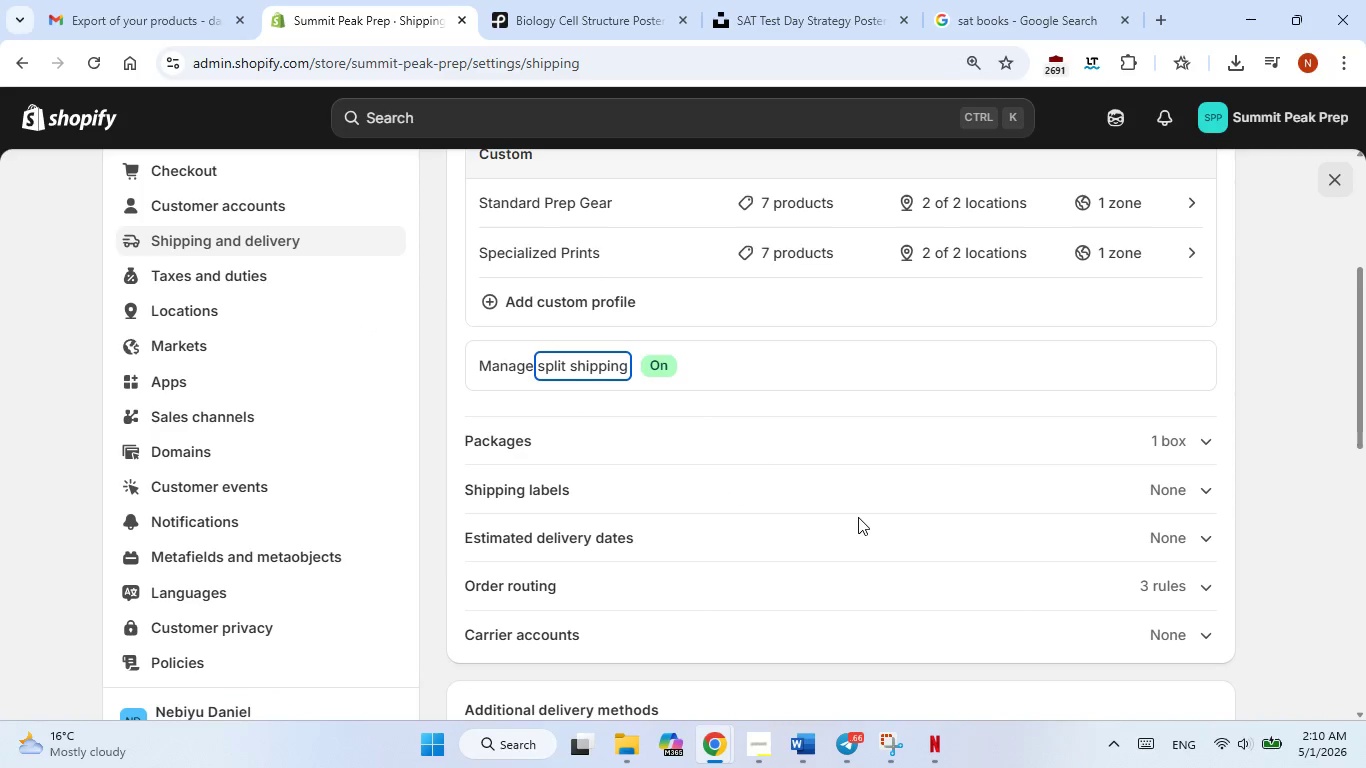 
scroll: coordinate [858, 517], scroll_direction: down, amount: 6.0
 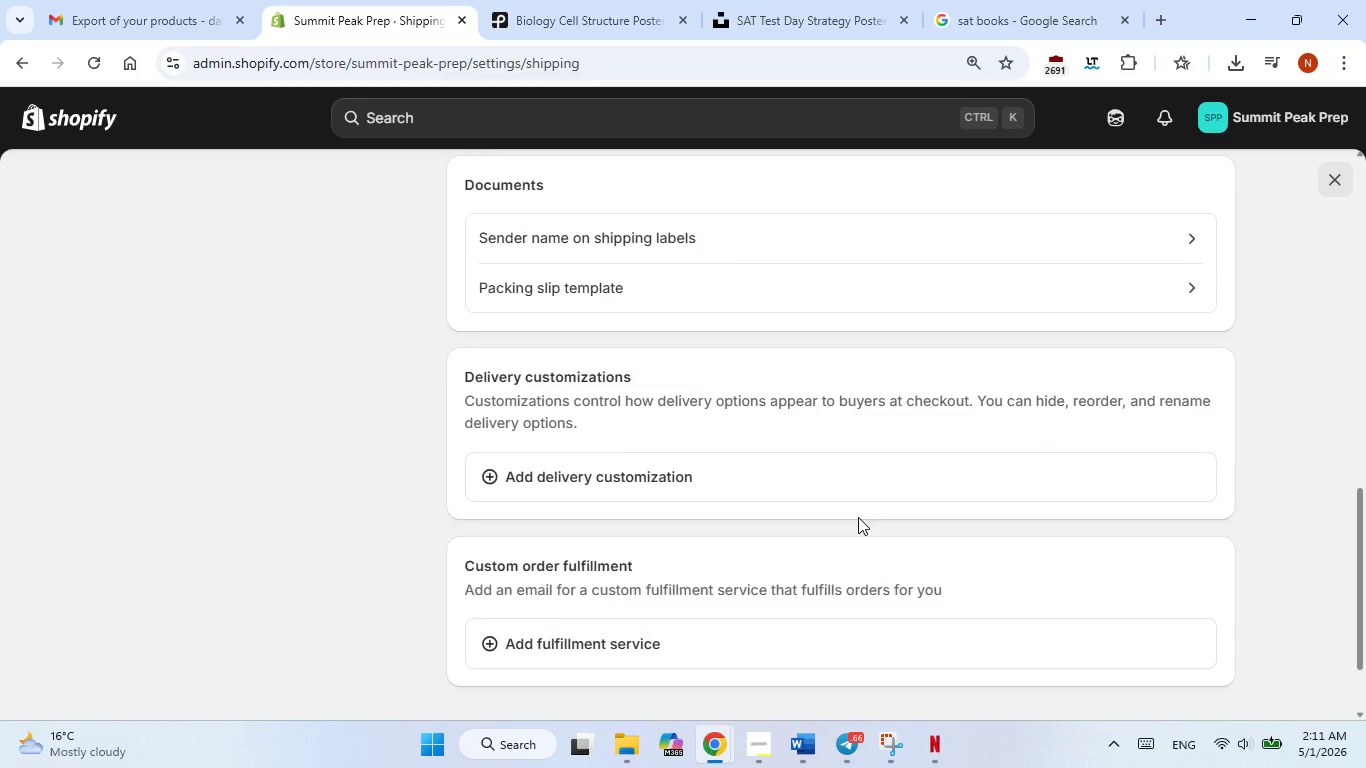 
scroll: coordinate [858, 517], scroll_direction: up, amount: 4.0
 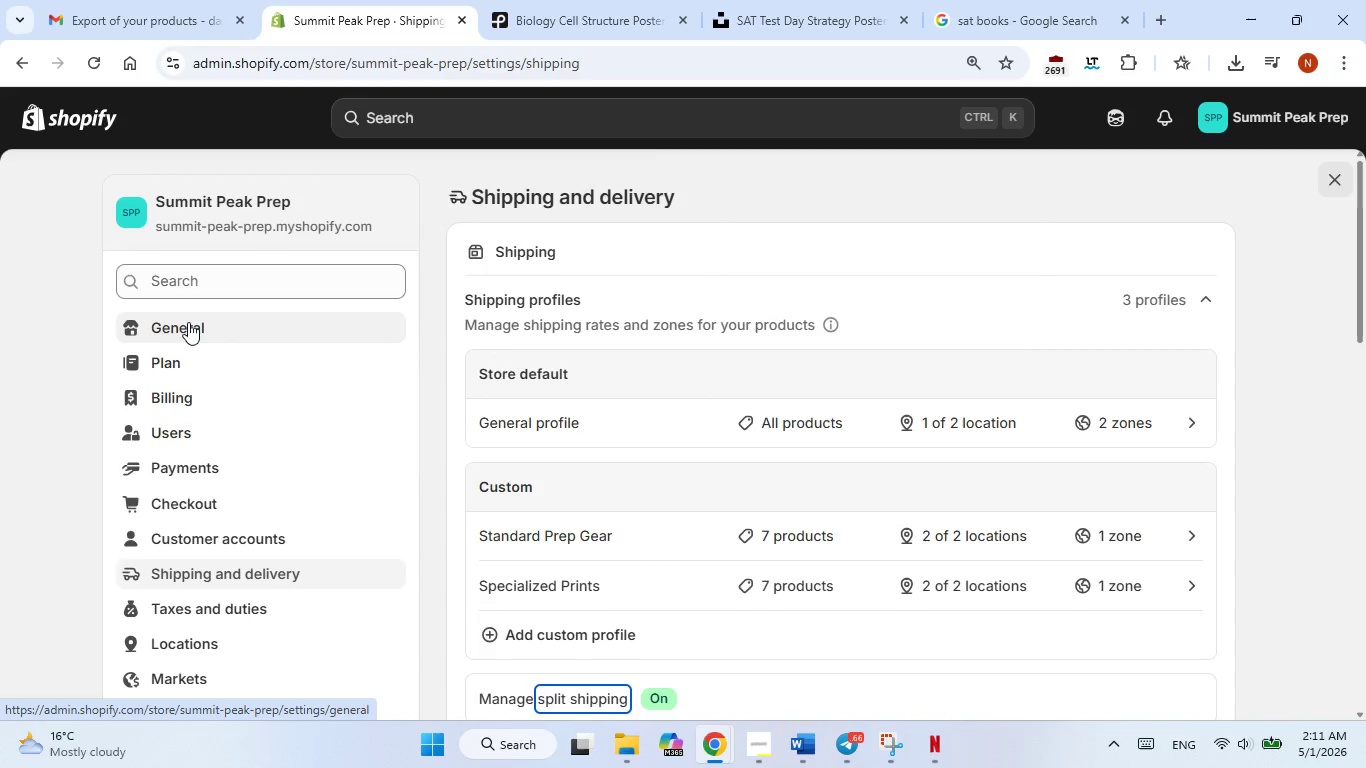 
left_click([188, 322])
 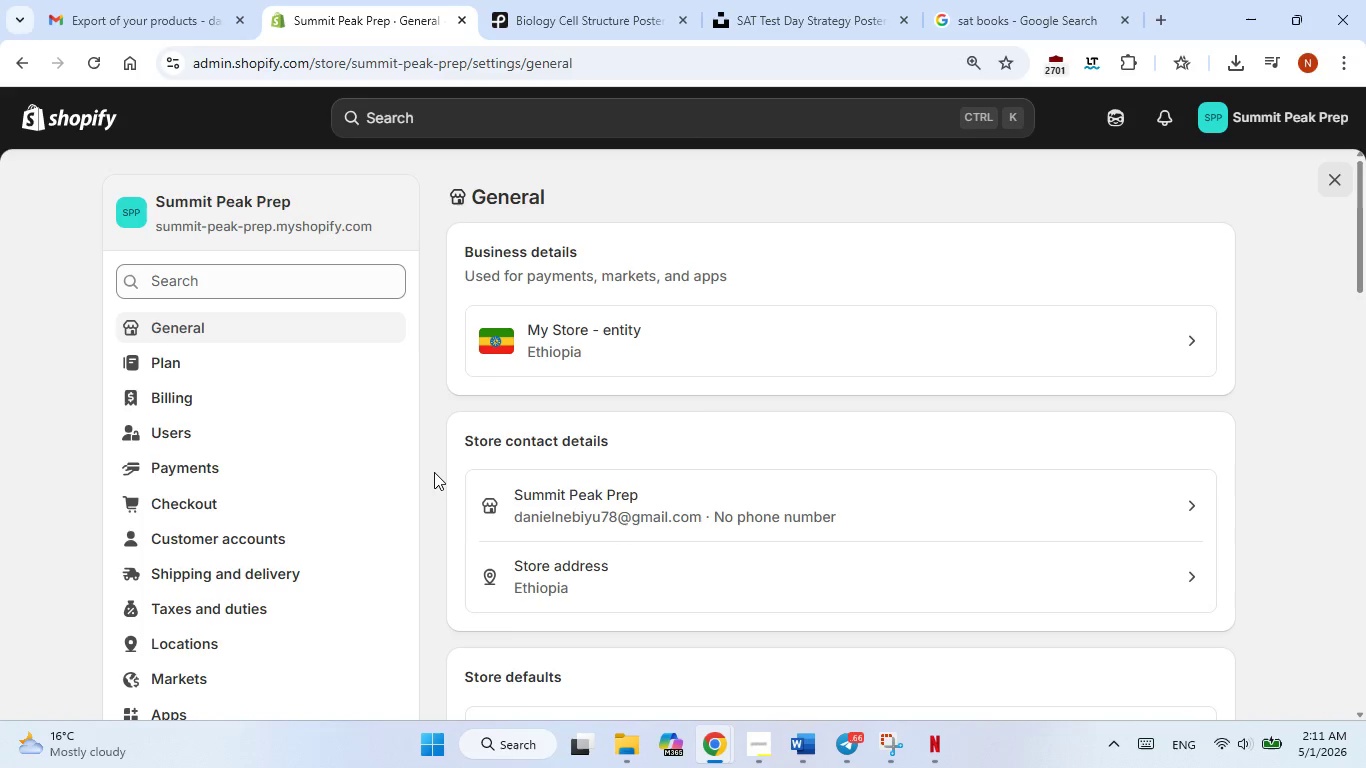 
wait(8.69)
 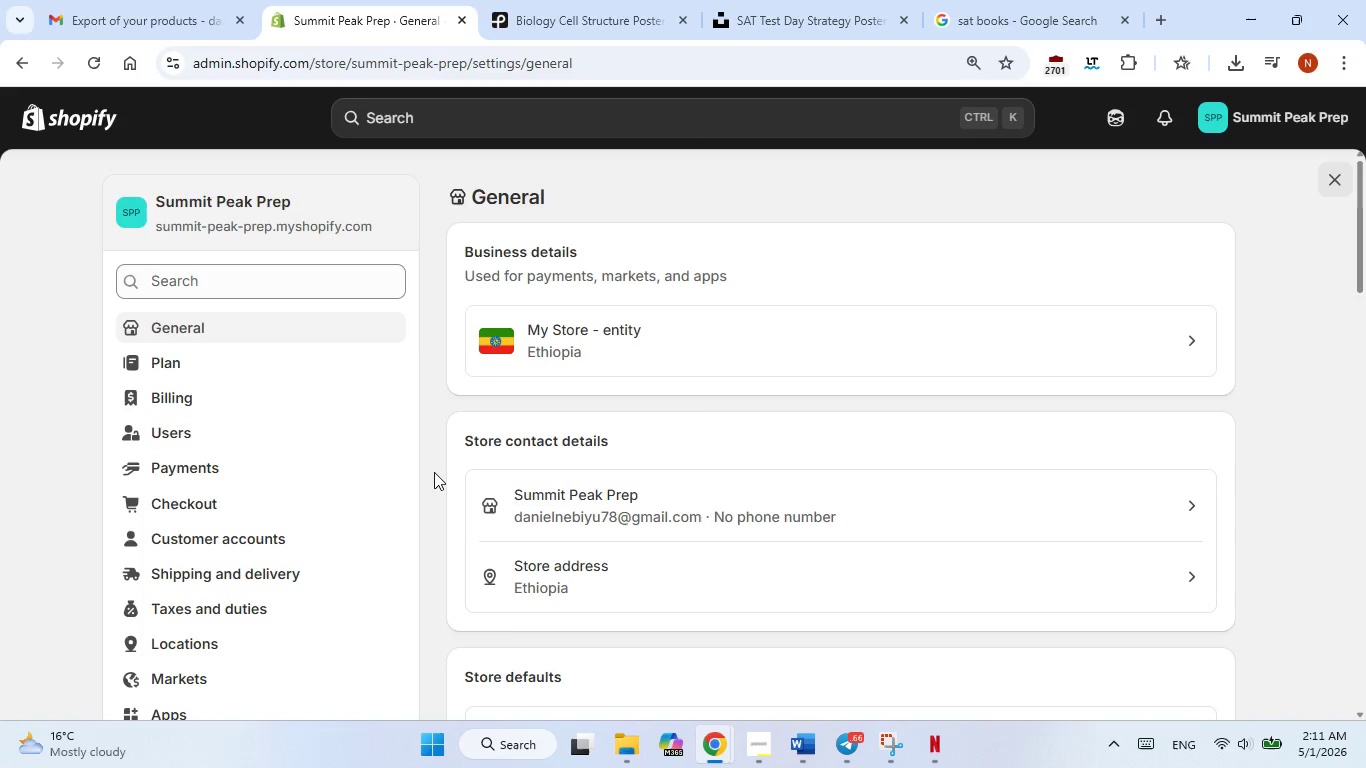 
scroll: coordinate [434, 476], scroll_direction: none, amount: 0.0
 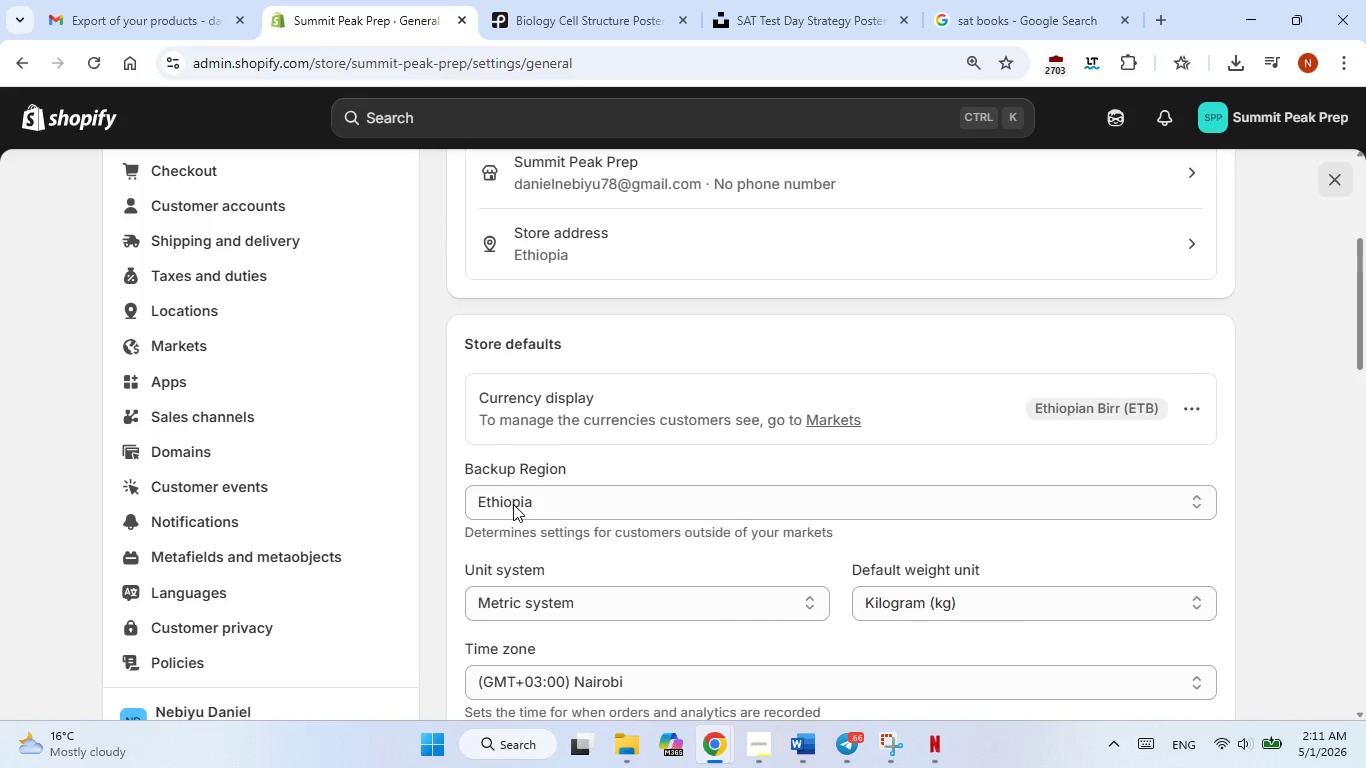 
scroll: coordinate [513, 504], scroll_direction: down, amount: 3.0
 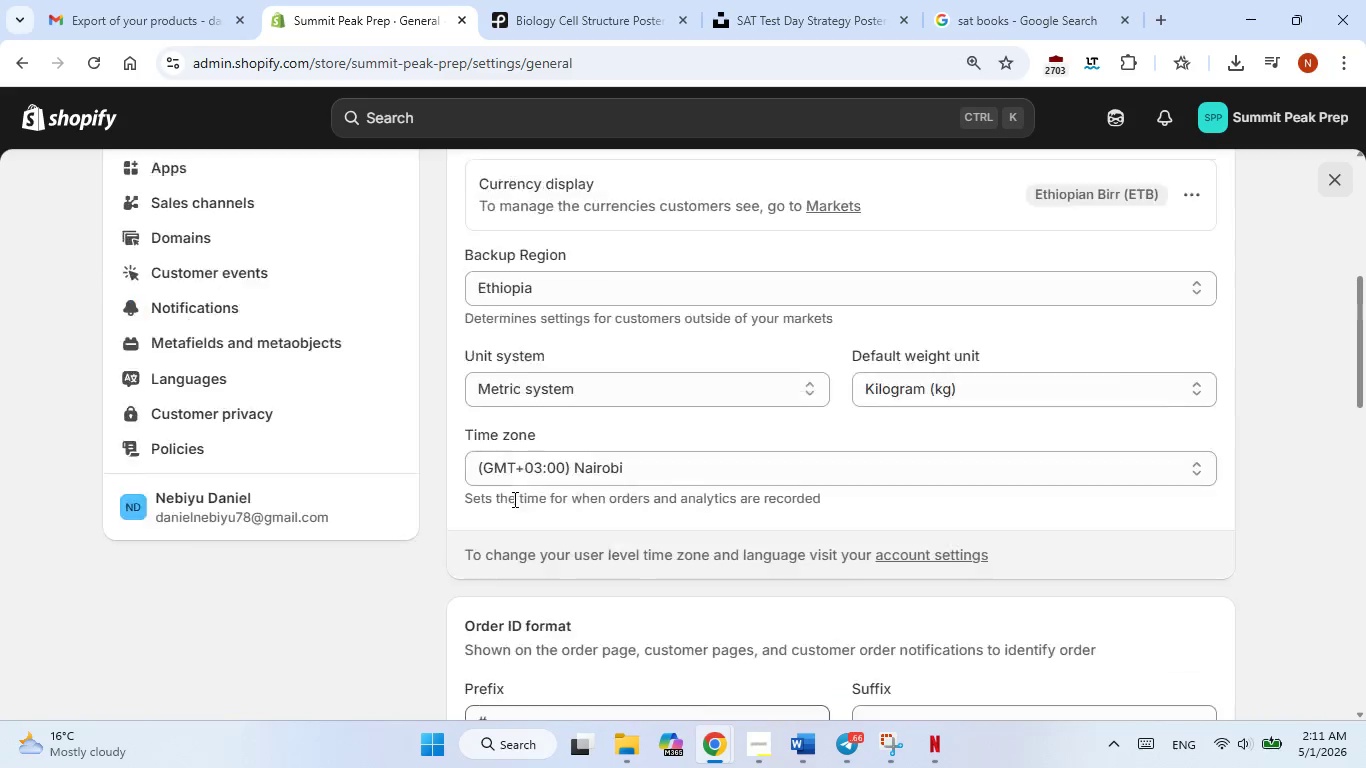 
scroll: coordinate [507, 486], scroll_direction: up, amount: 16.0
 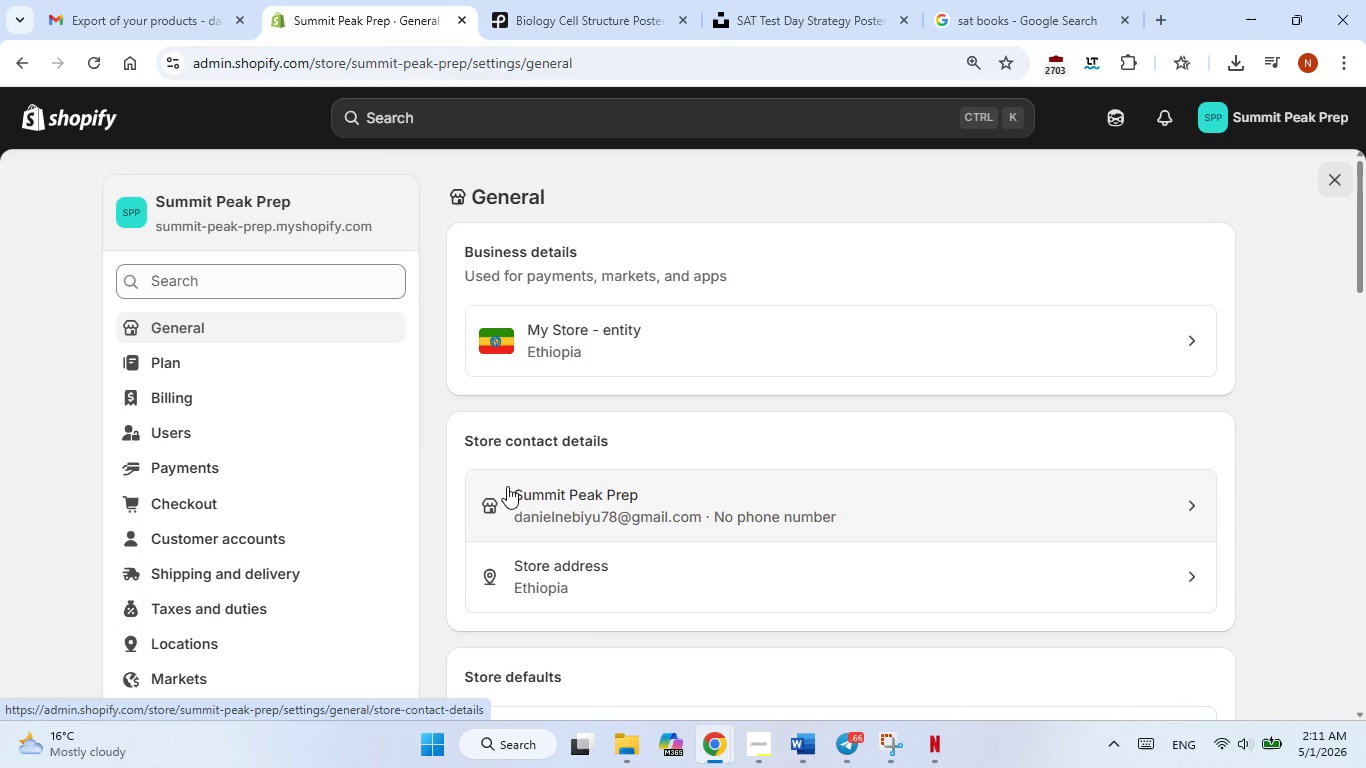 
wait(14.54)
 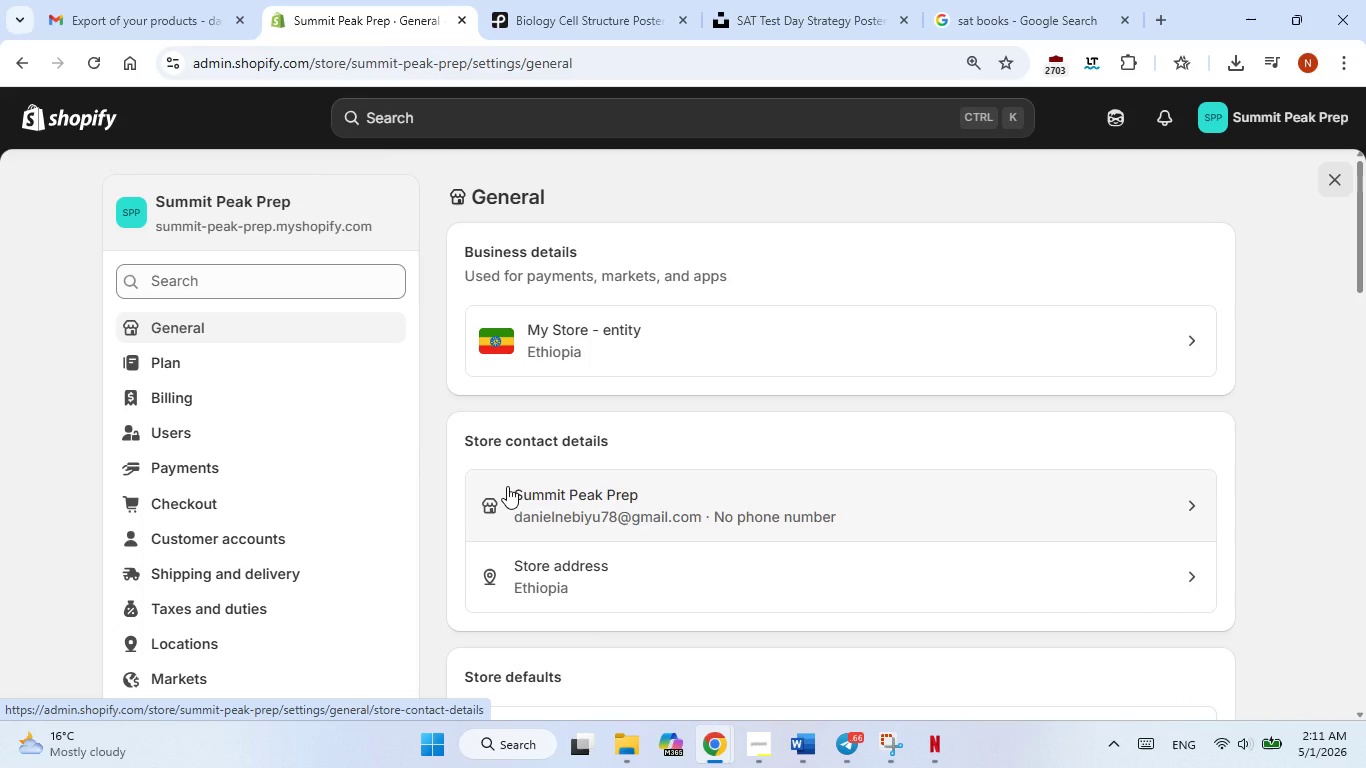 
scroll: coordinate [496, 490], scroll_direction: none, amount: 0.0
 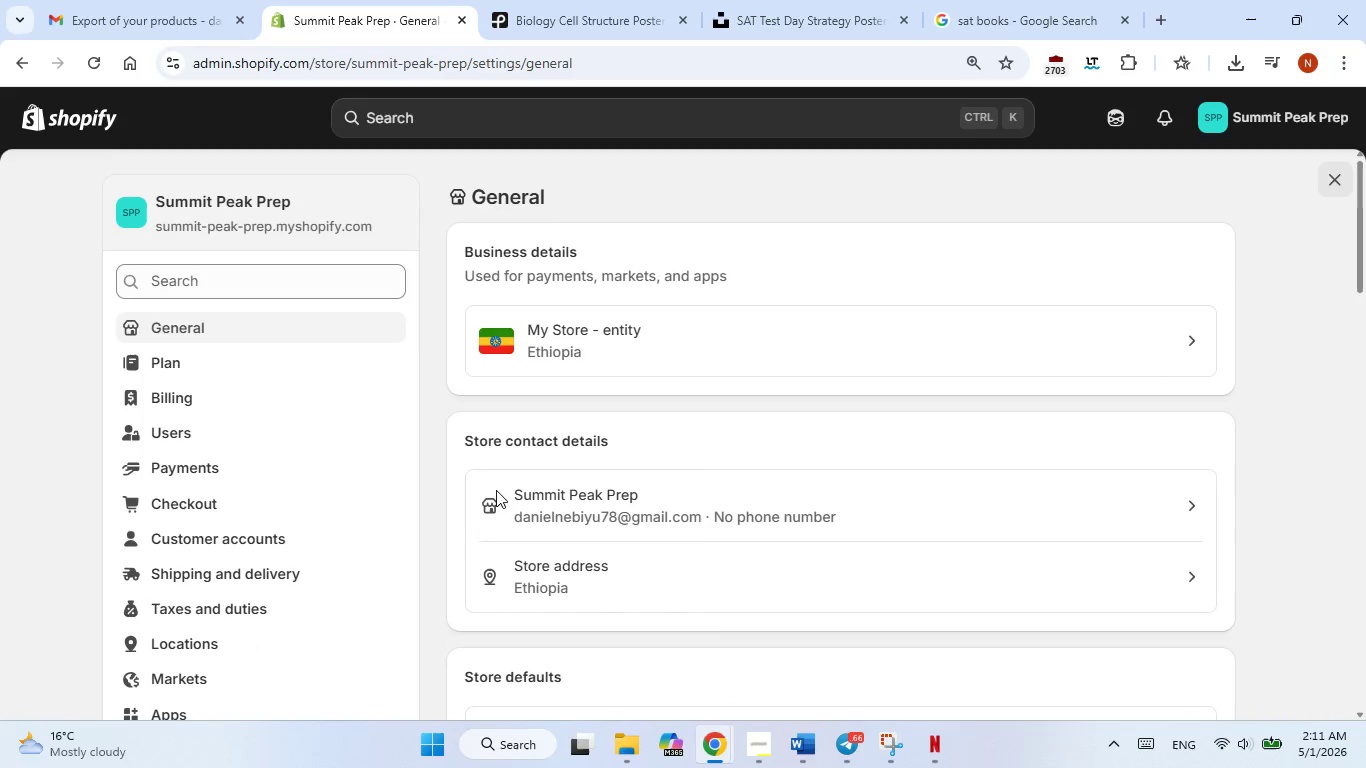 
scroll: coordinate [496, 490], scroll_direction: up, amount: 6.0
 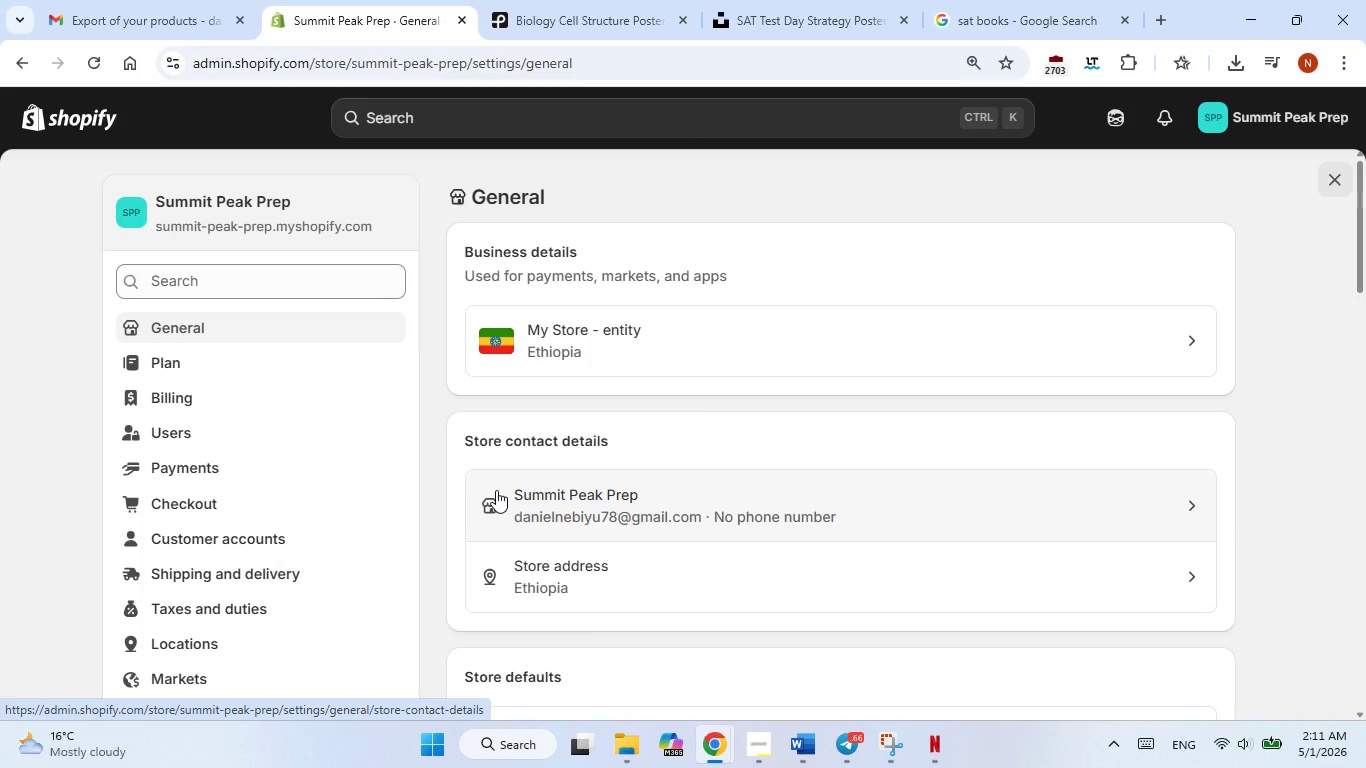 
wait(27.77)
 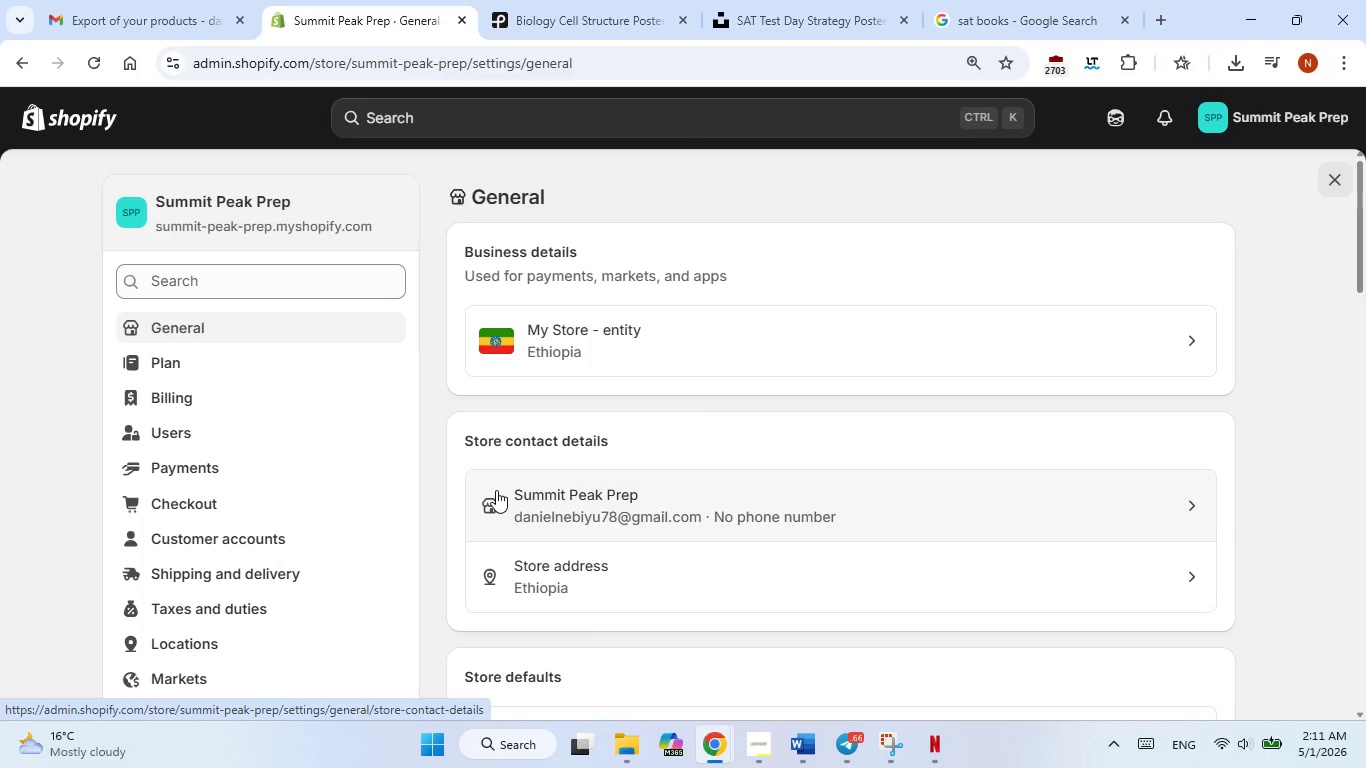 
left_click([64, 114])
 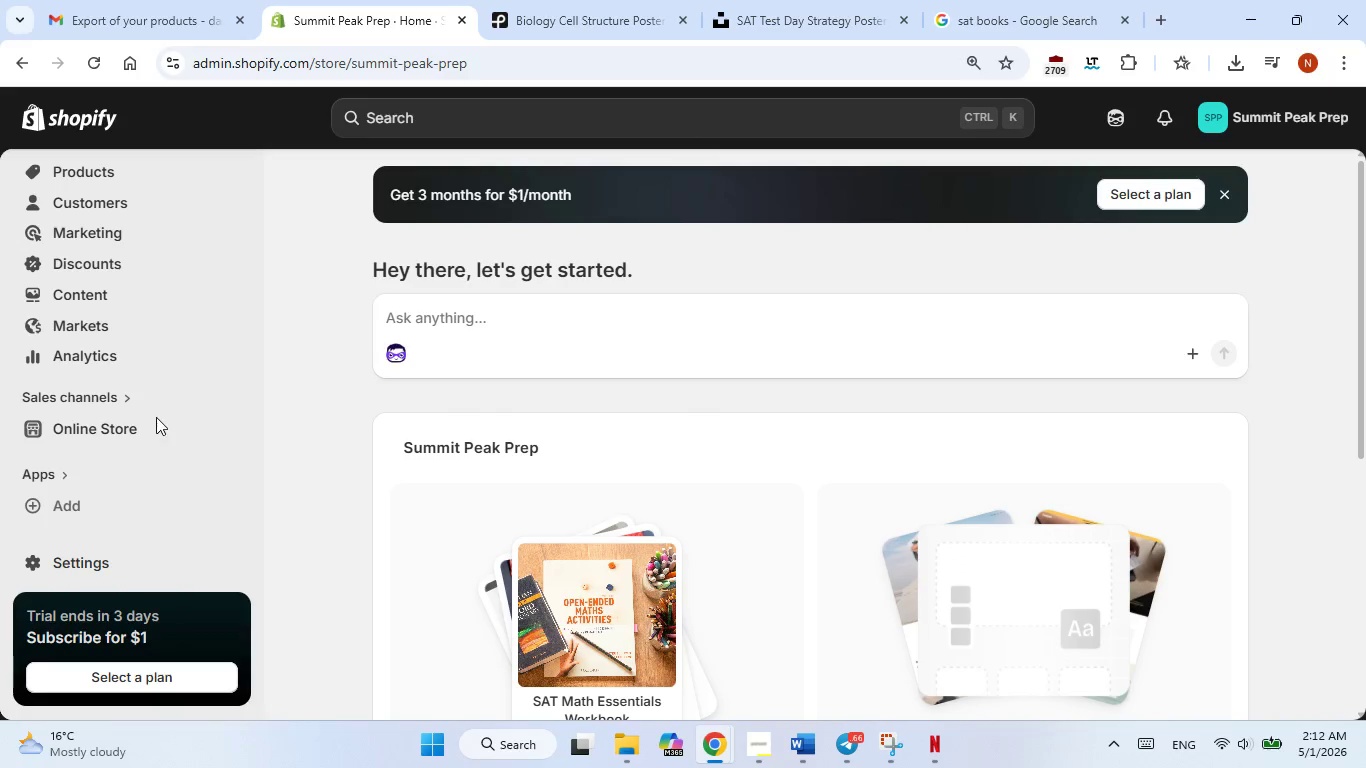 
wait(9.23)
 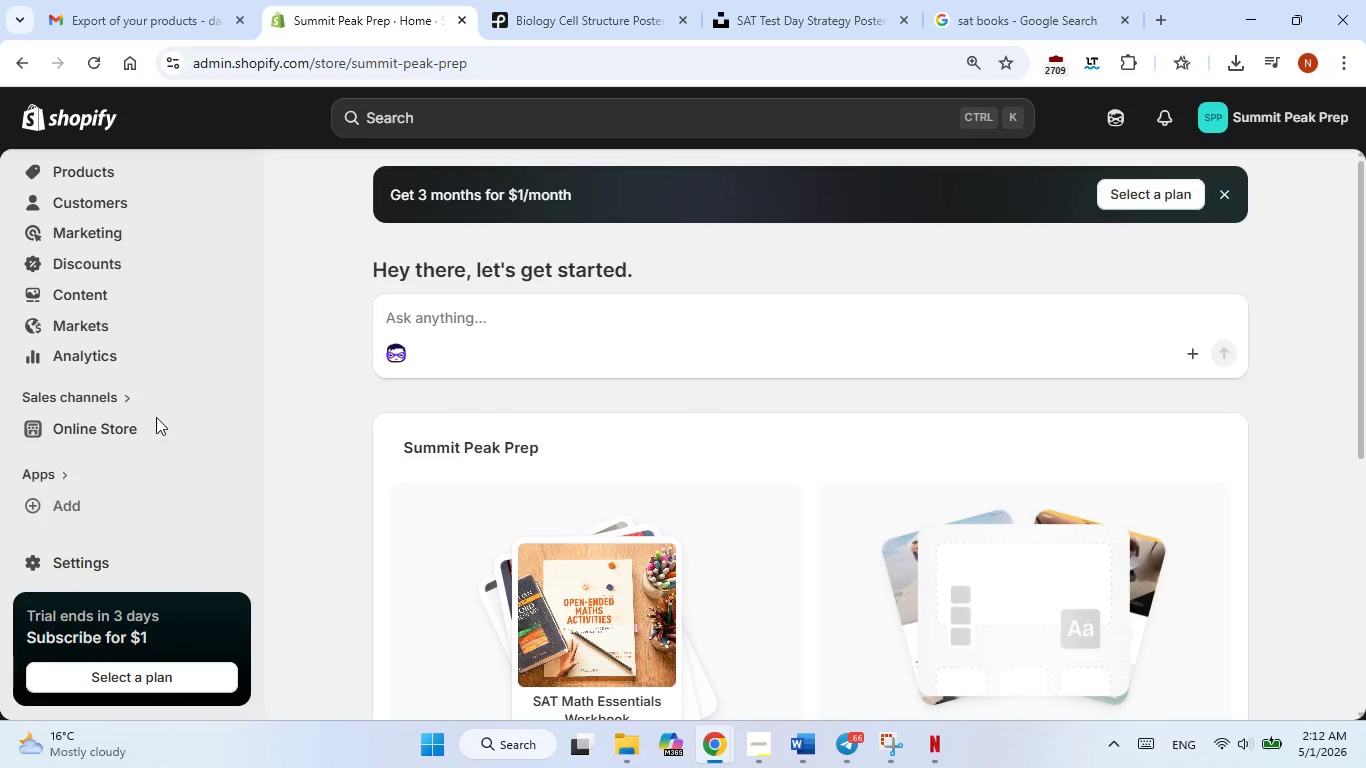 
left_click([111, 184])
 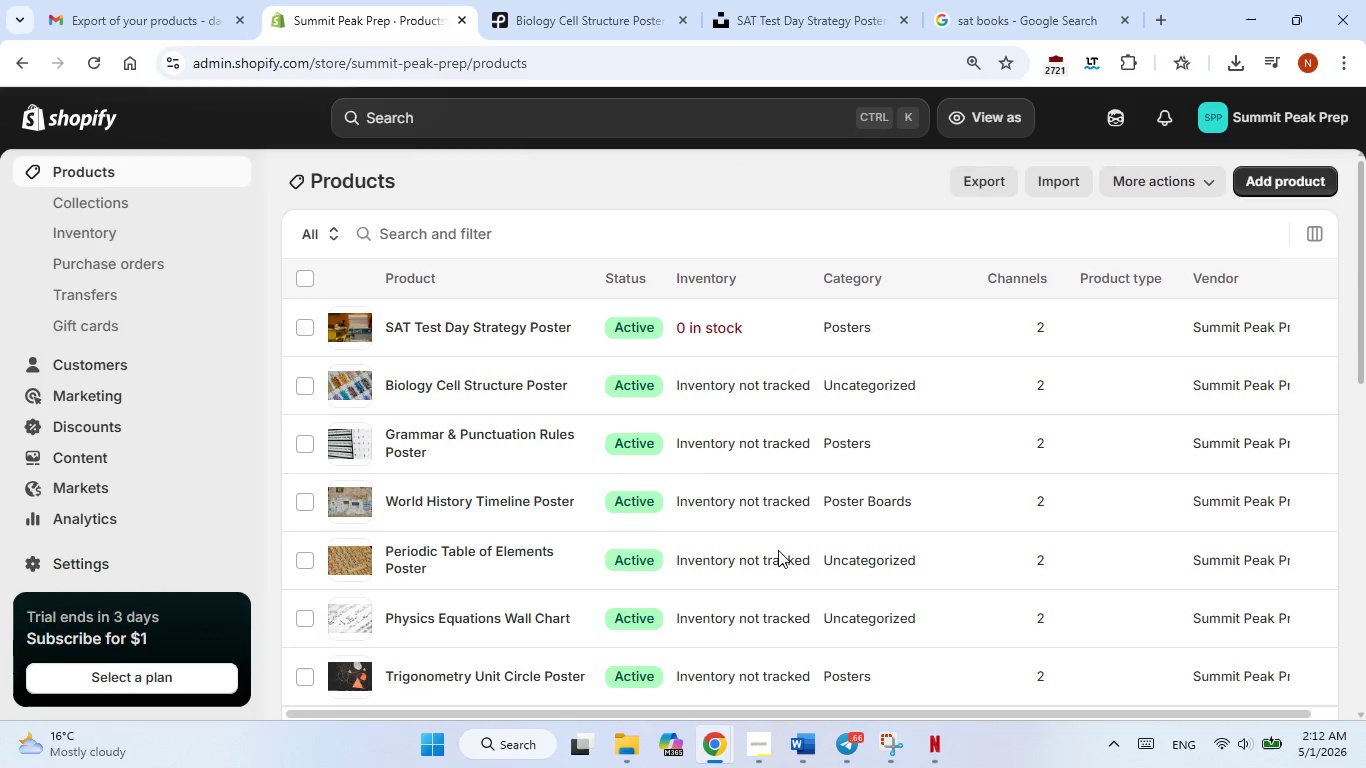 
left_click([763, 502])
 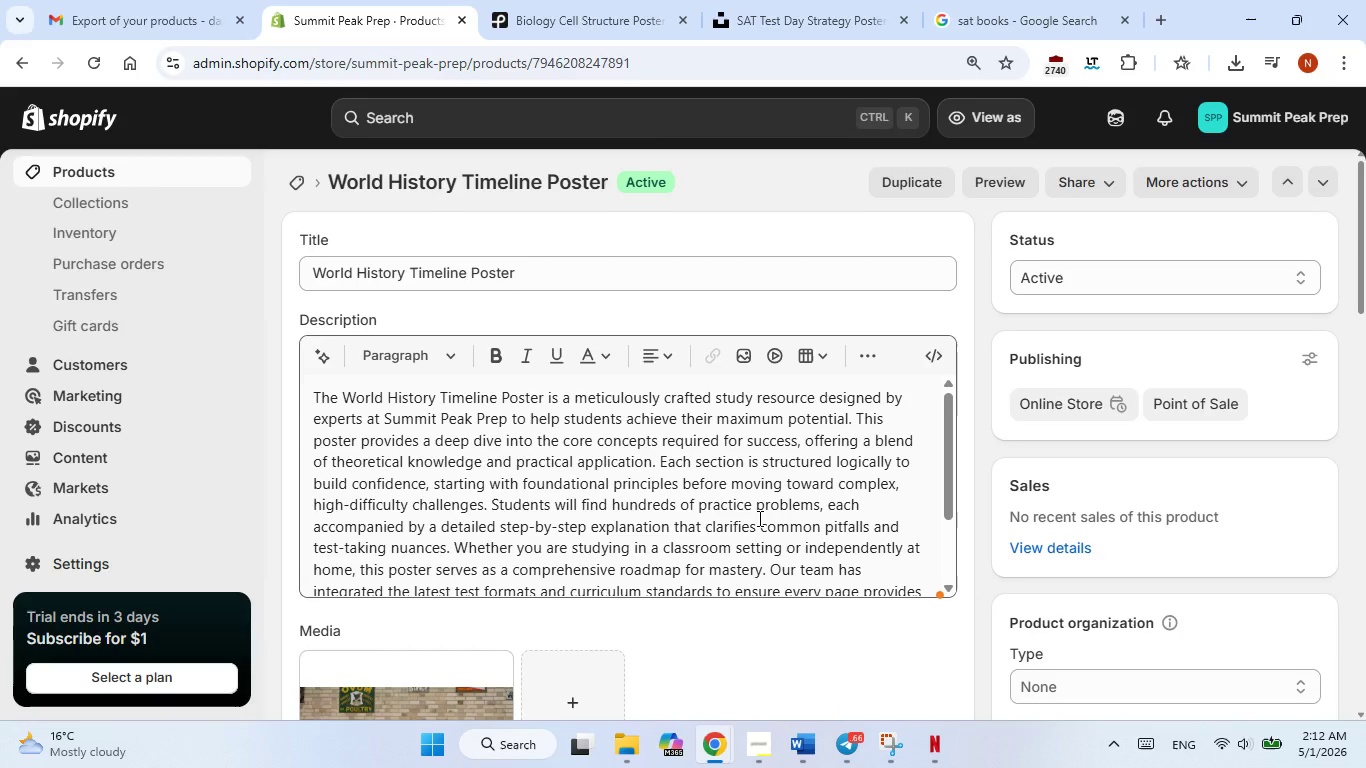 
wait(25.67)
 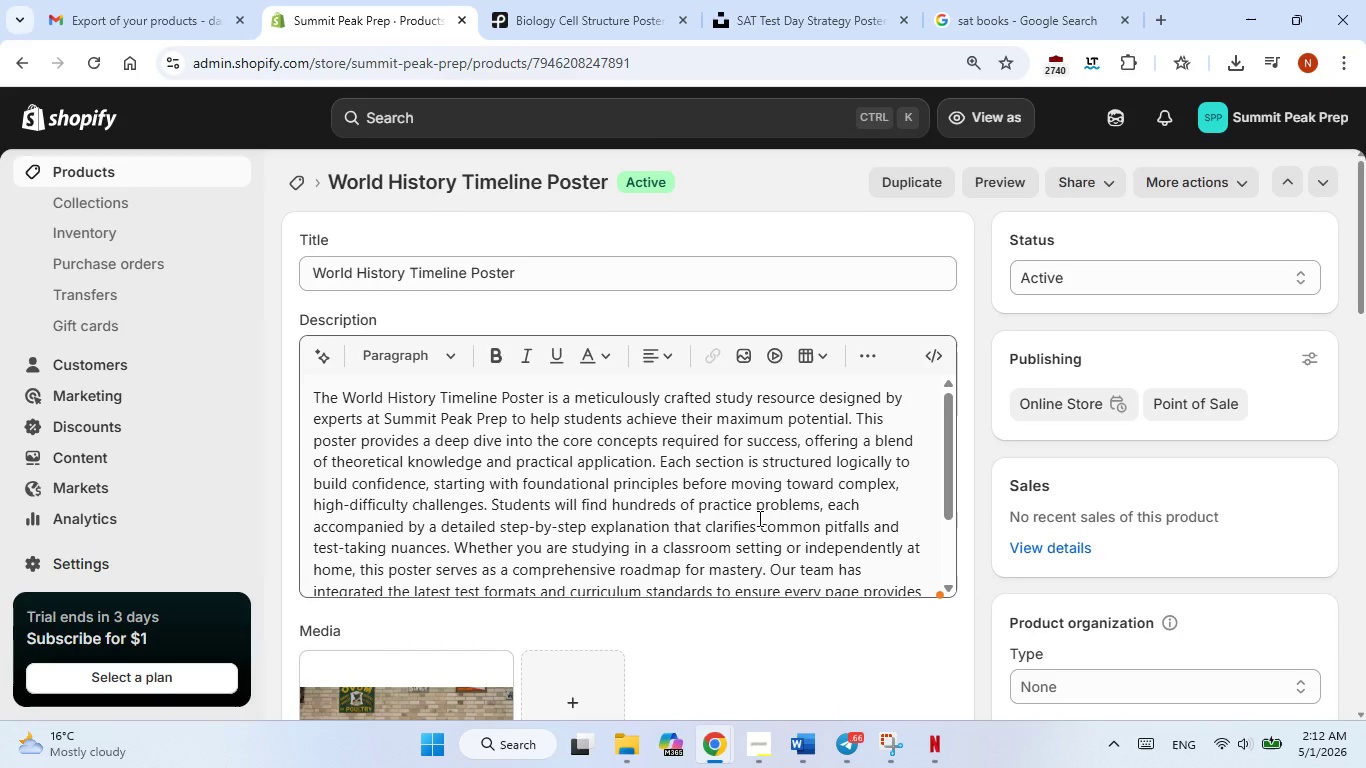 
left_click([719, 183])
 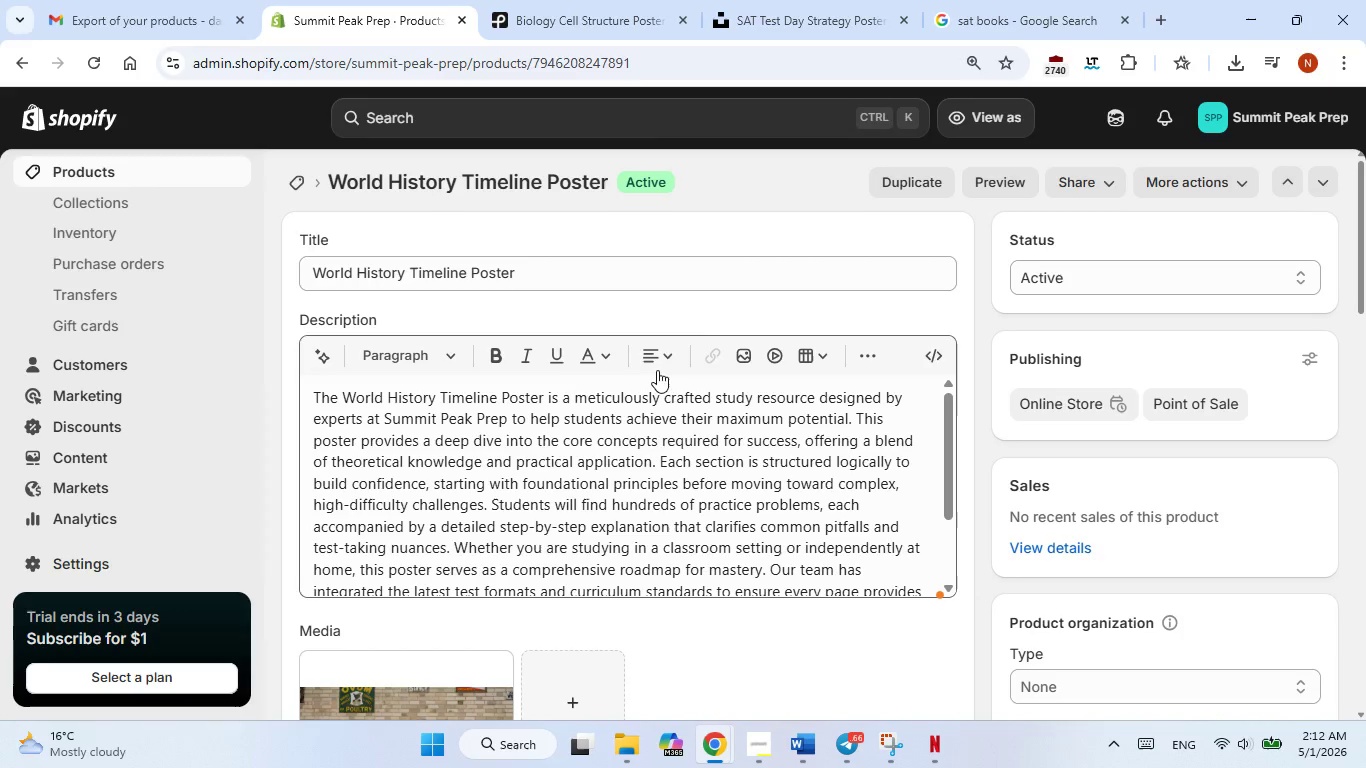 
scroll: coordinate [133, 411], scroll_direction: down, amount: 4.0
 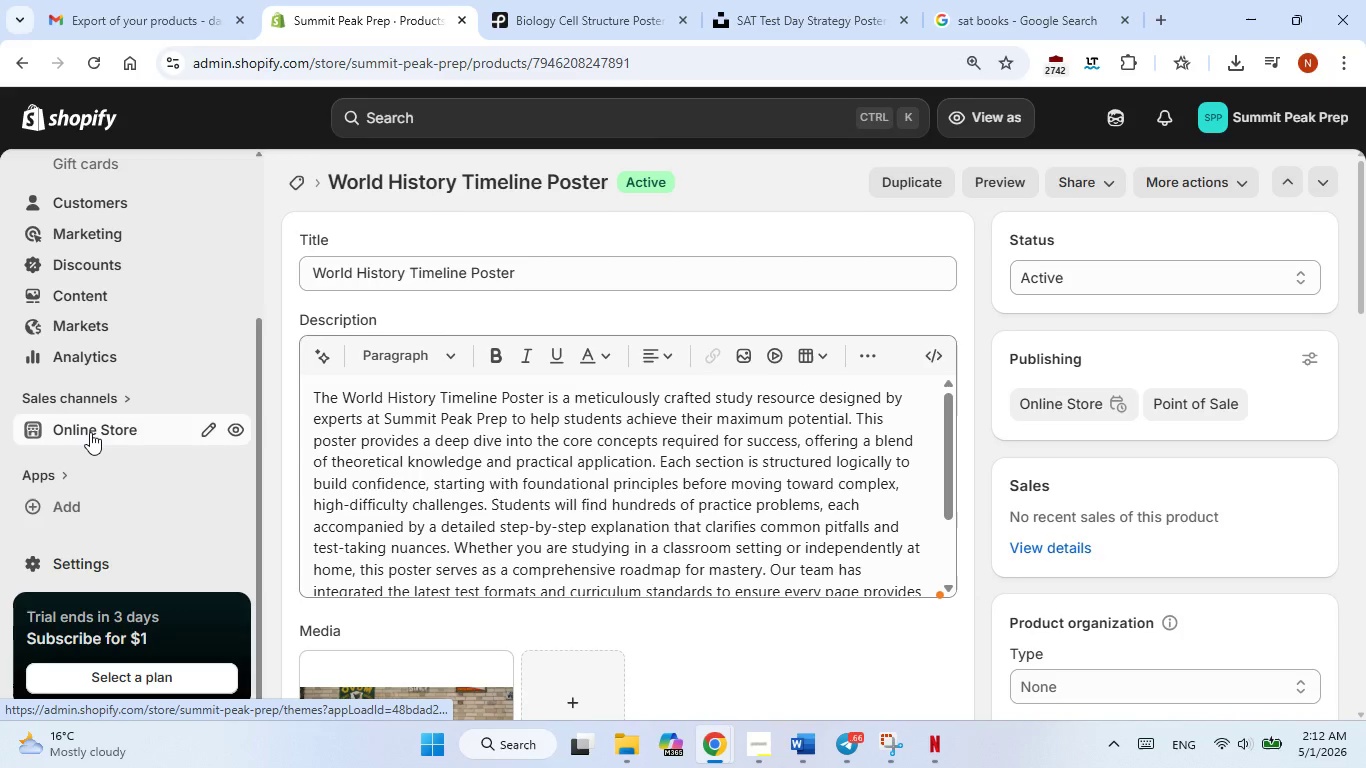 
left_click([90, 432])
 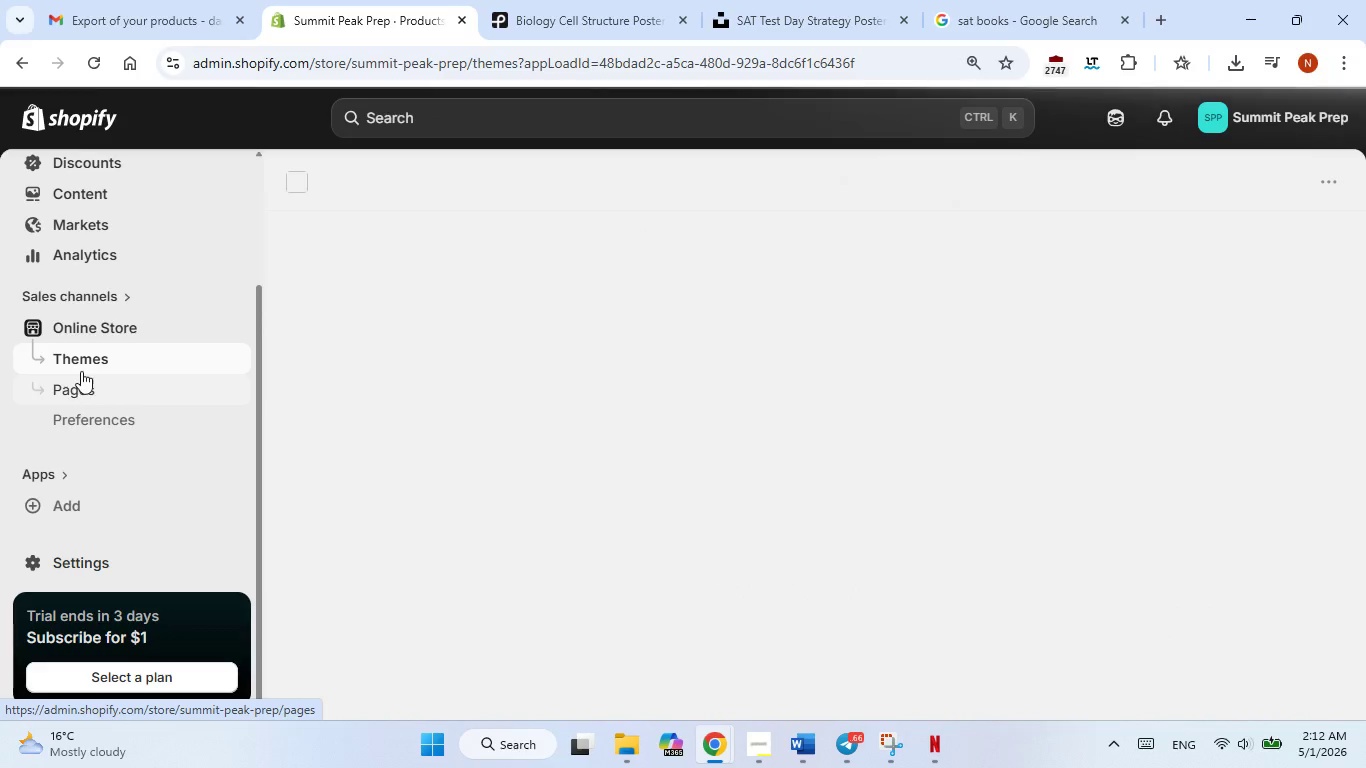 
mouse_move([598, 358])
 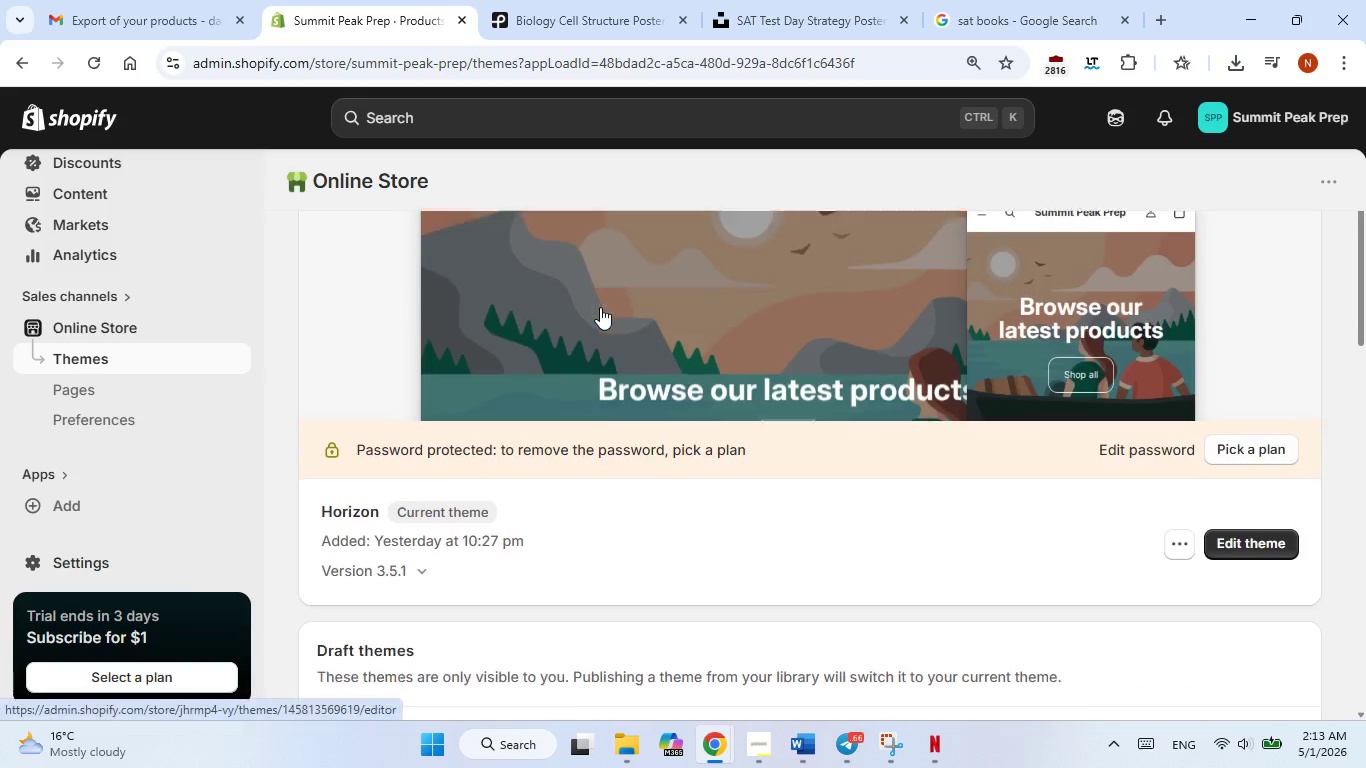 
scroll: coordinate [600, 307], scroll_direction: down, amount: 2.0
 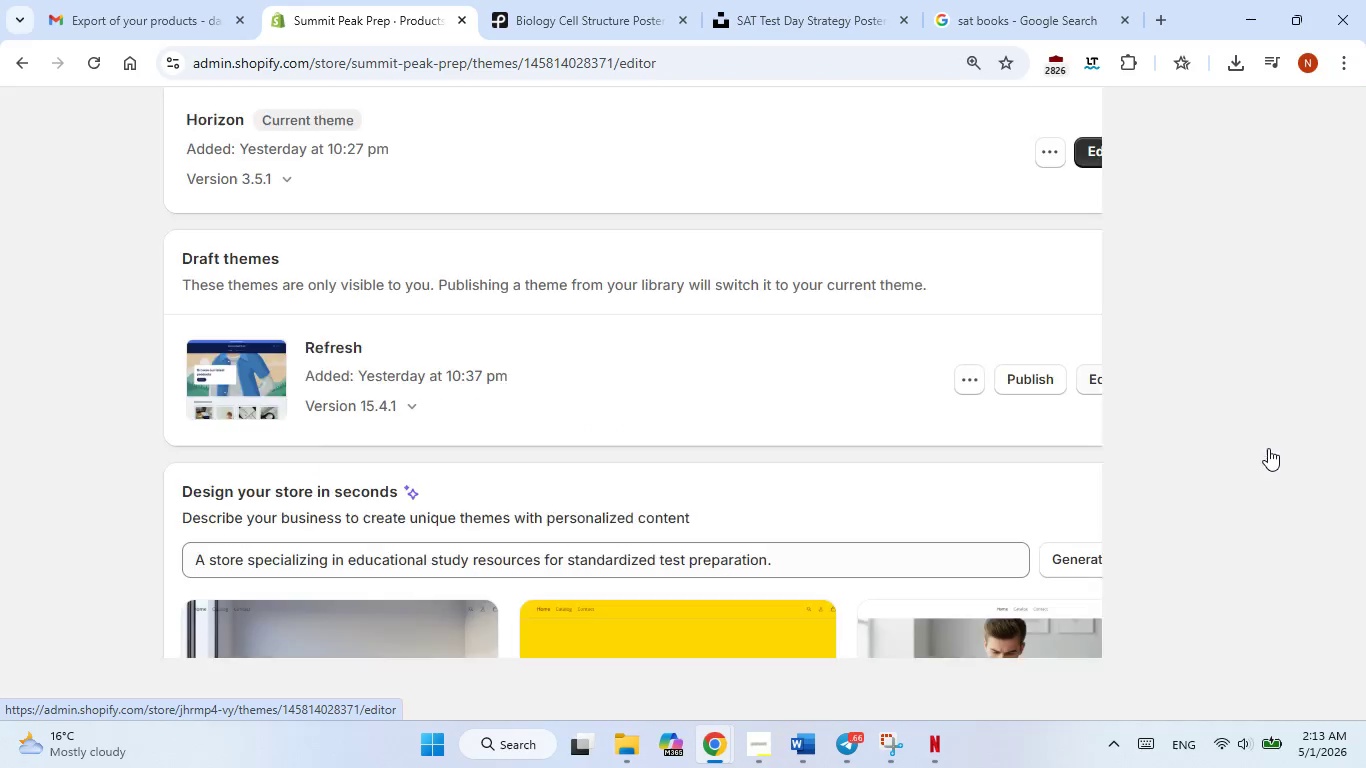 
wait(7.88)
 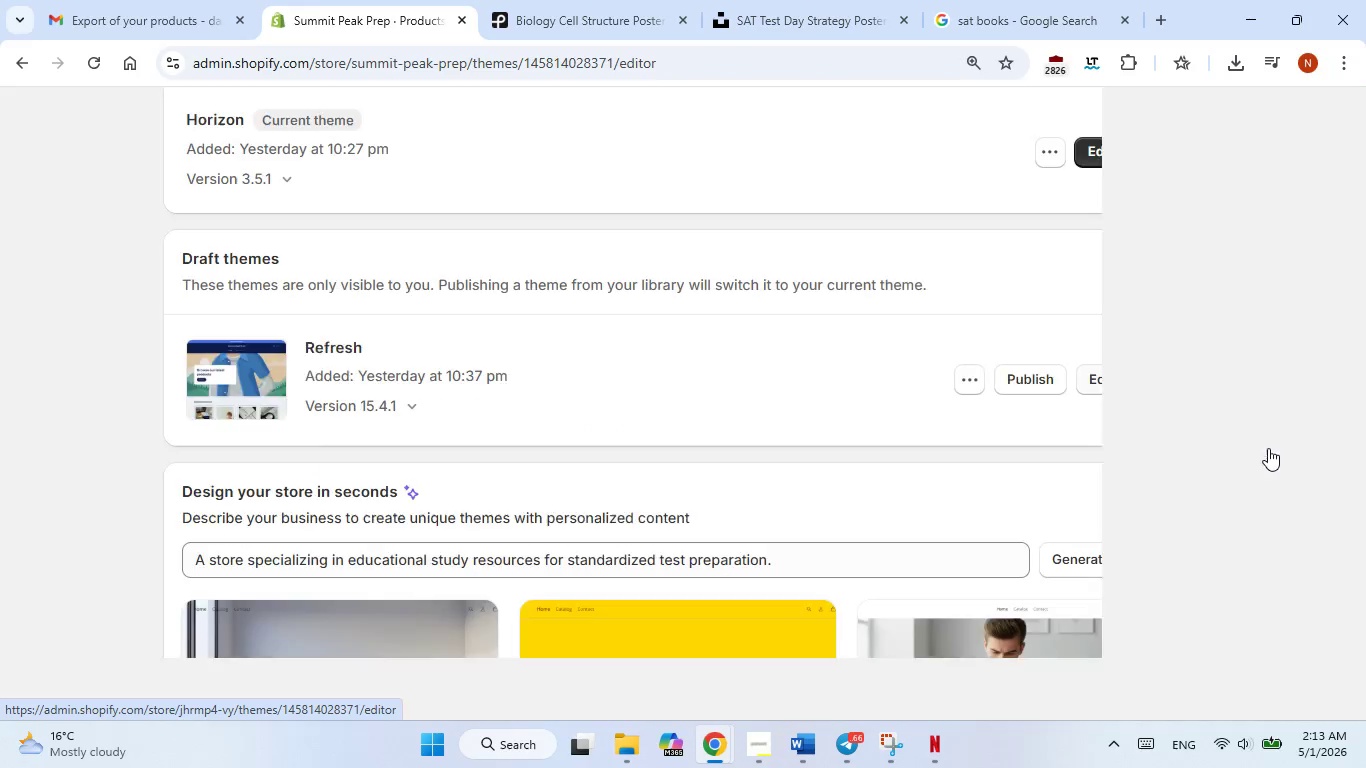 
left_click([831, 422])
 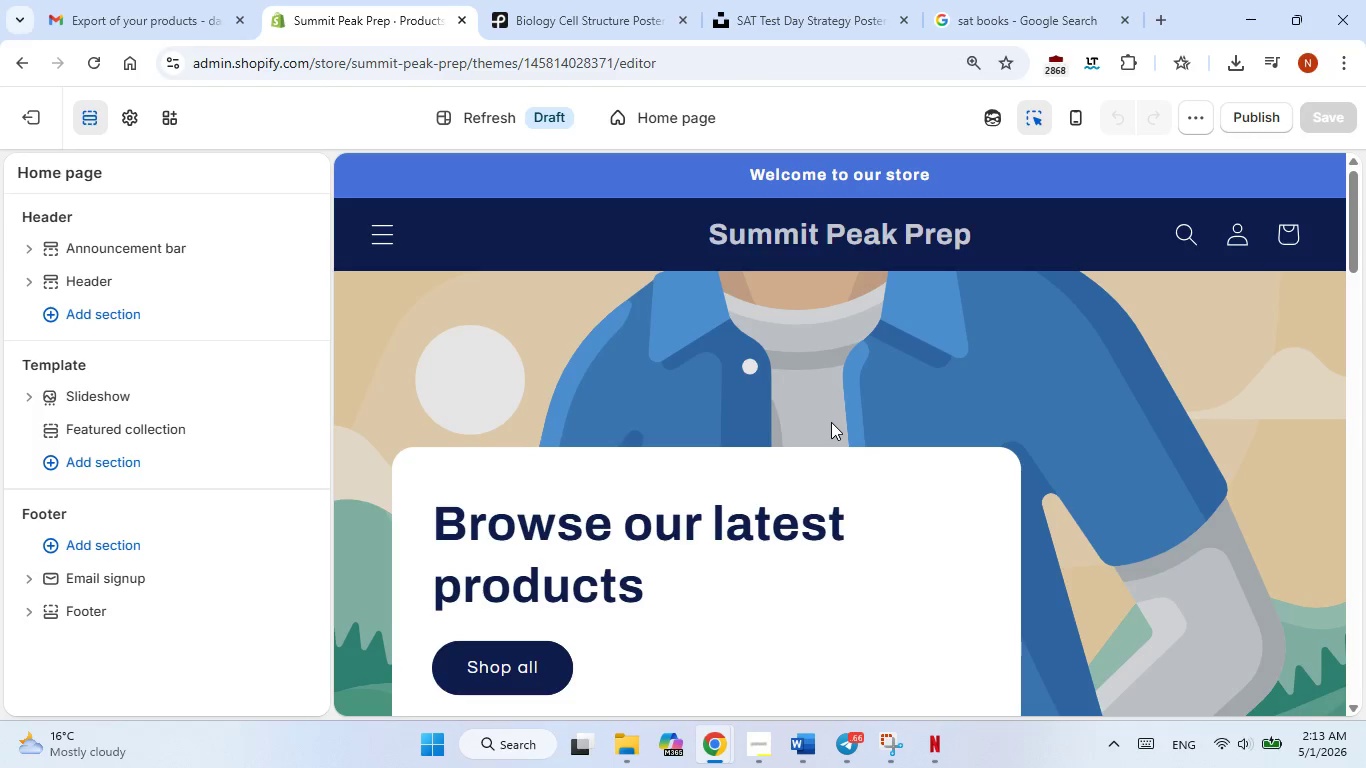 
scroll: coordinate [831, 422], scroll_direction: down, amount: 7.0
 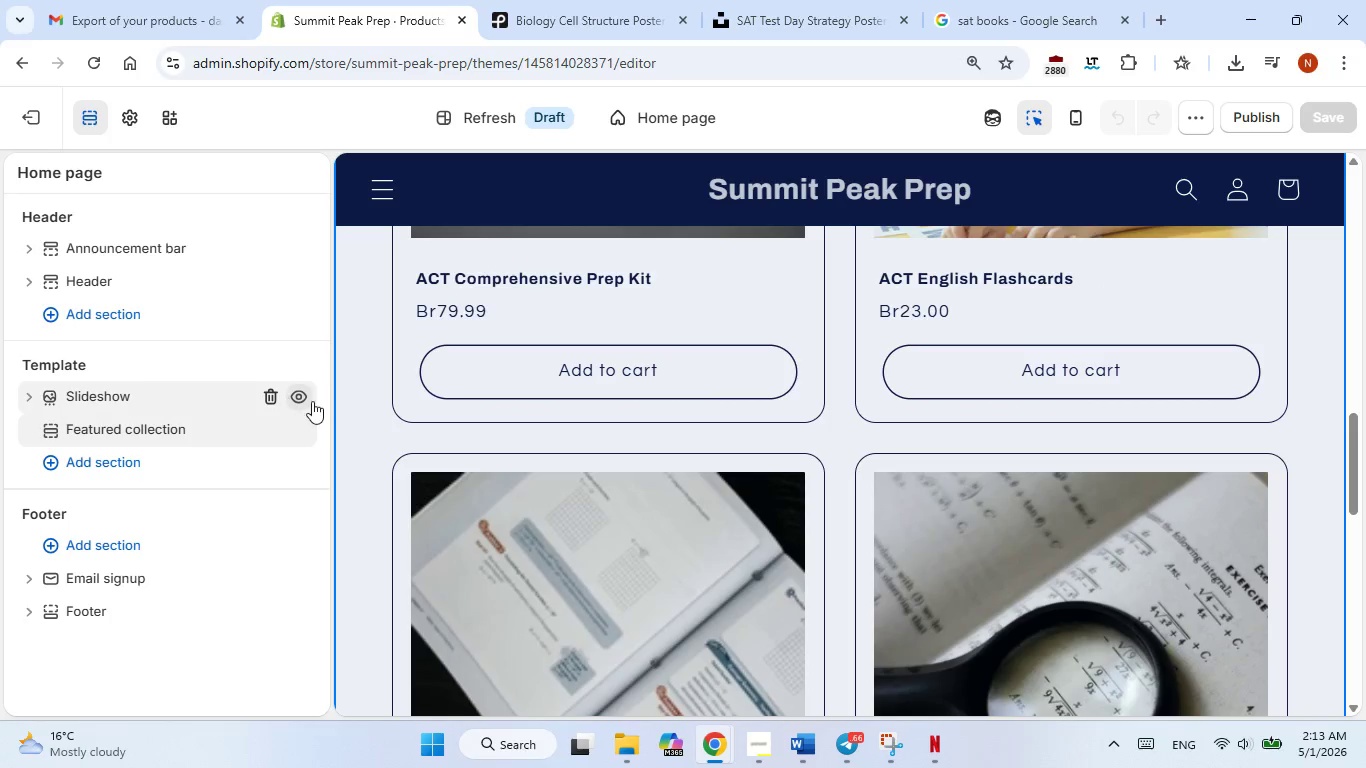 
double_click([337, 401])
 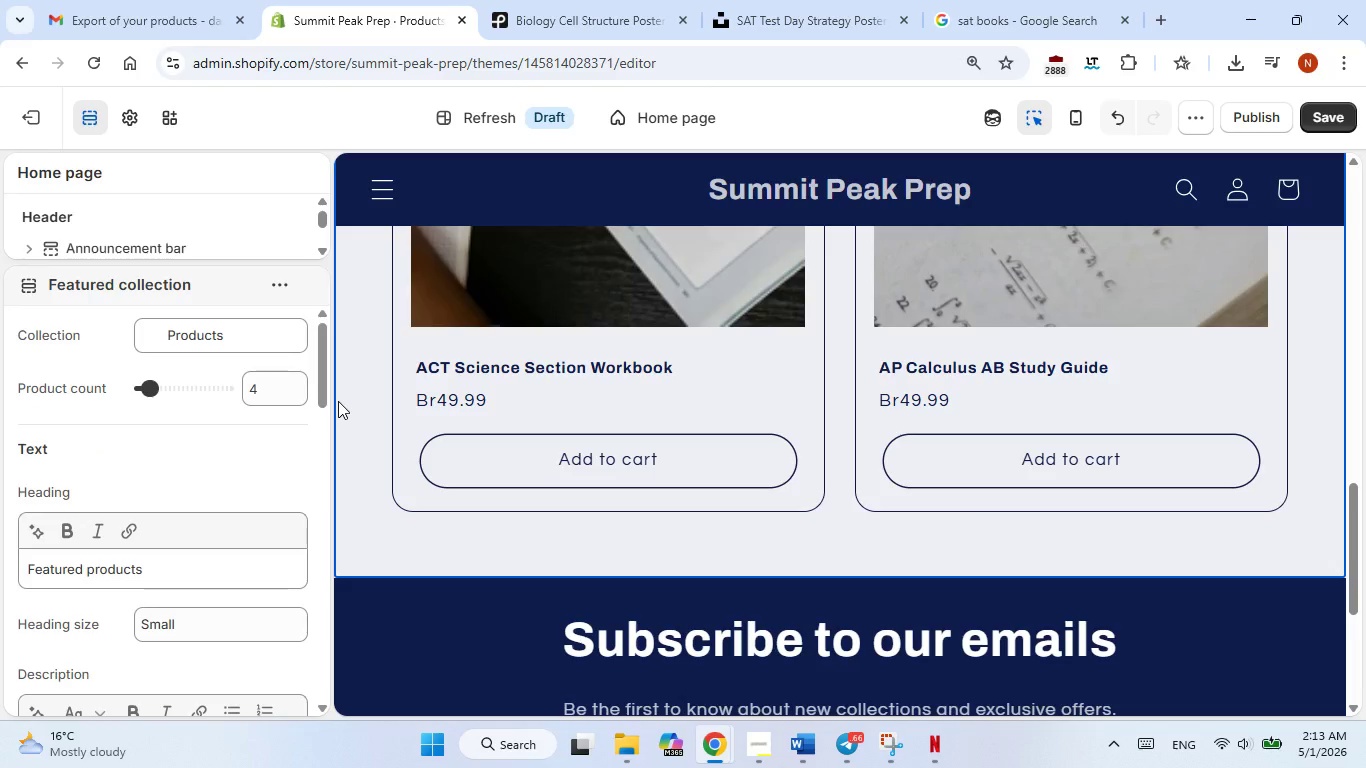 
left_click([338, 401])
 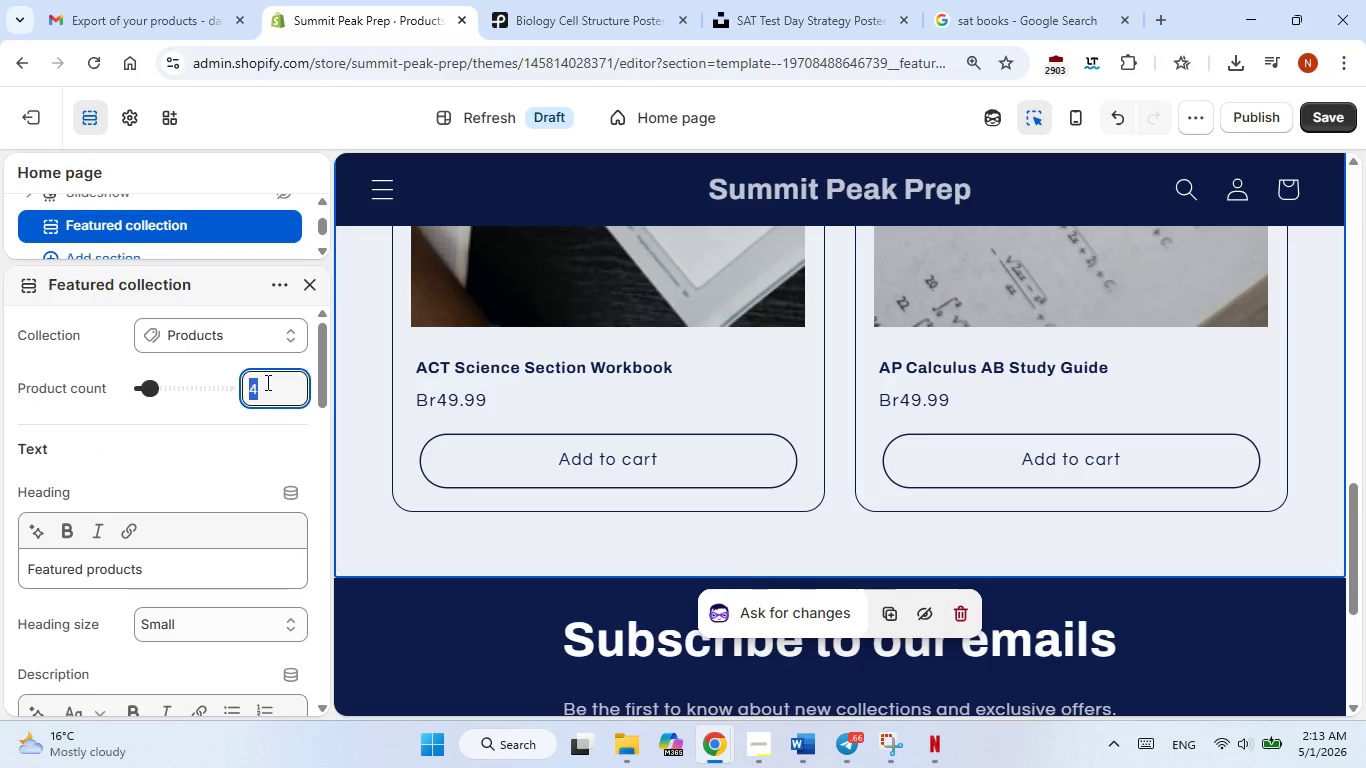 
double_click([266, 382])
 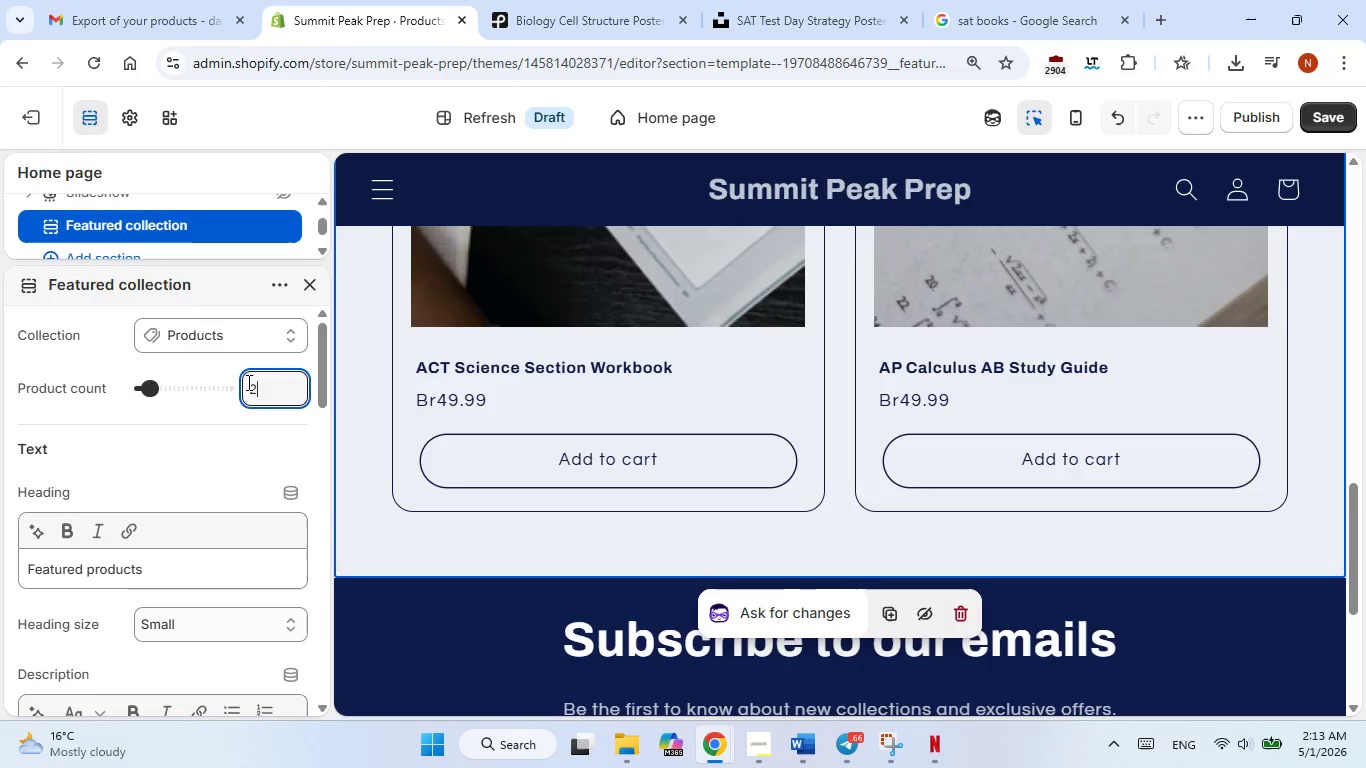 
key(Numpad2)
 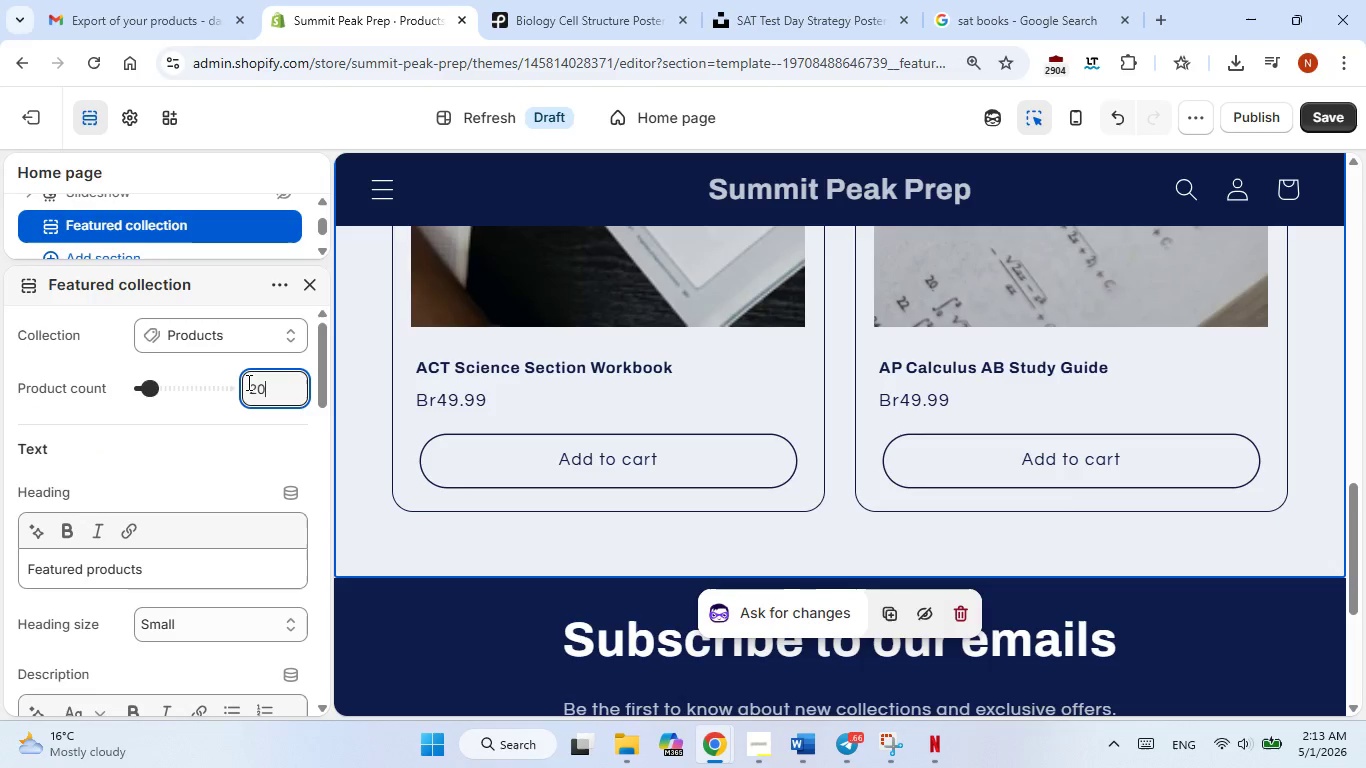 
key(Numpad0)
 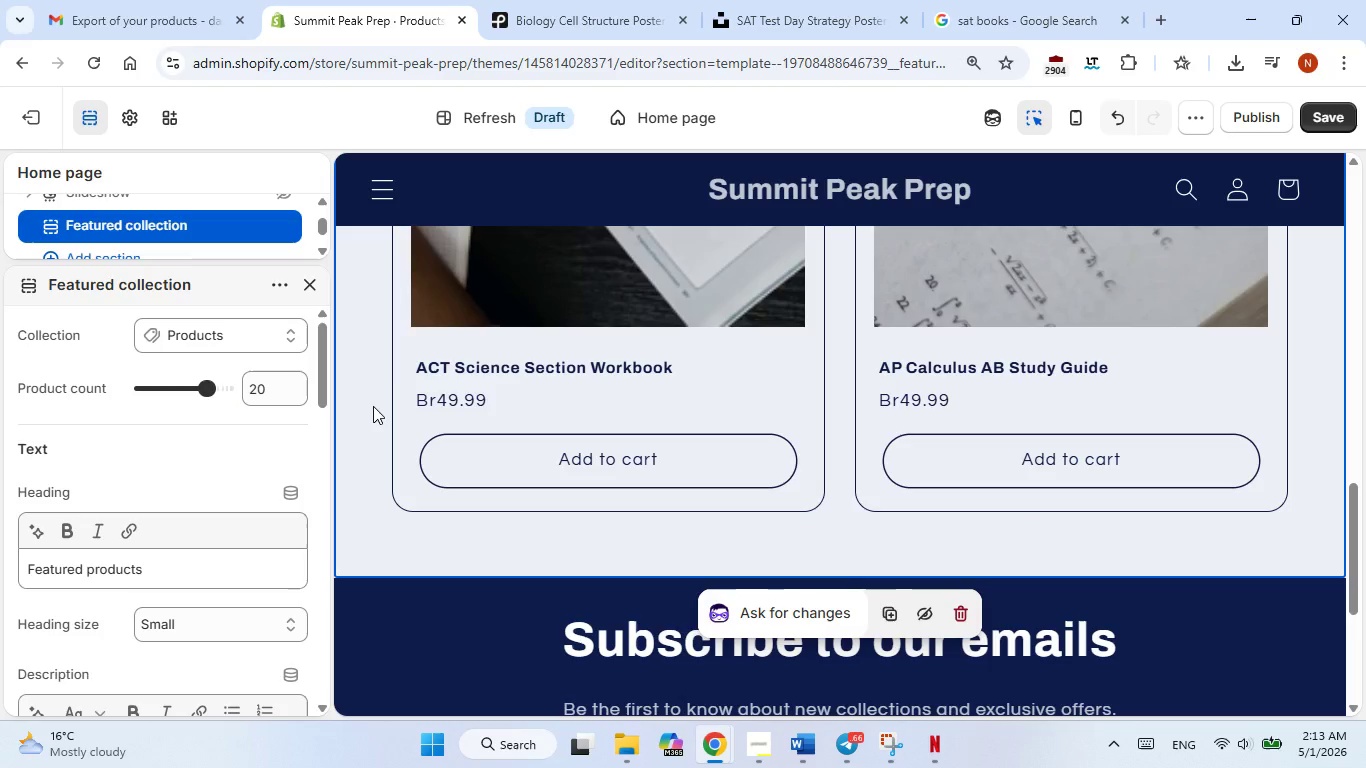 
left_click([374, 405])
 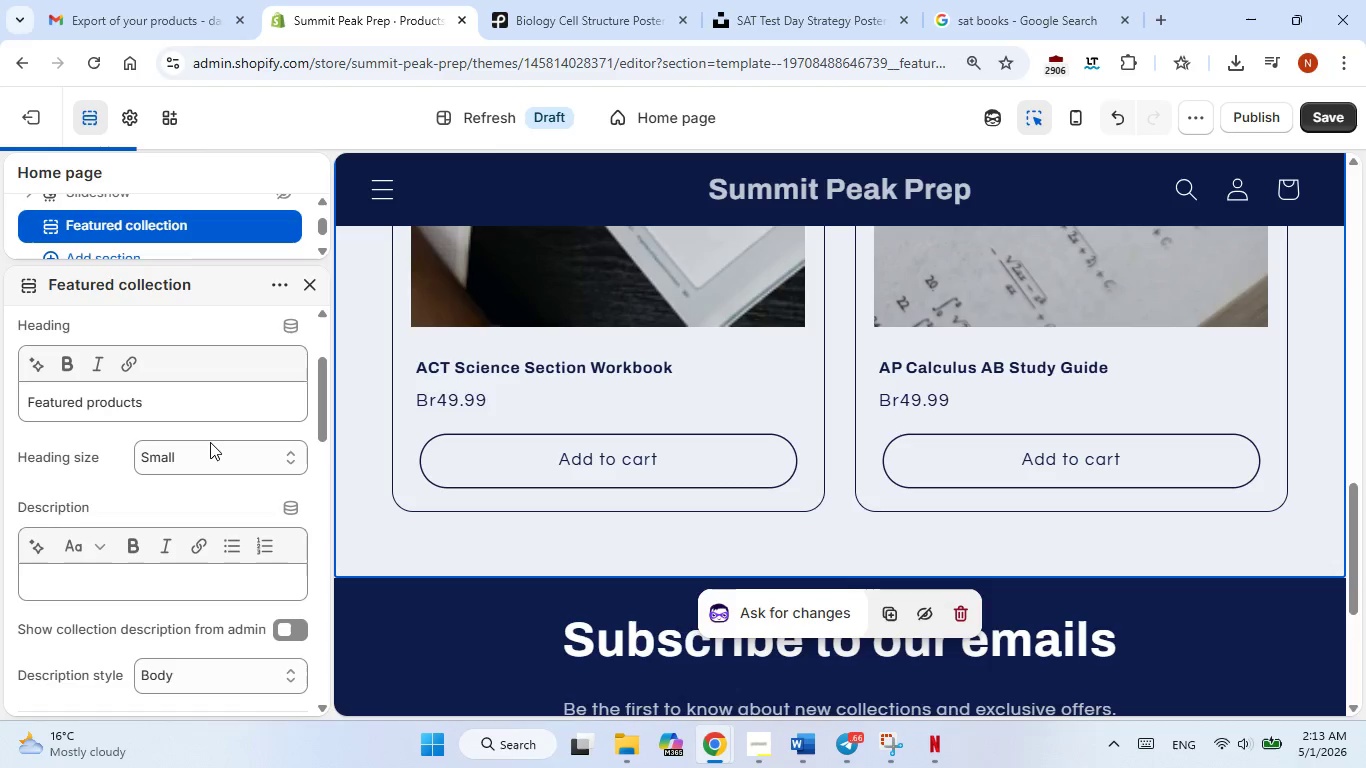 
scroll: coordinate [210, 442], scroll_direction: none, amount: 0.0
 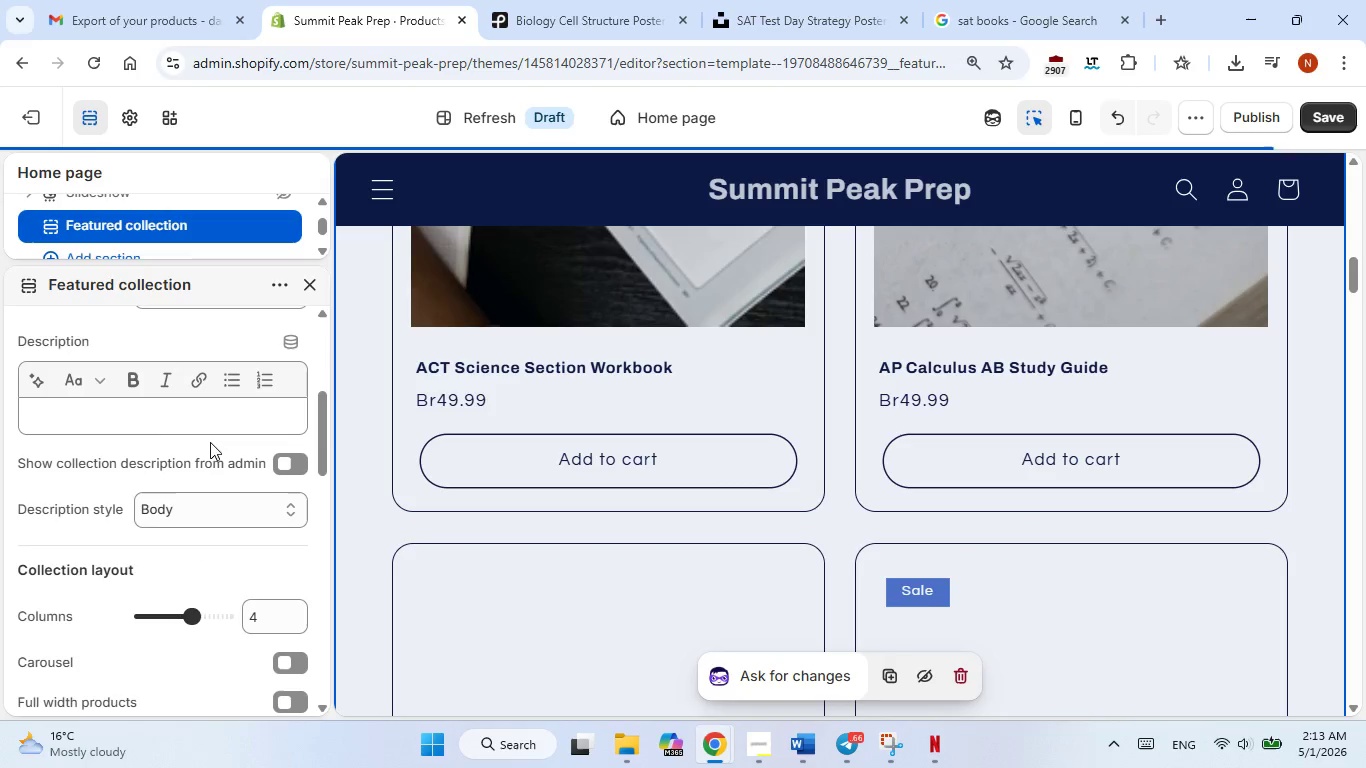 
scroll: coordinate [210, 443], scroll_direction: down, amount: 2.0
 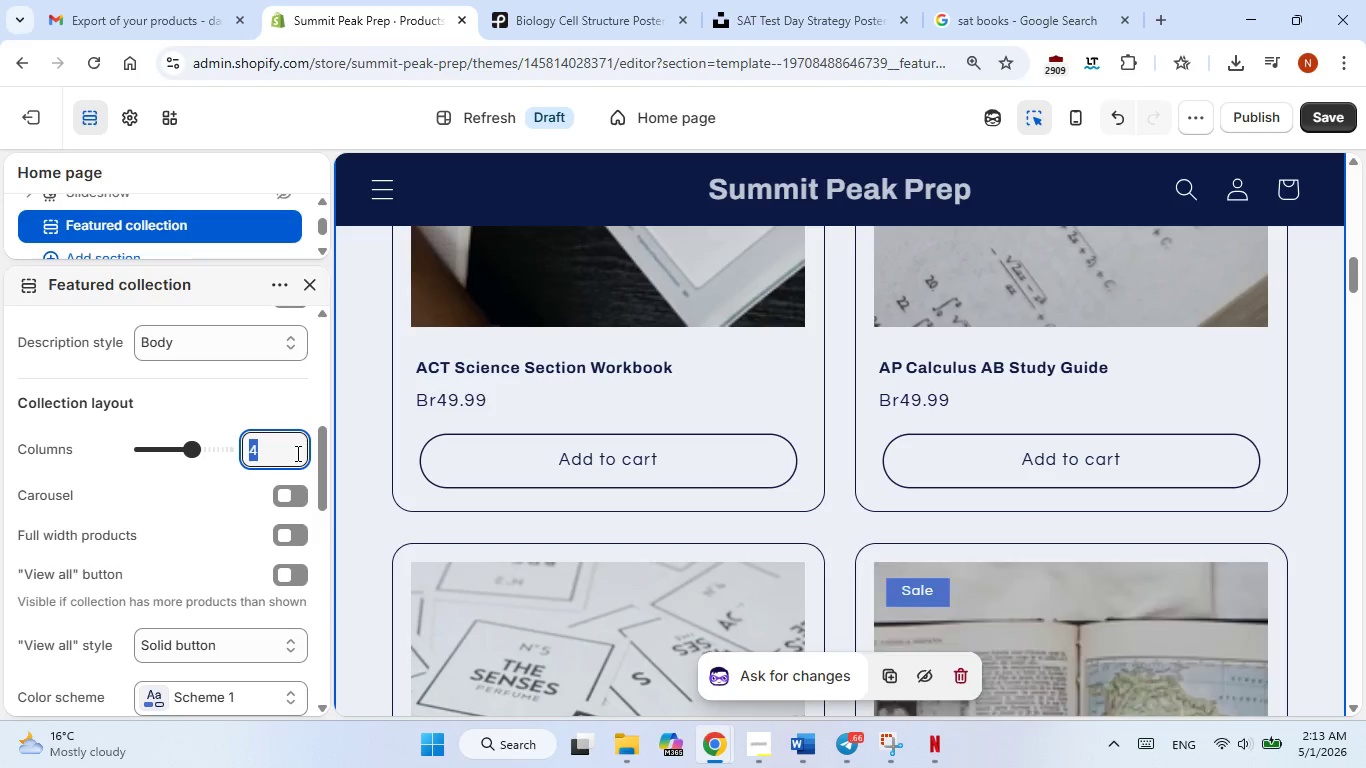 
double_click([296, 453])
 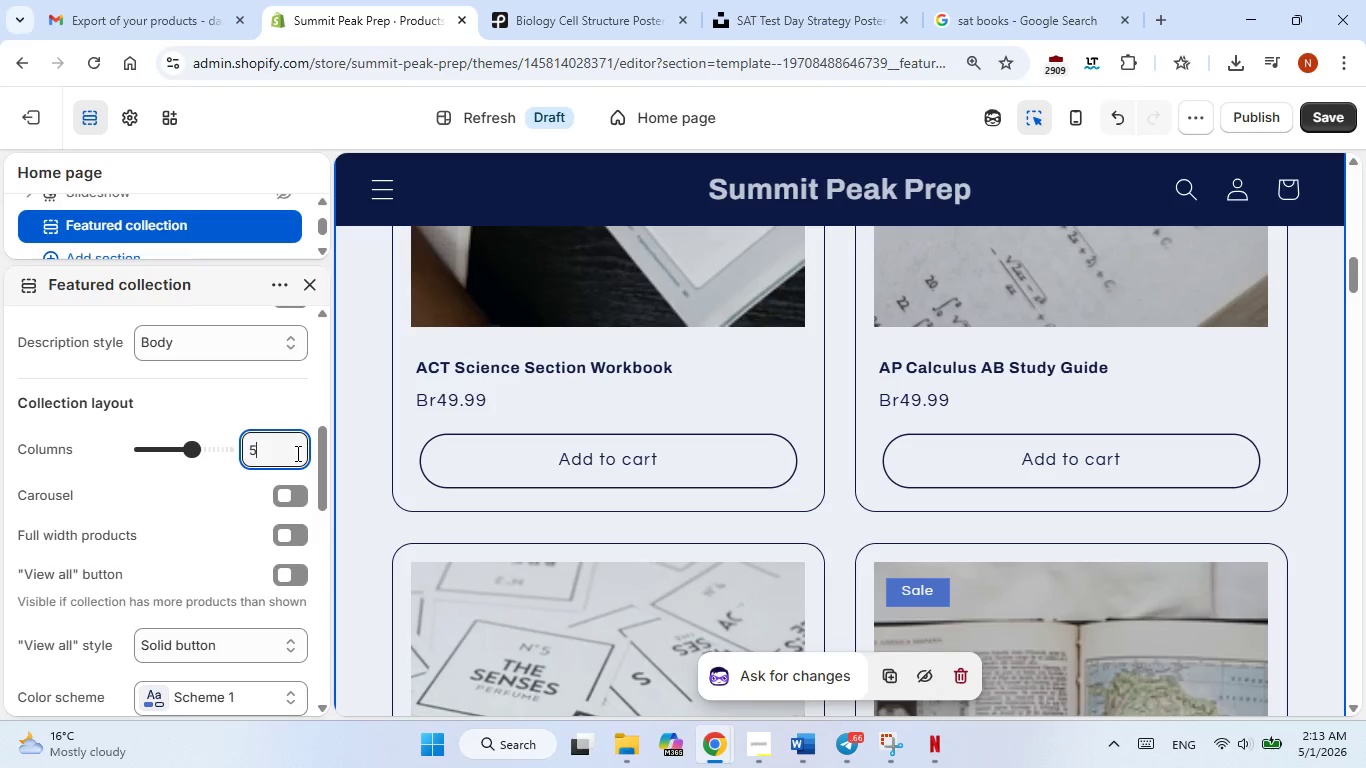 
key(Numpad5)
 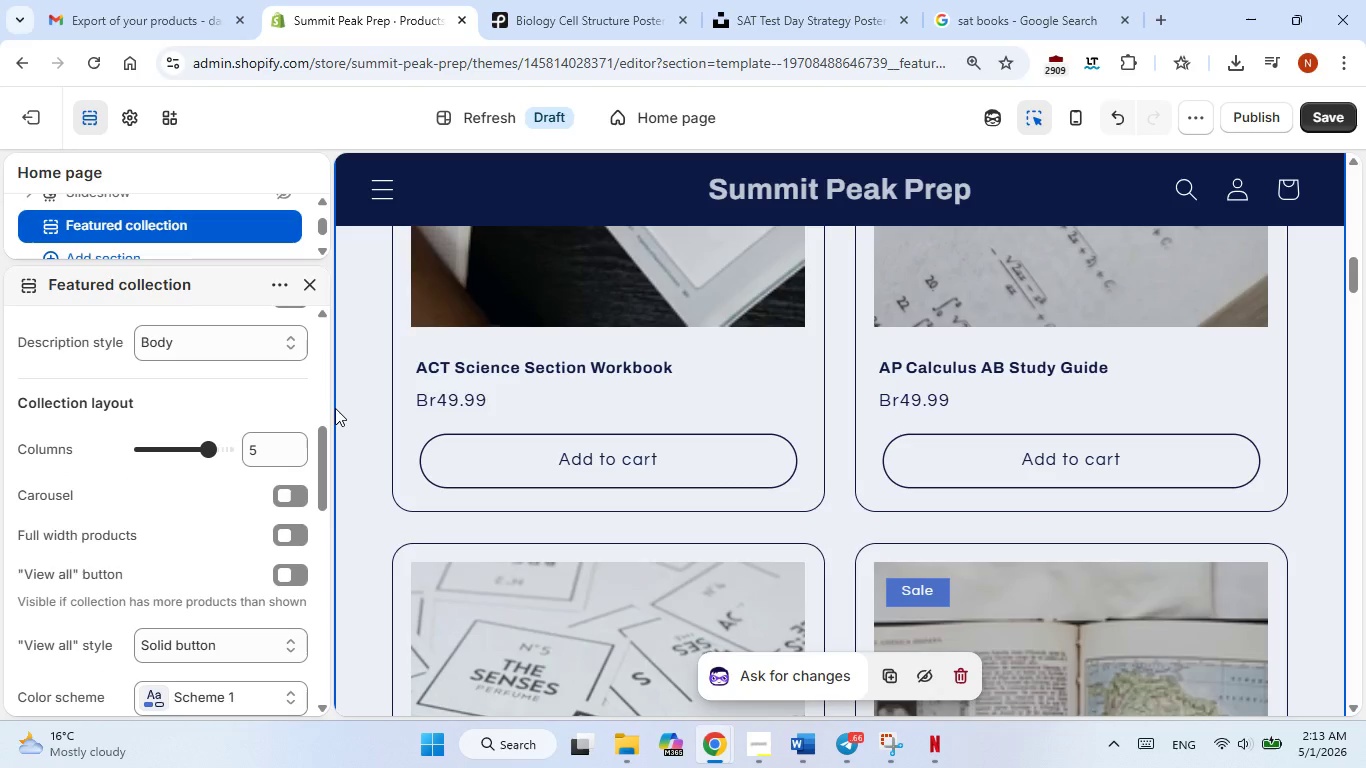 
left_click([335, 408])
 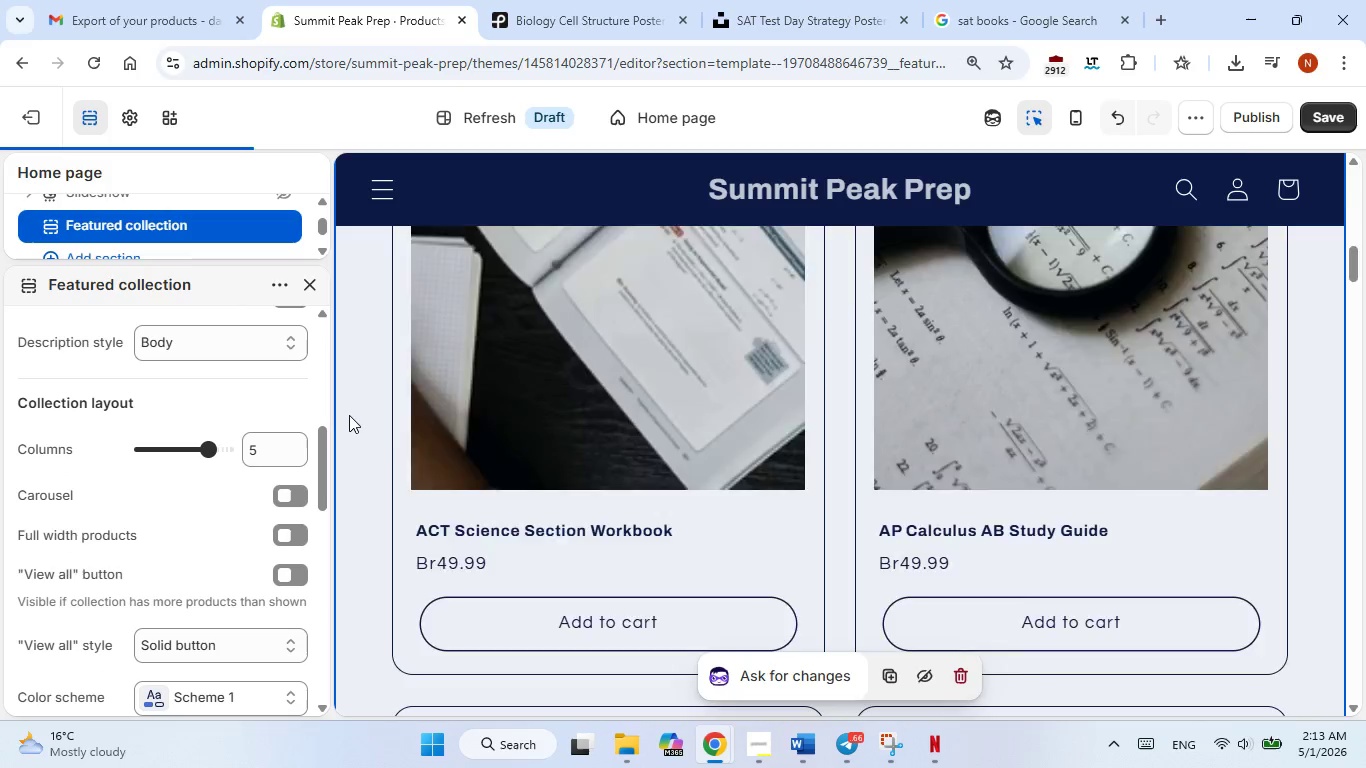 
scroll: coordinate [349, 415], scroll_direction: up, amount: 16.0
 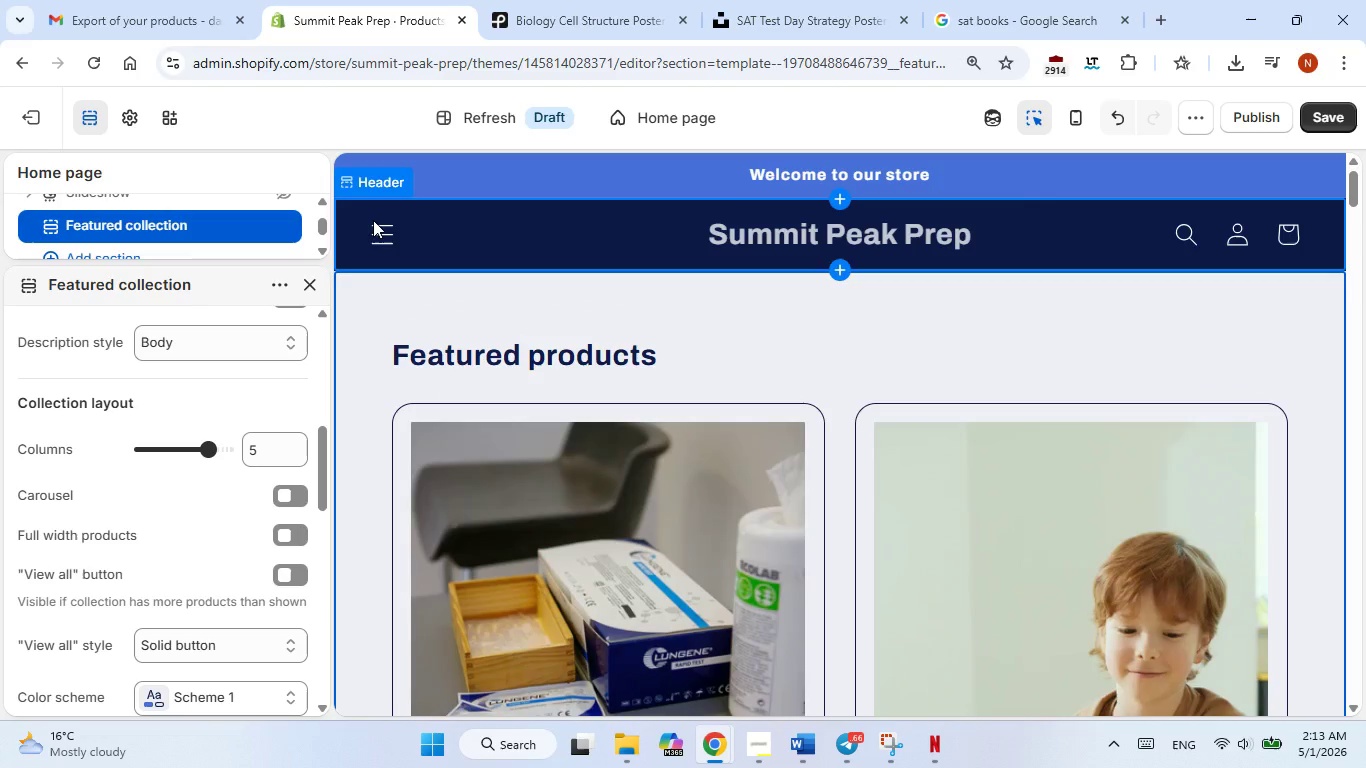 
double_click([373, 220])
 